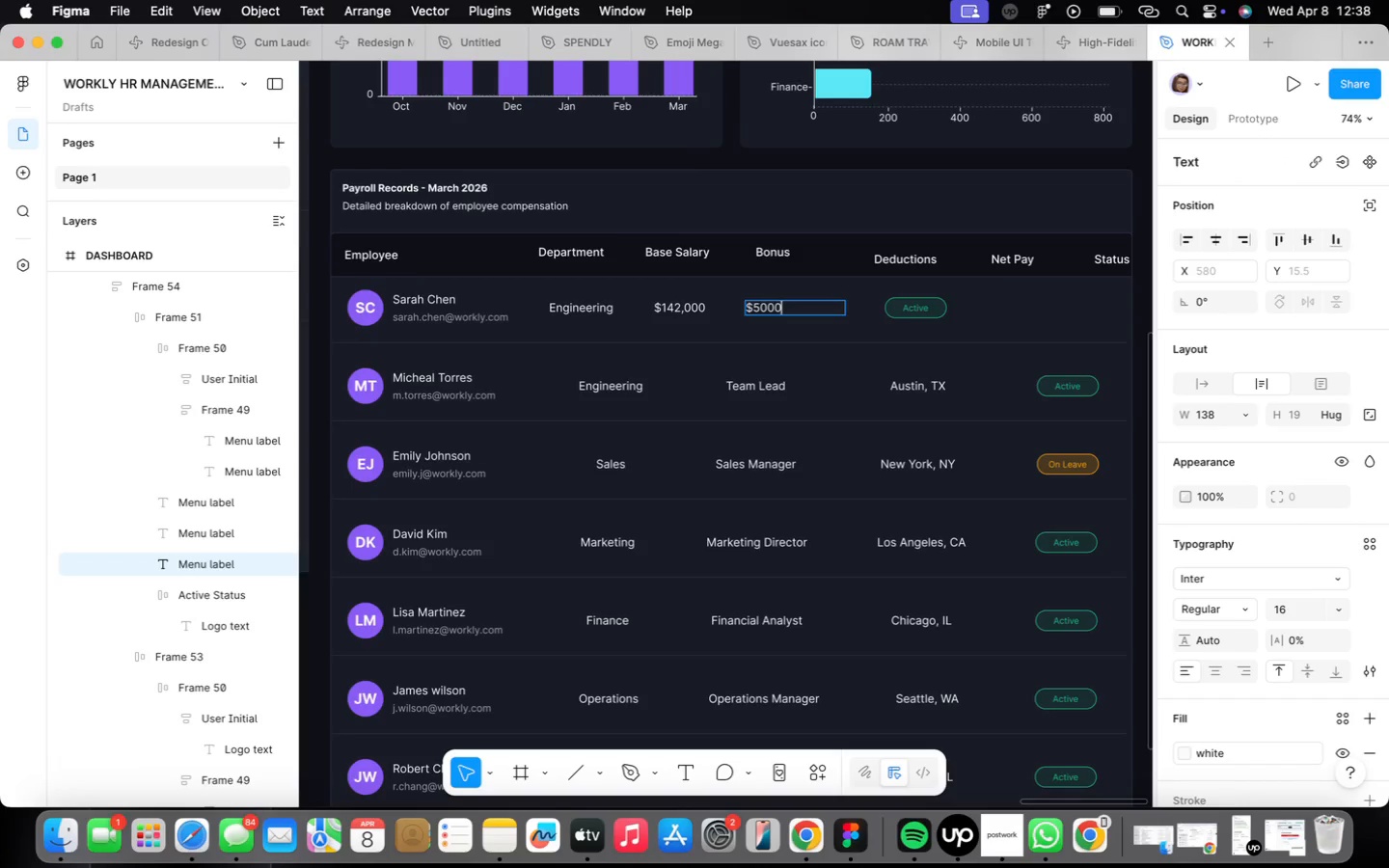 
key(ArrowLeft)
 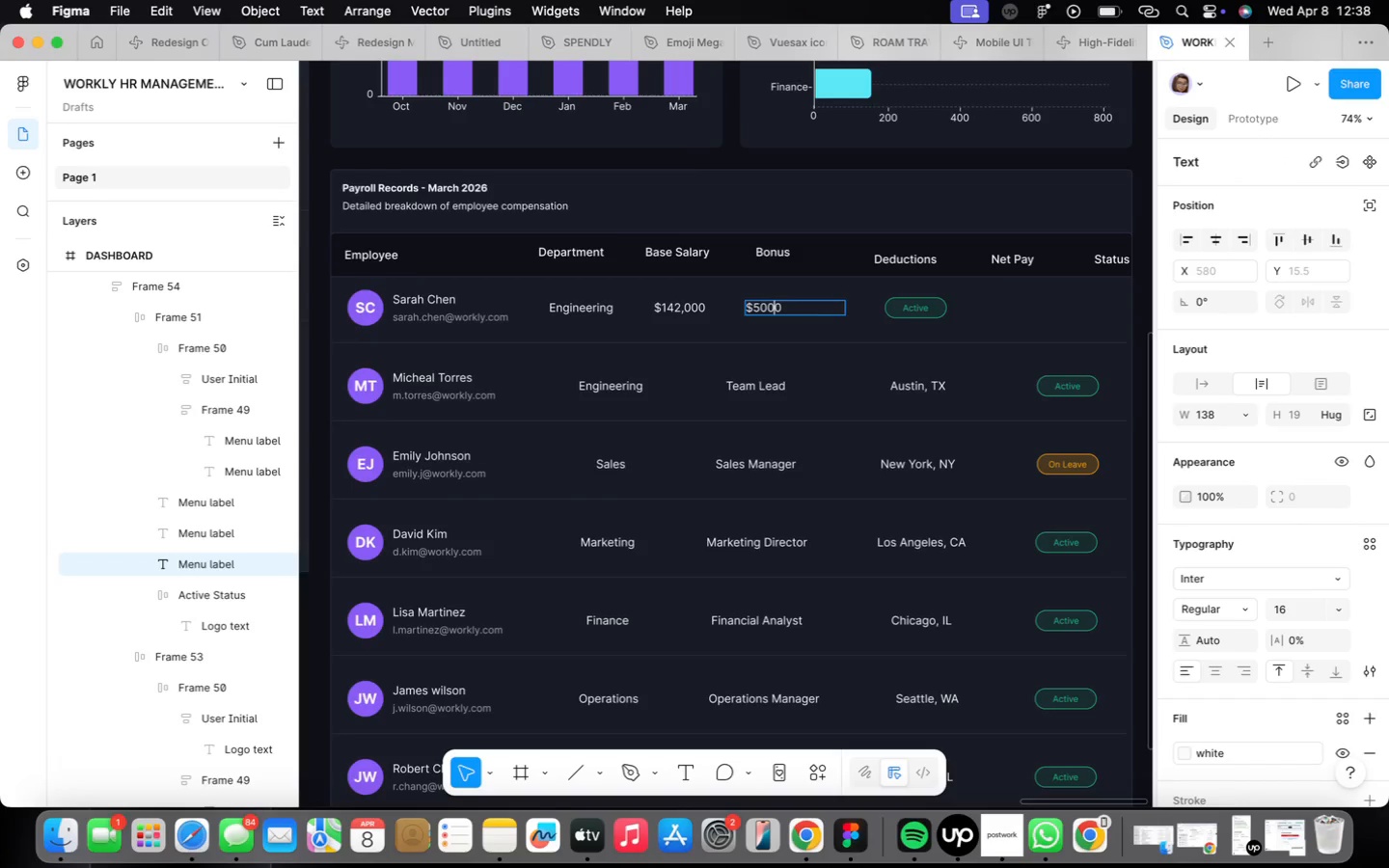 
key(ArrowLeft)
 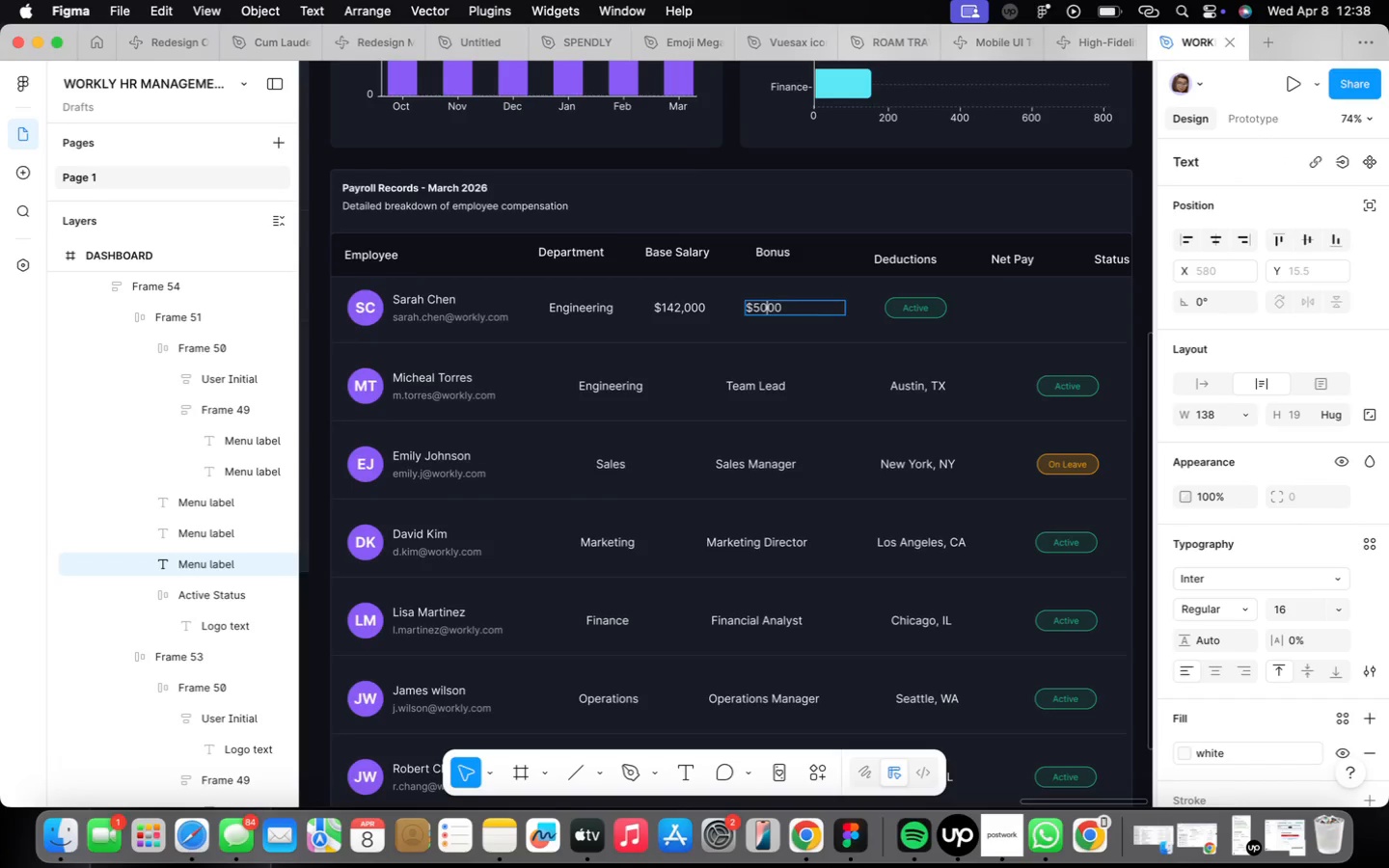 
key(ArrowLeft)
 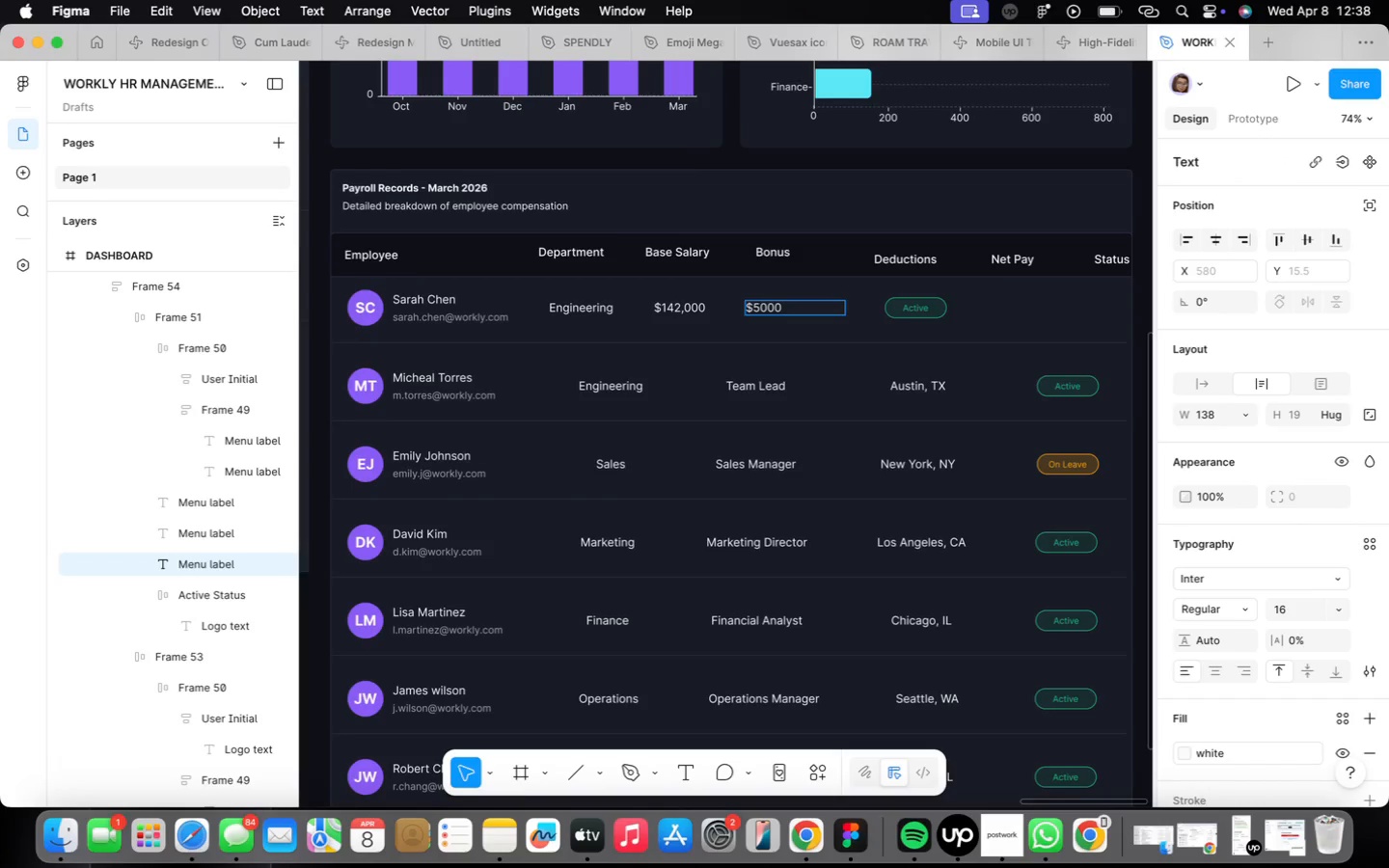 
key(Comma)
 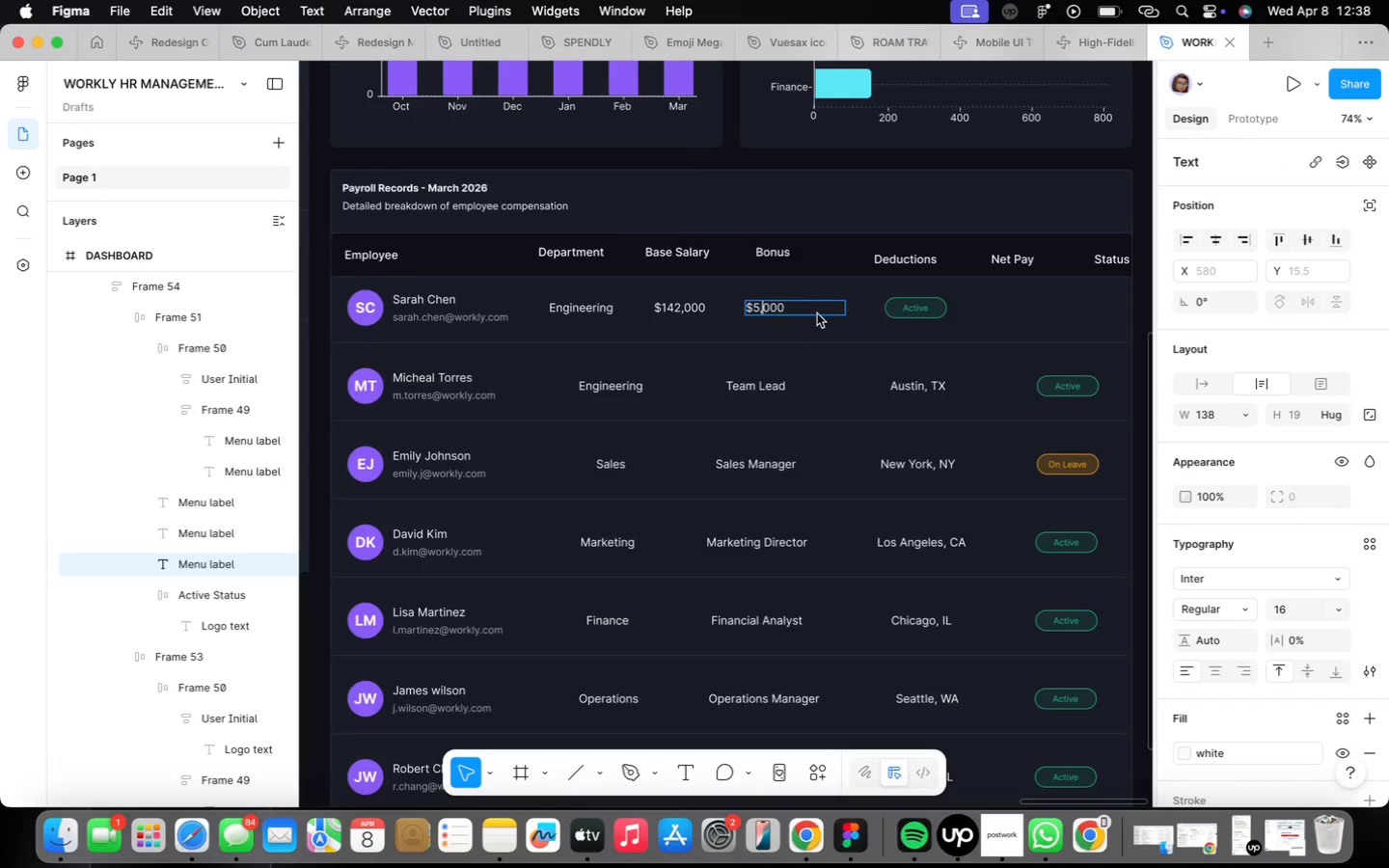 
left_click([826, 325])
 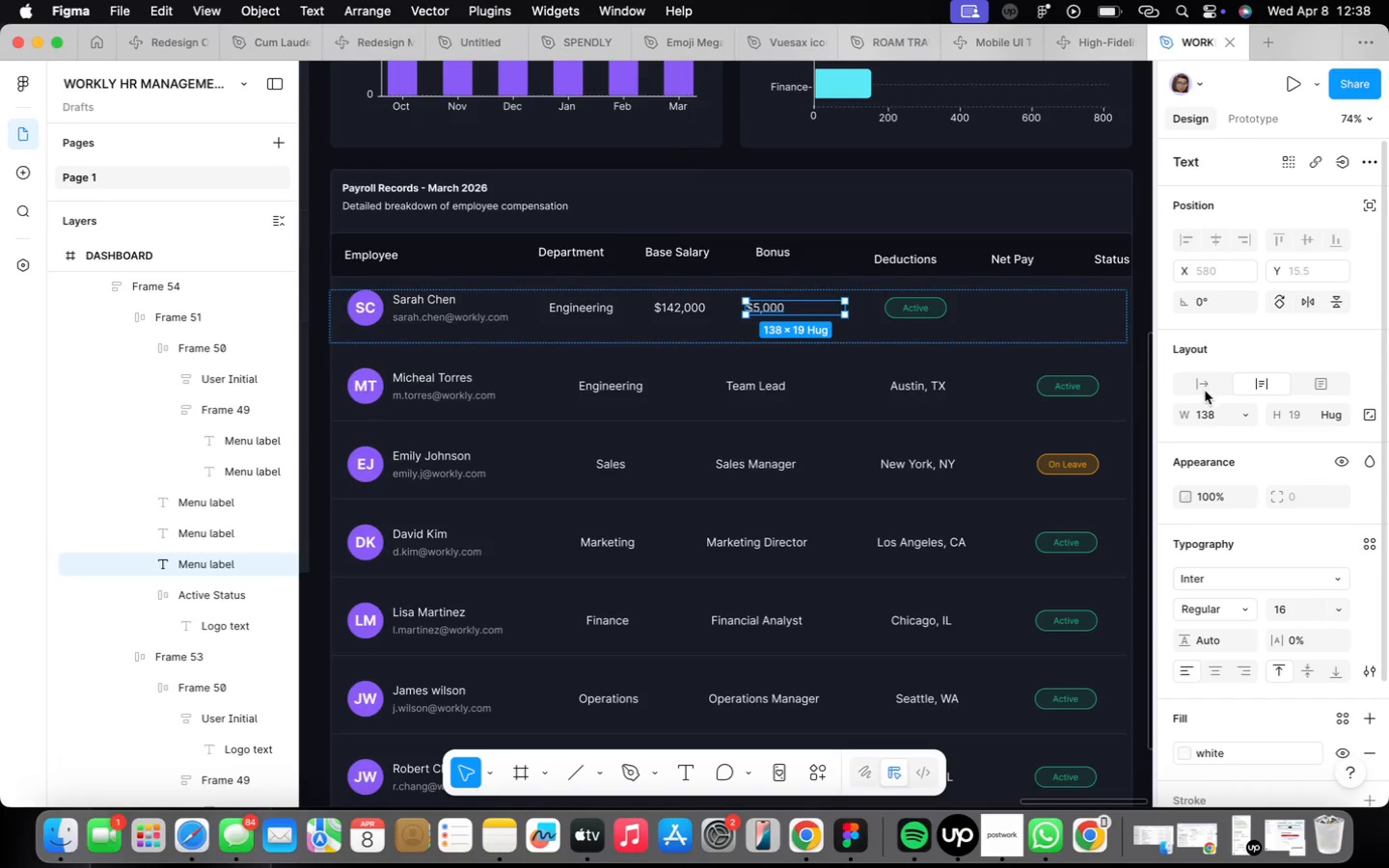 
left_click([1205, 390])
 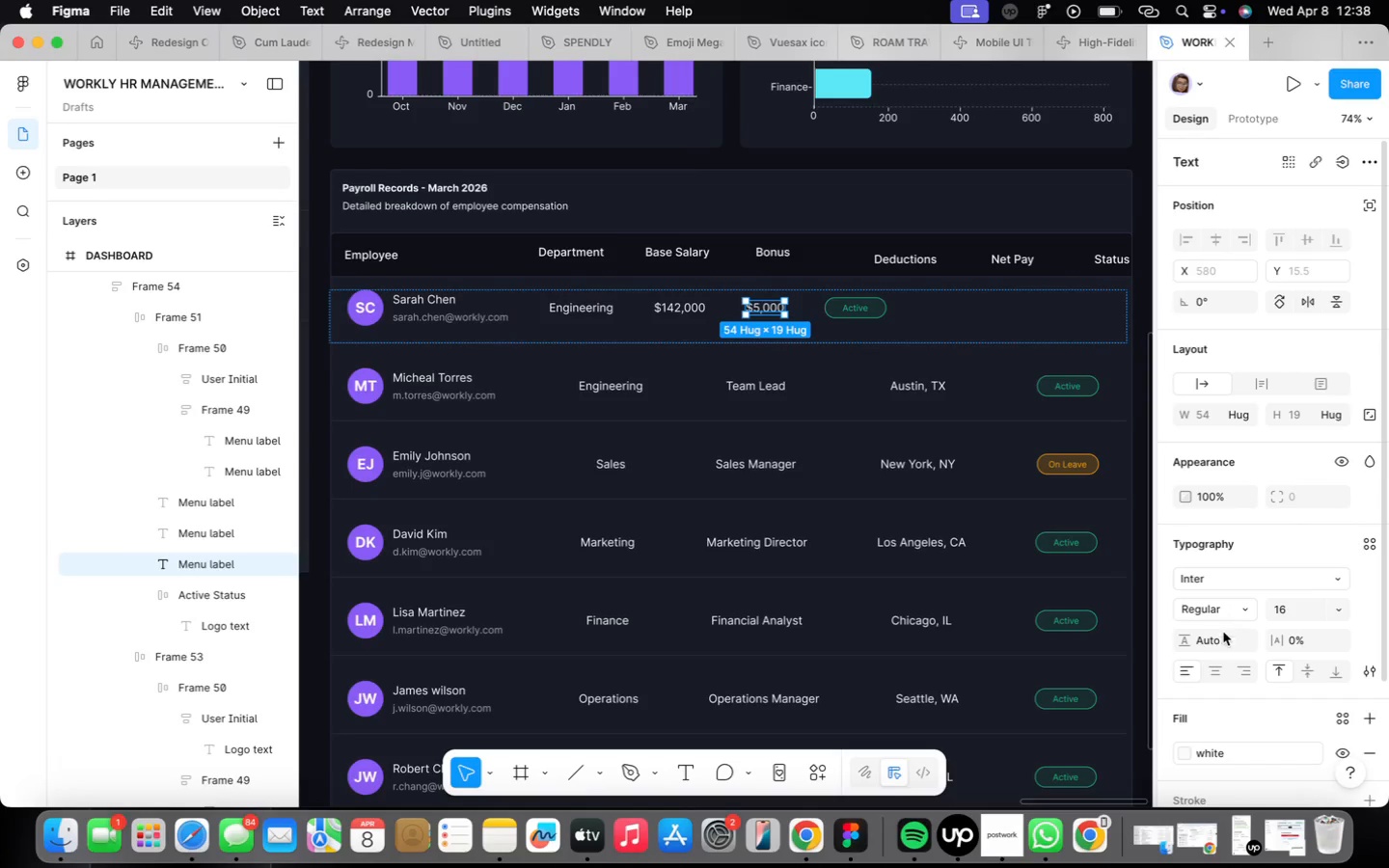 
left_click([1219, 669])
 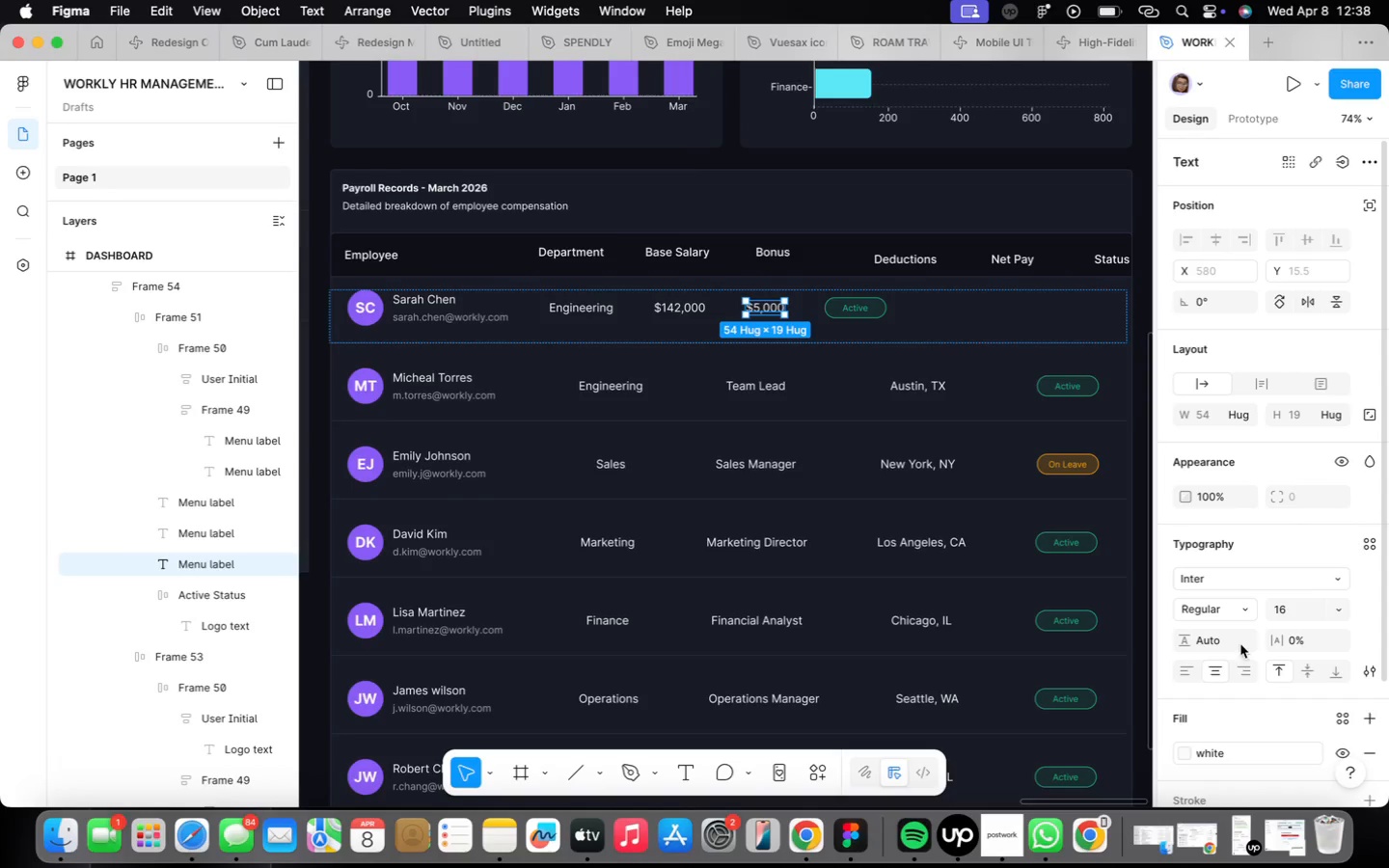 
scroll: coordinate [1275, 638], scroll_direction: down, amount: 2.0
 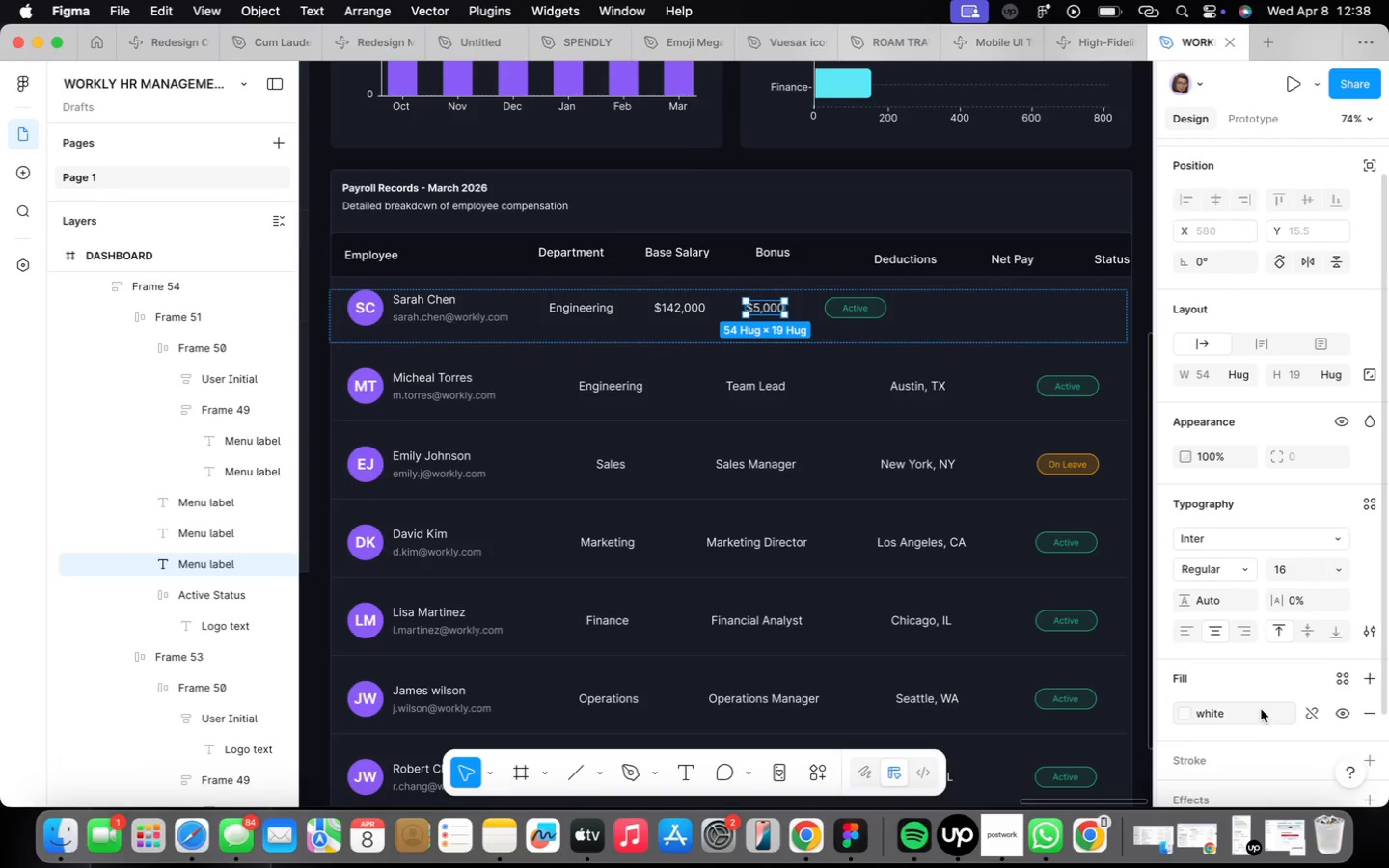 
left_click([1262, 705])
 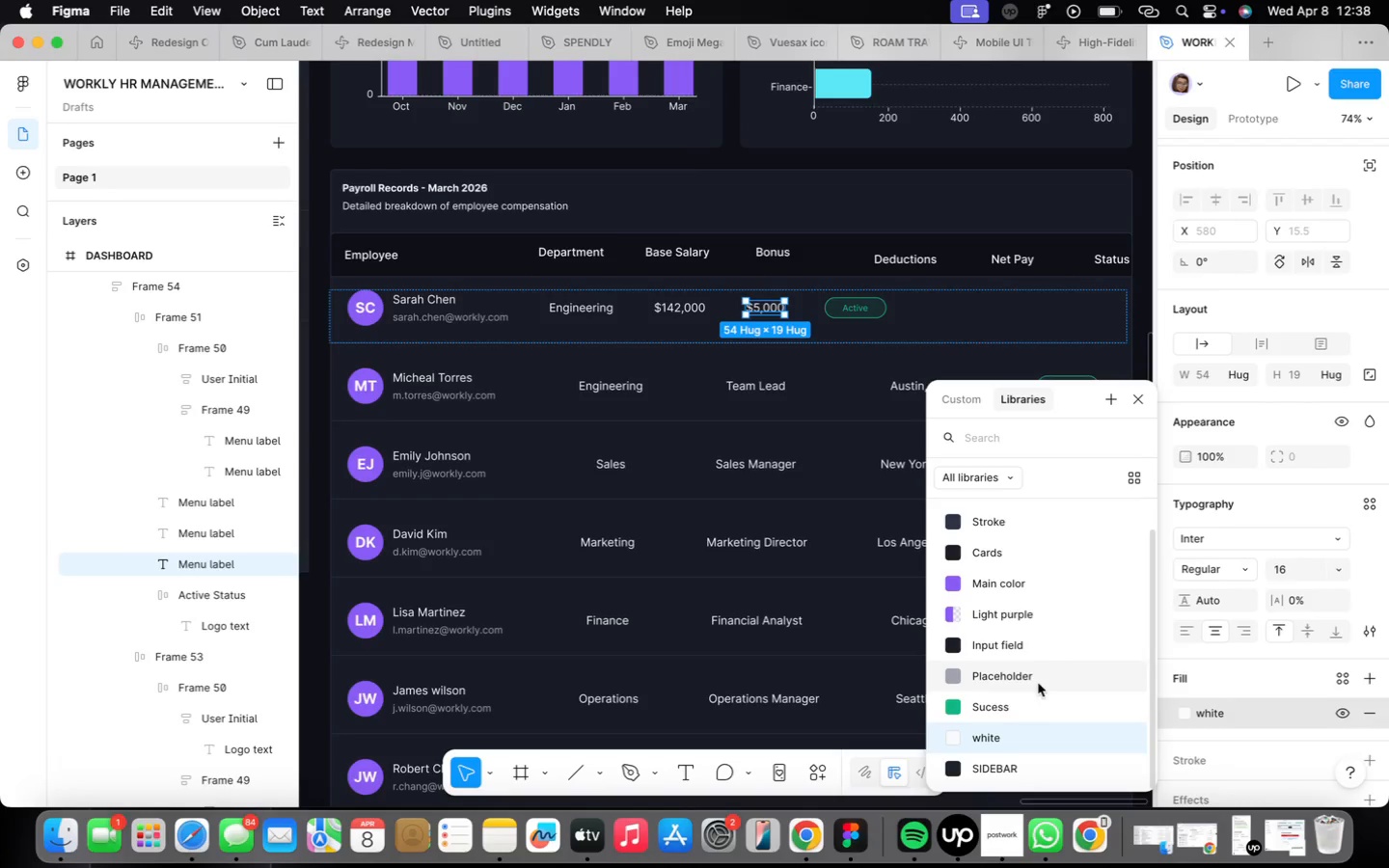 
left_click([1038, 698])
 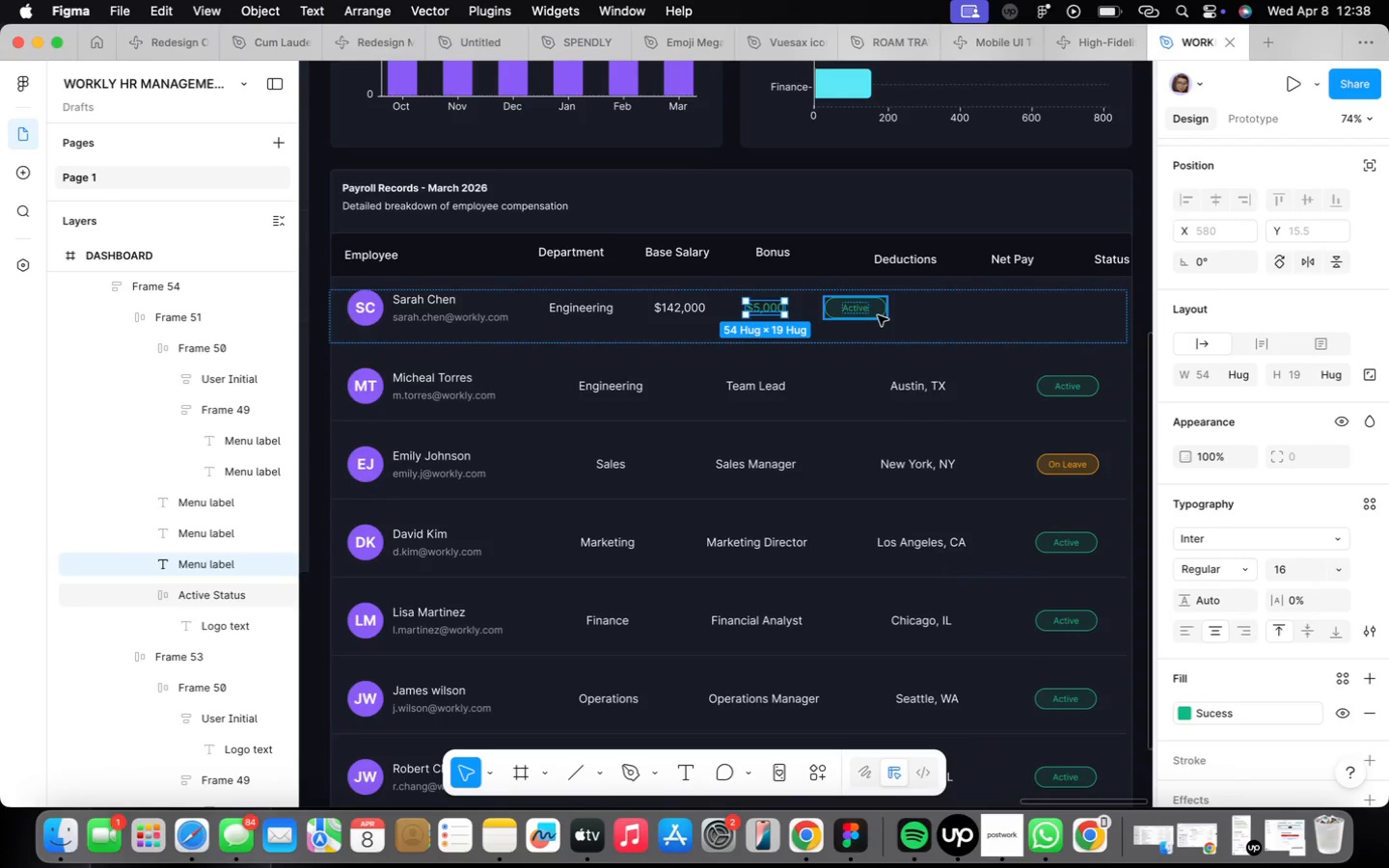 
left_click([878, 315])
 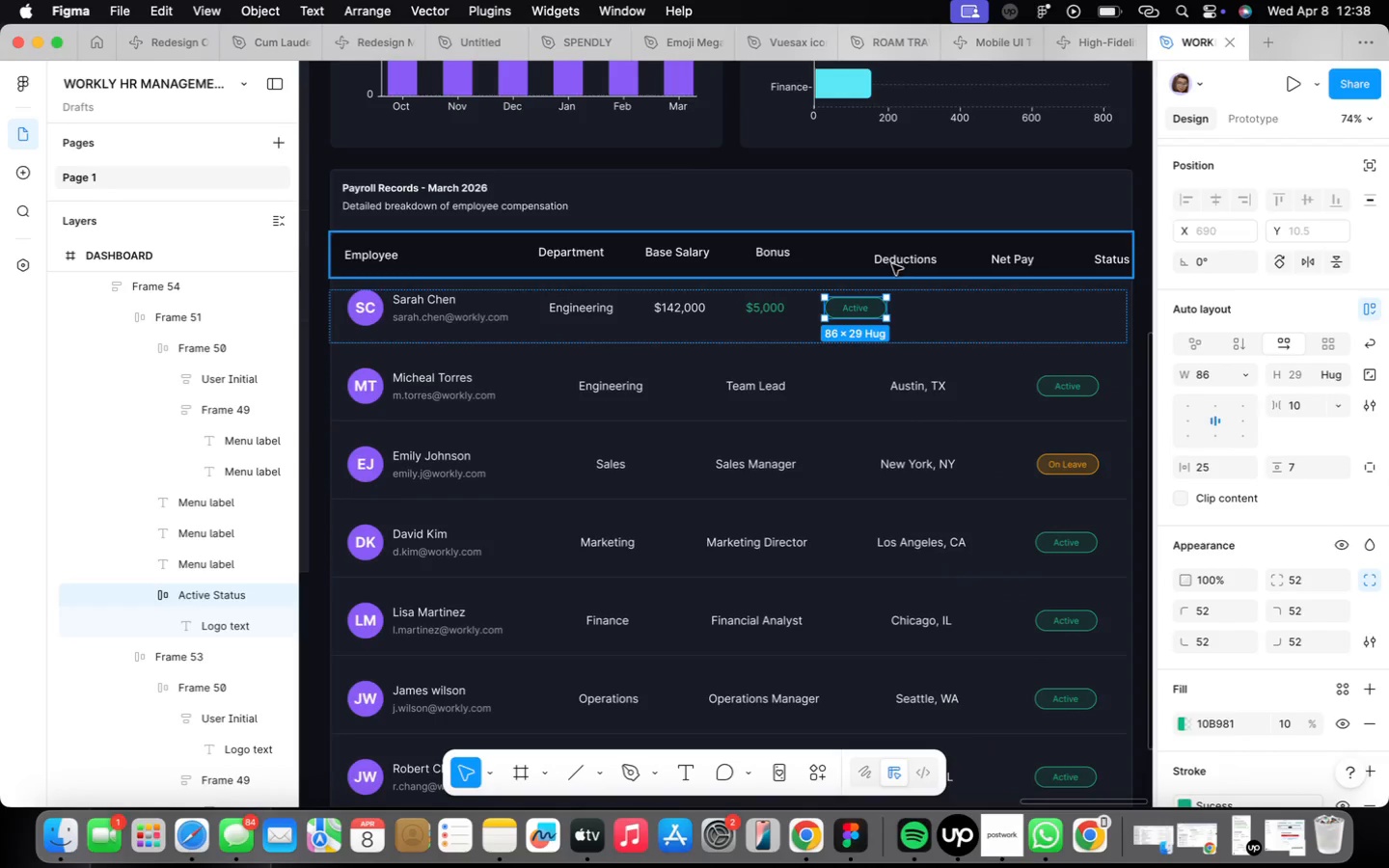 
double_click([893, 262])
 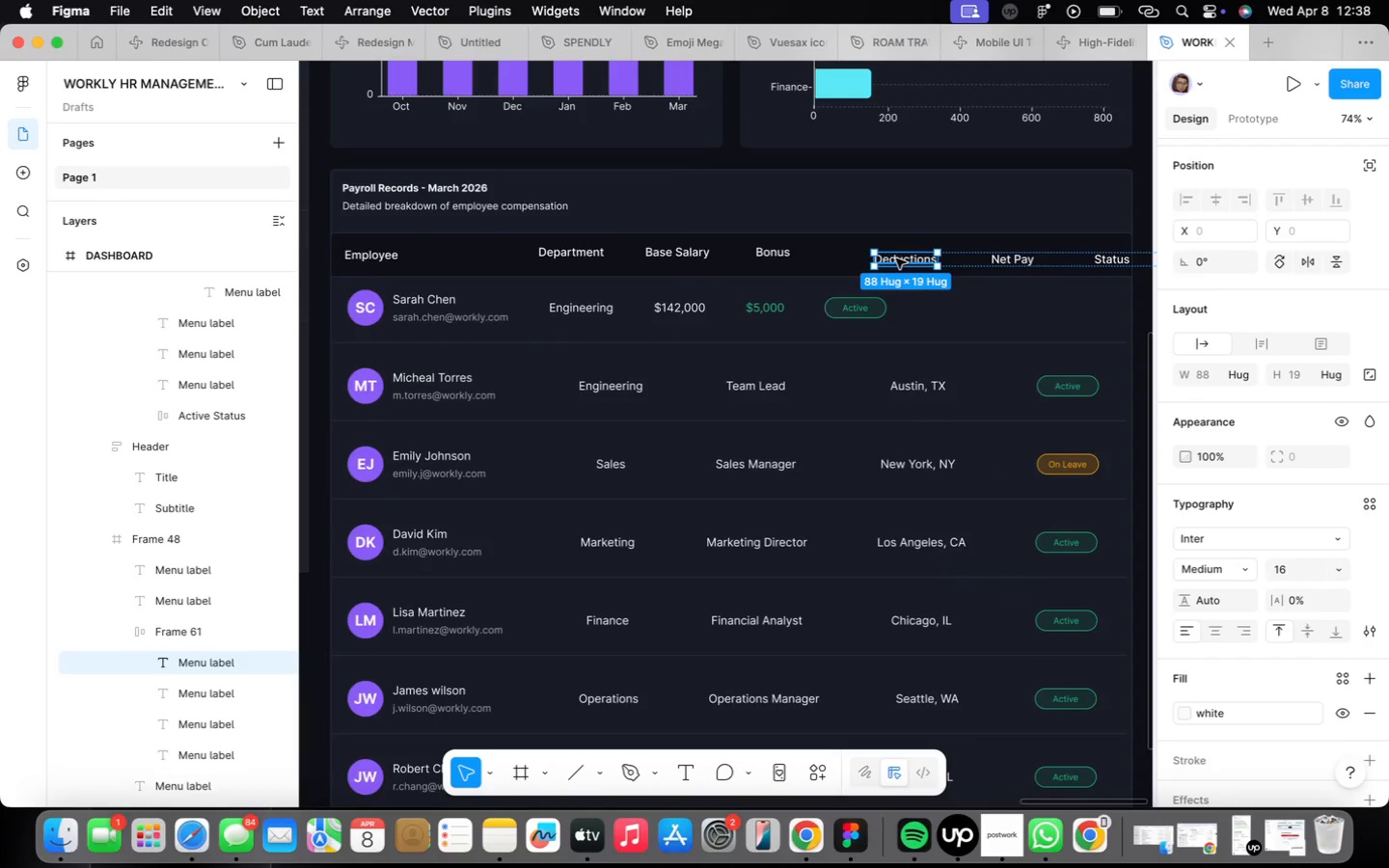 
left_click_drag(start_coordinate=[897, 258], to_coordinate=[828, 258])
 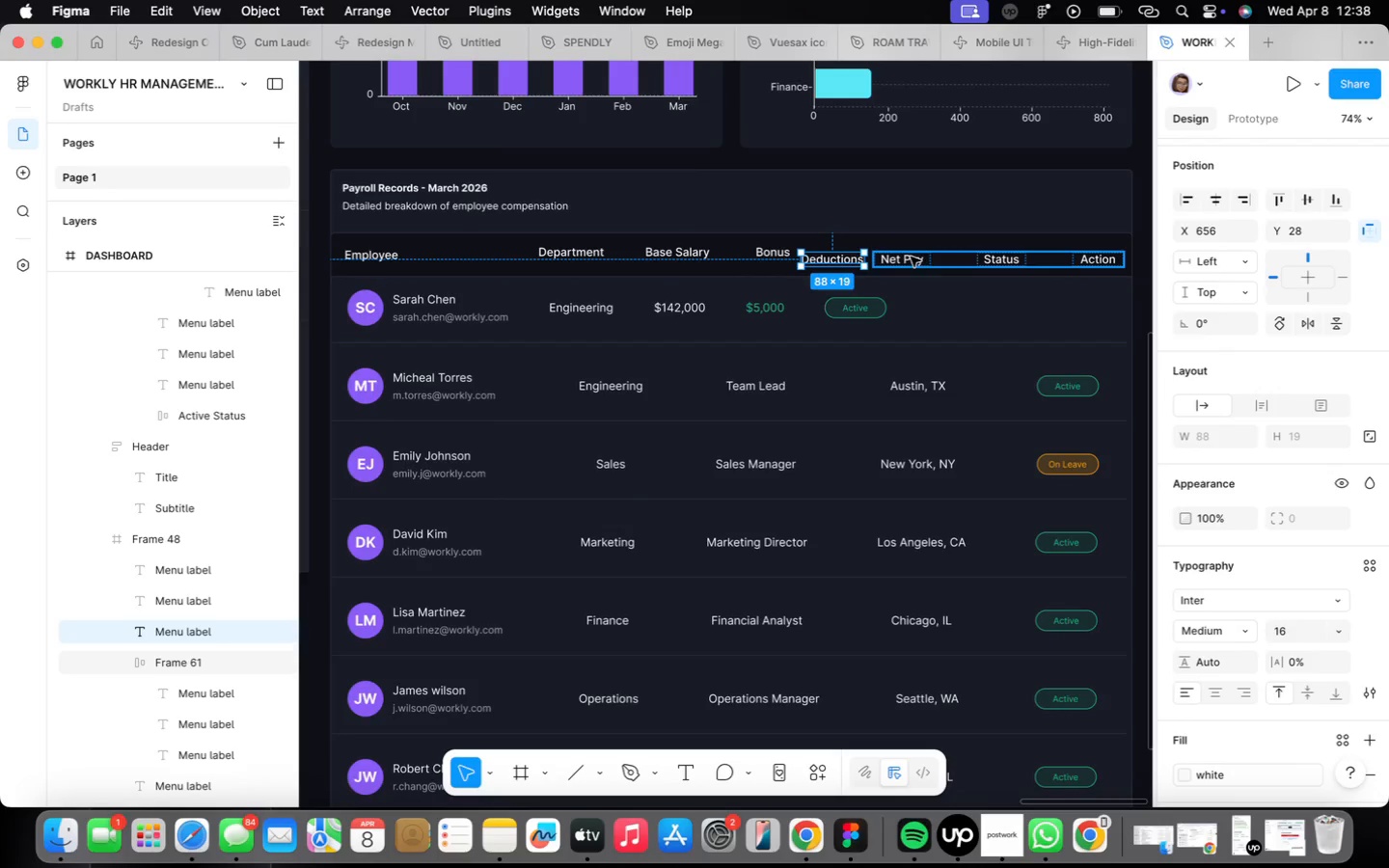 
left_click([917, 258])
 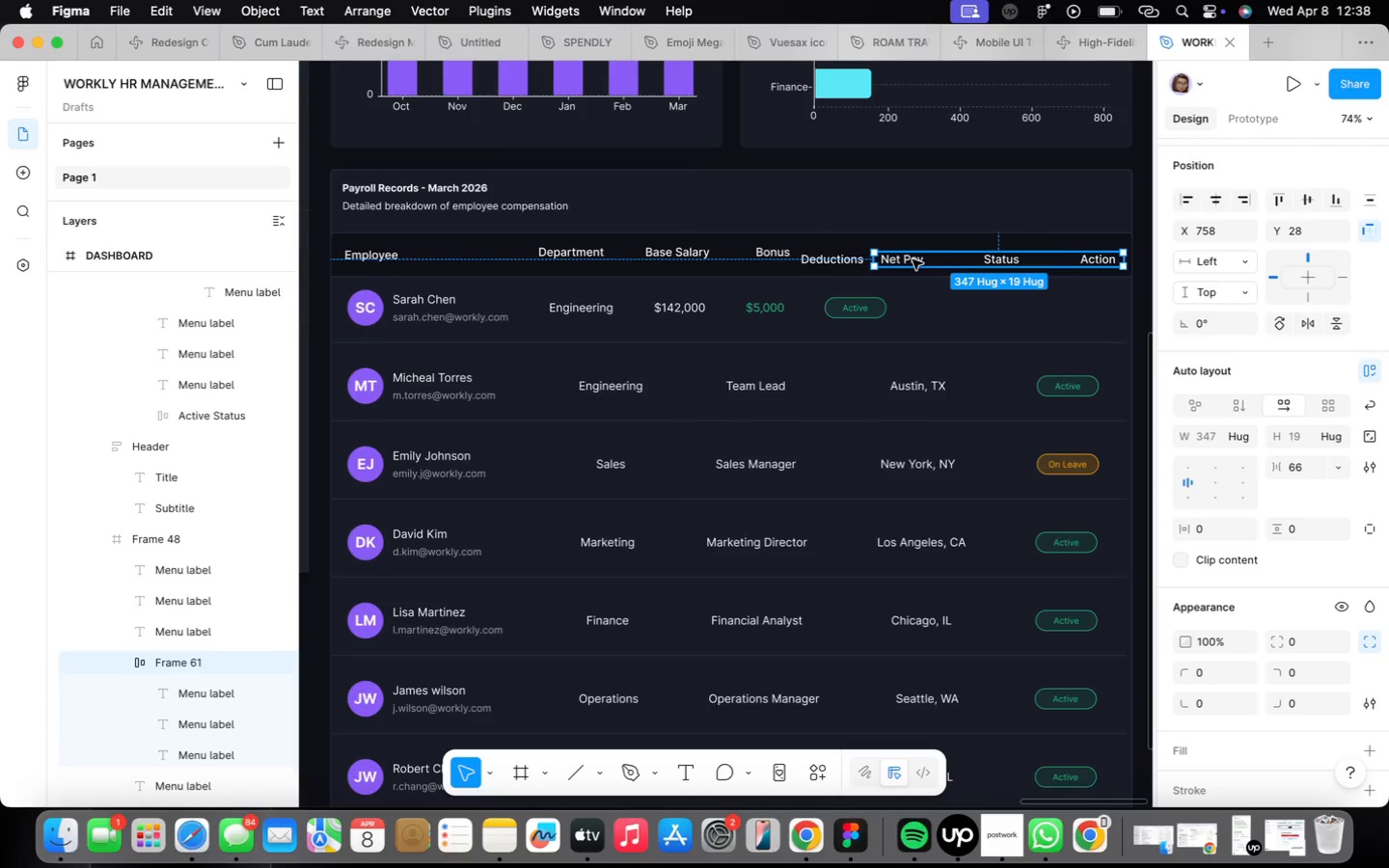 
left_click_drag(start_coordinate=[913, 259], to_coordinate=[958, 258])
 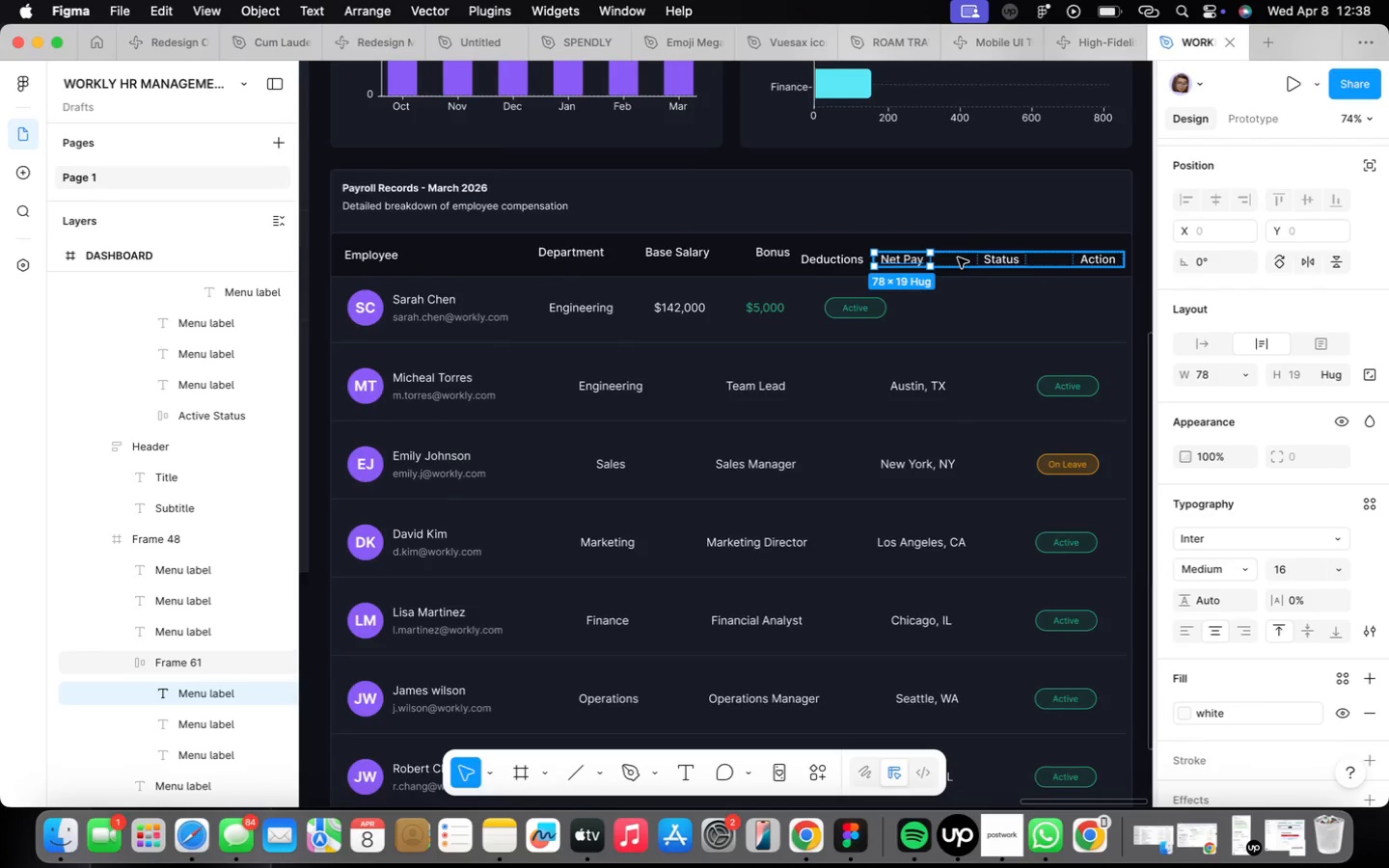 
left_click_drag(start_coordinate=[959, 258], to_coordinate=[1033, 259])
 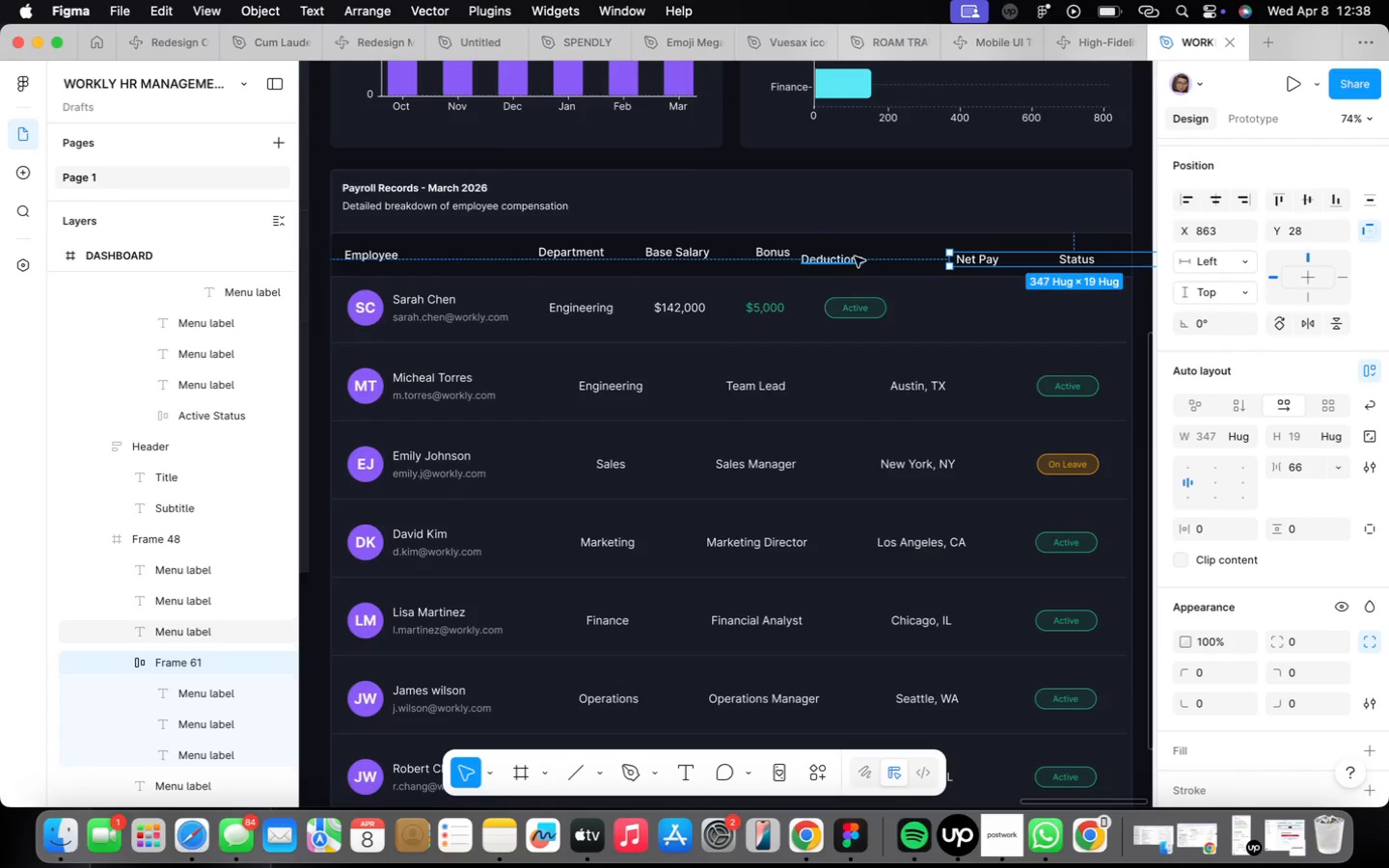 
left_click([851, 261])
 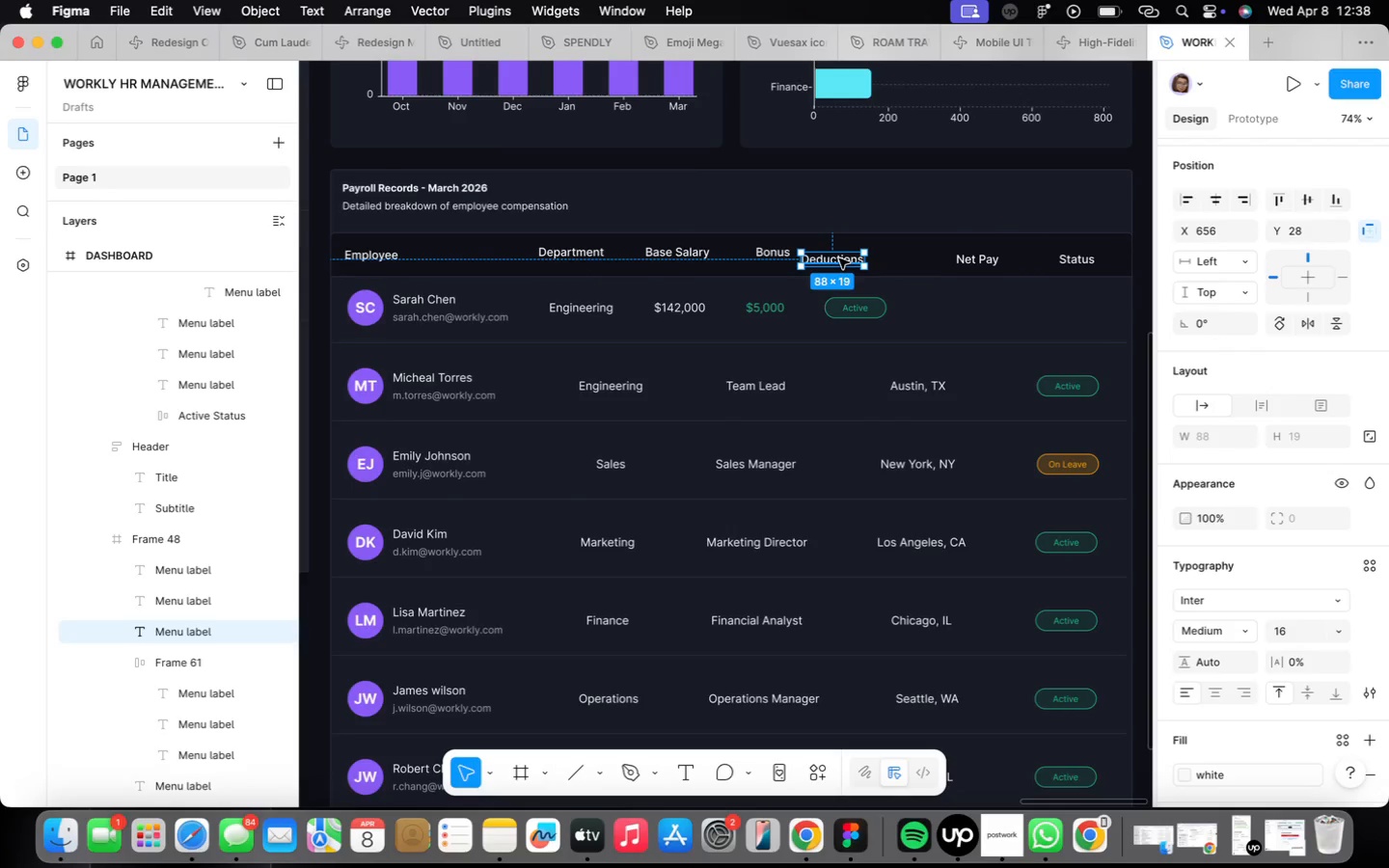 
left_click_drag(start_coordinate=[840, 258], to_coordinate=[867, 251])
 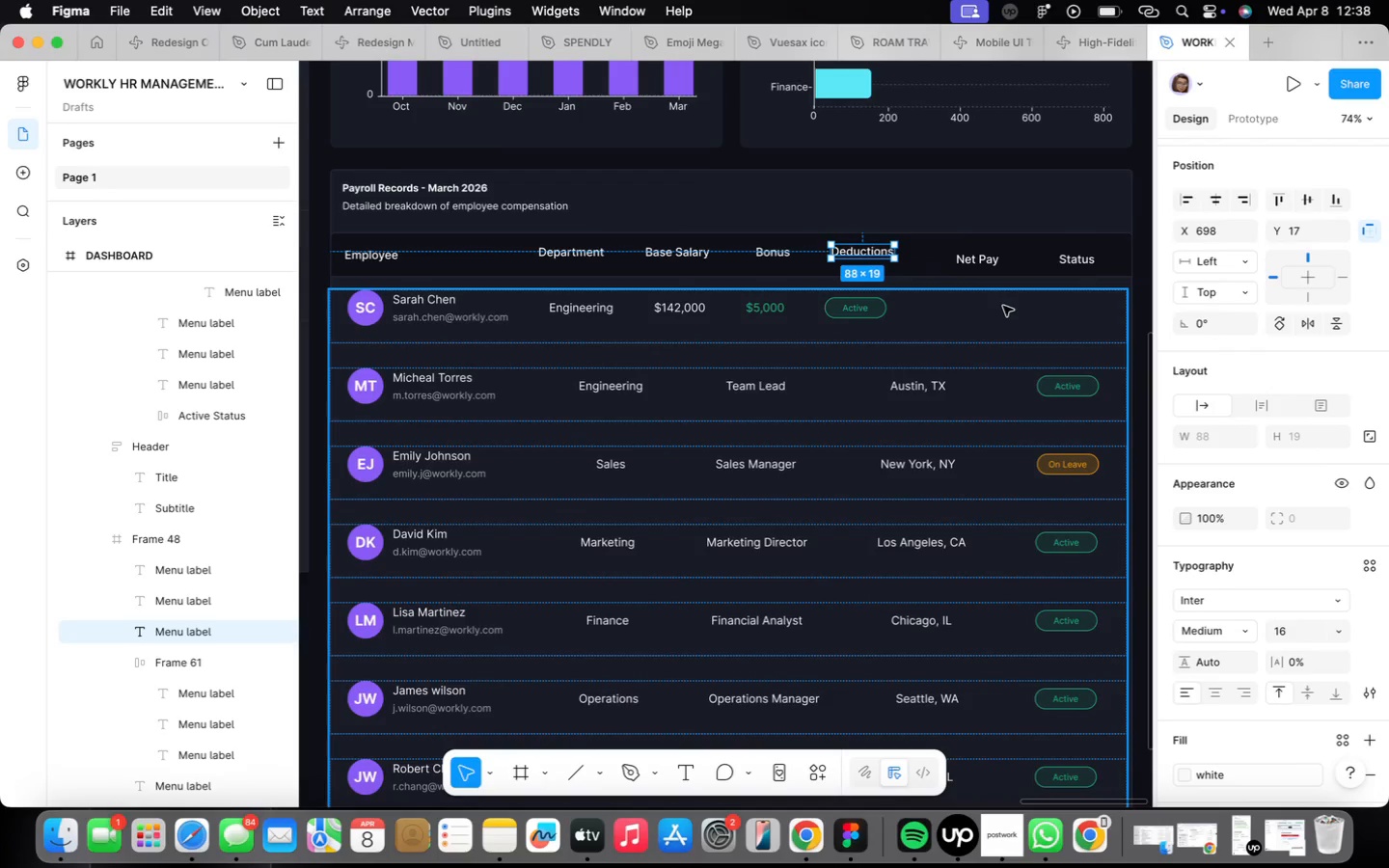 
key(ArrowDown)
 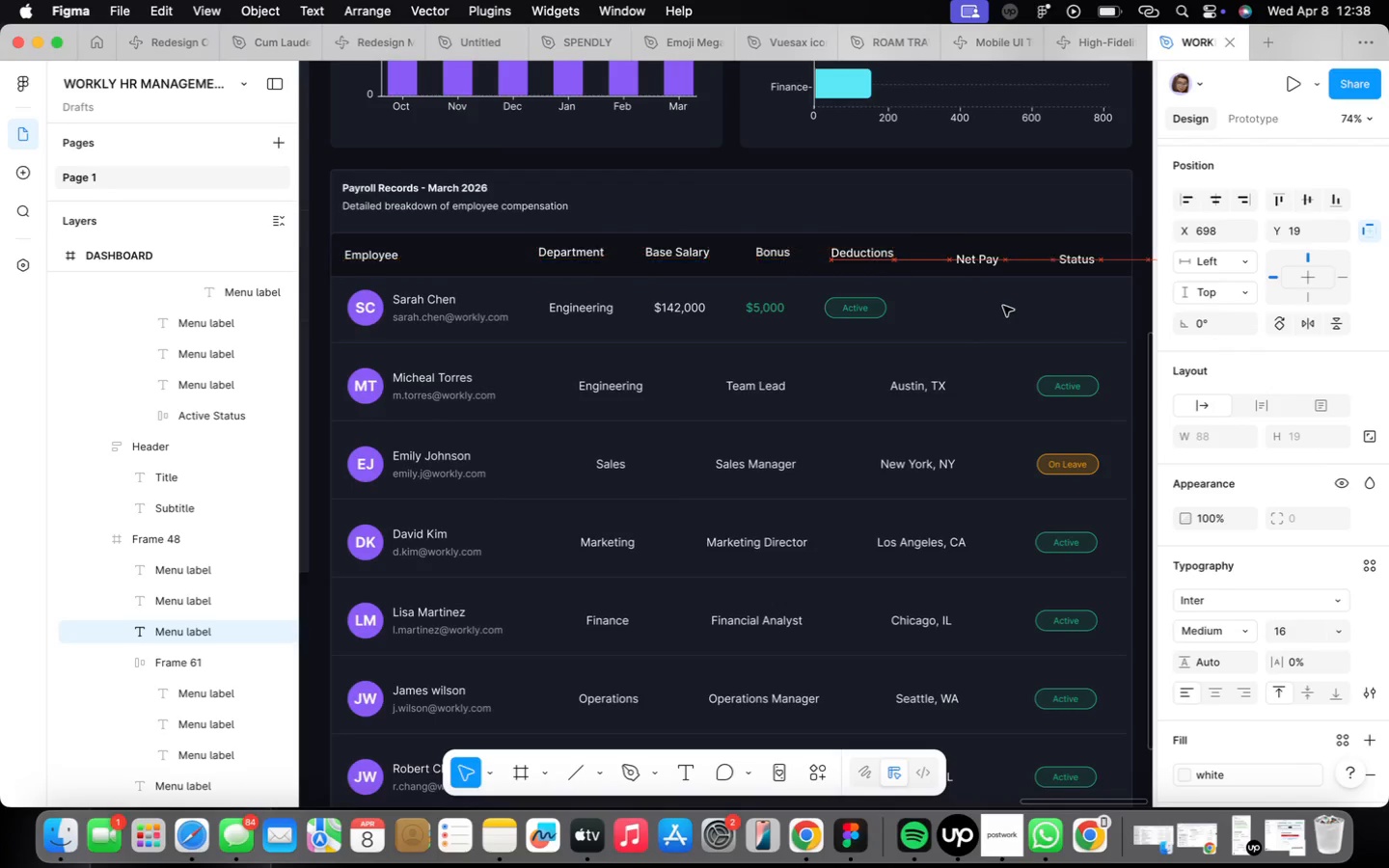 
key(ArrowDown)
 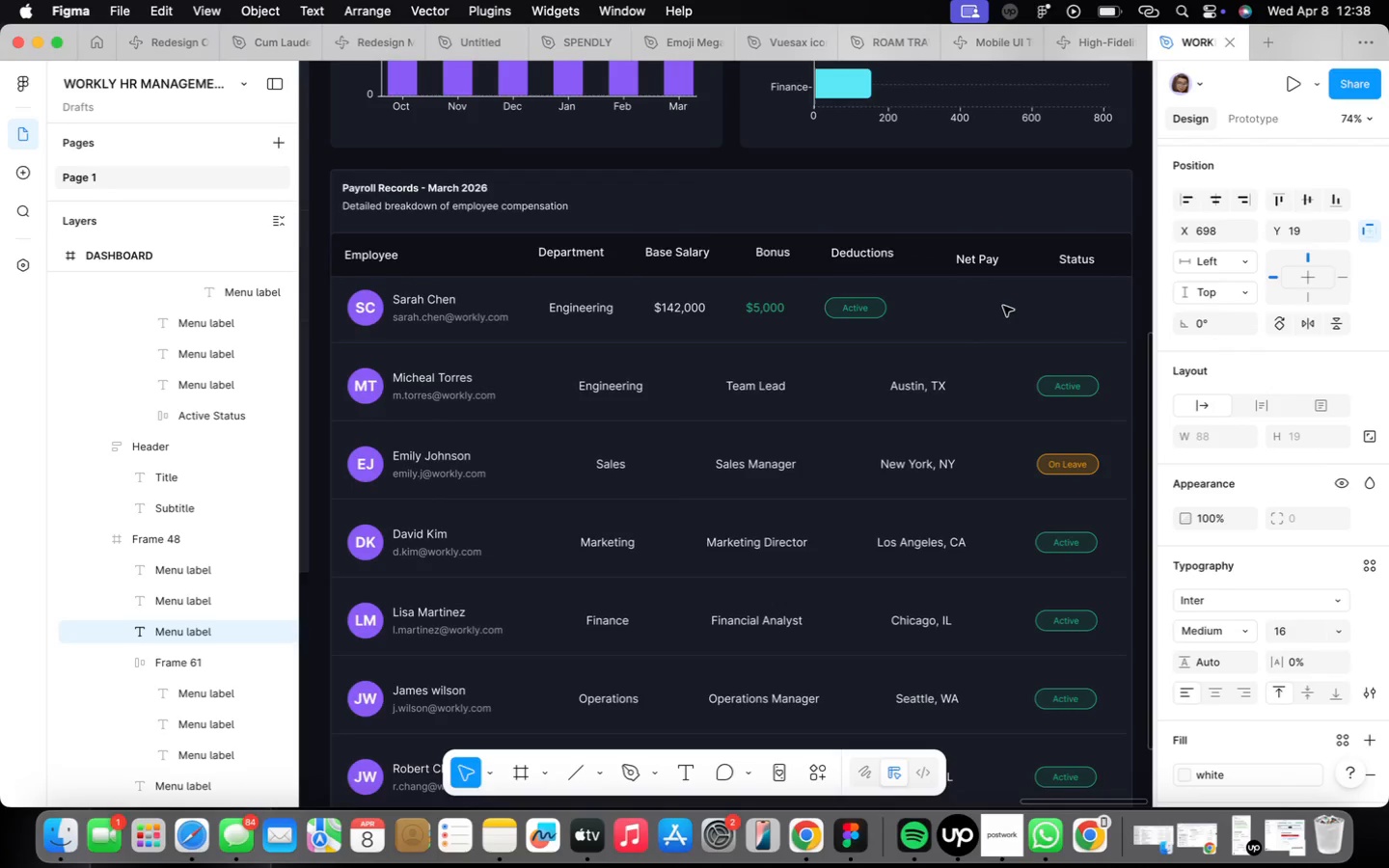 
key(ArrowUp)
 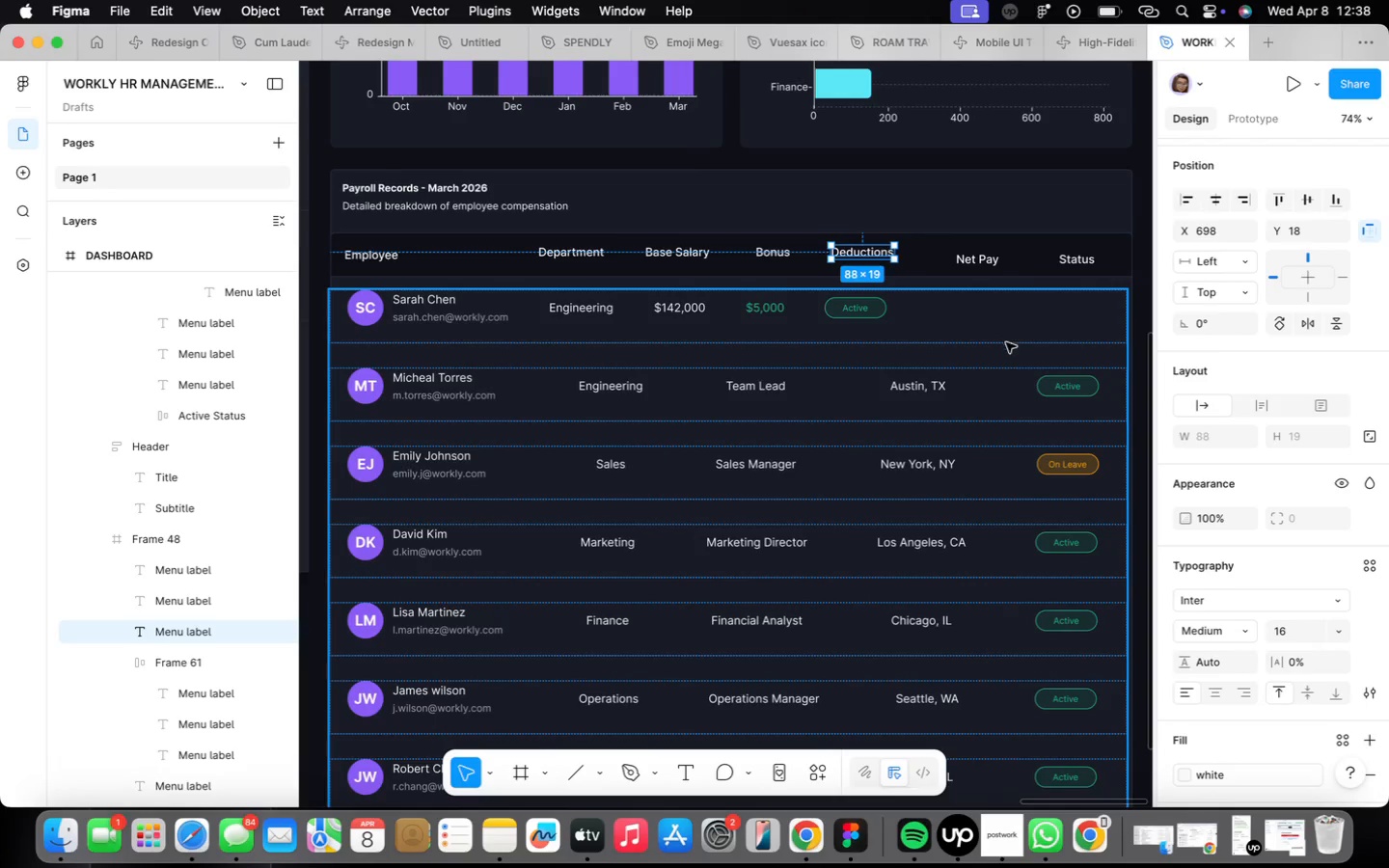 
double_click([765, 306])
 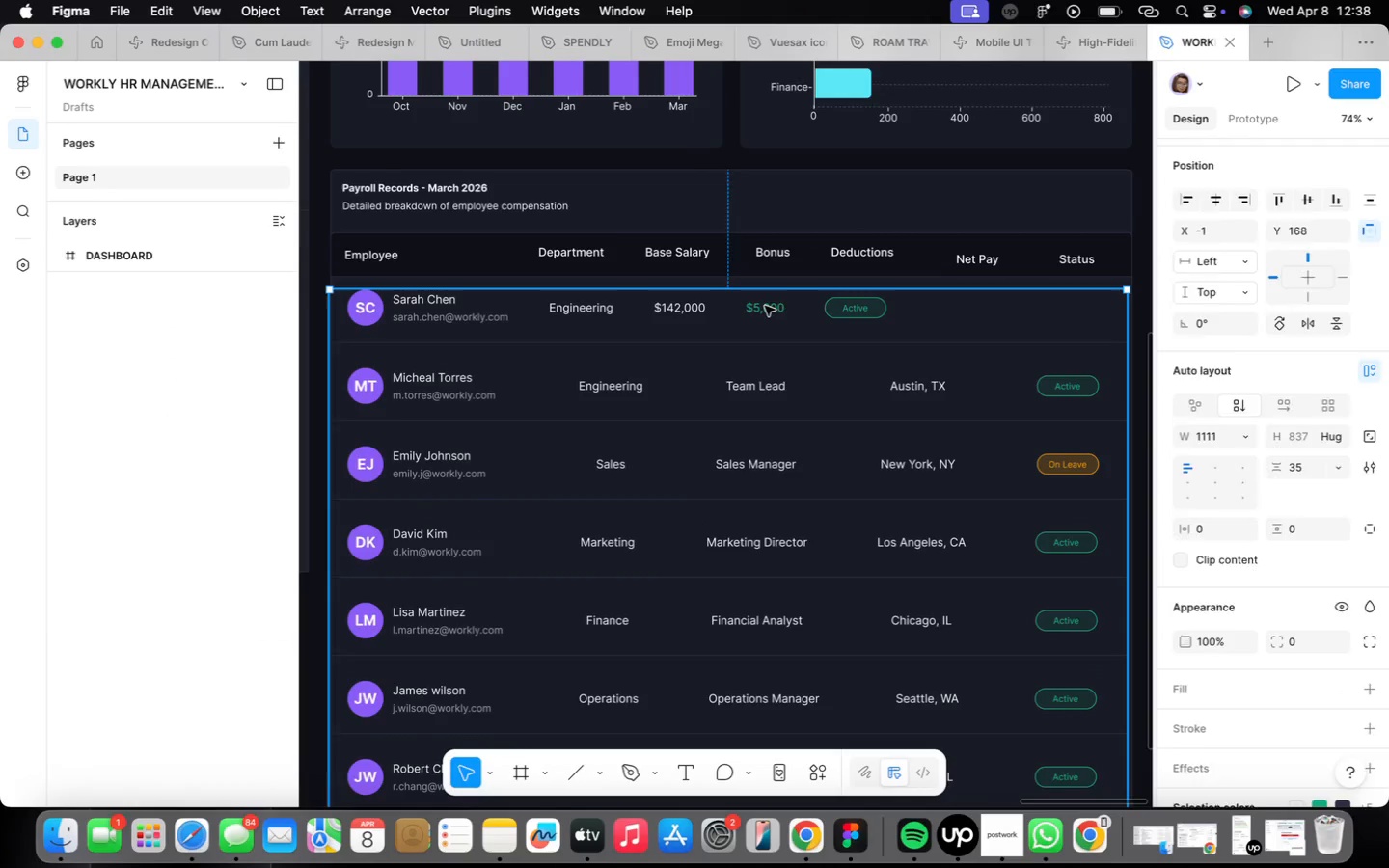 
triple_click([765, 306])
 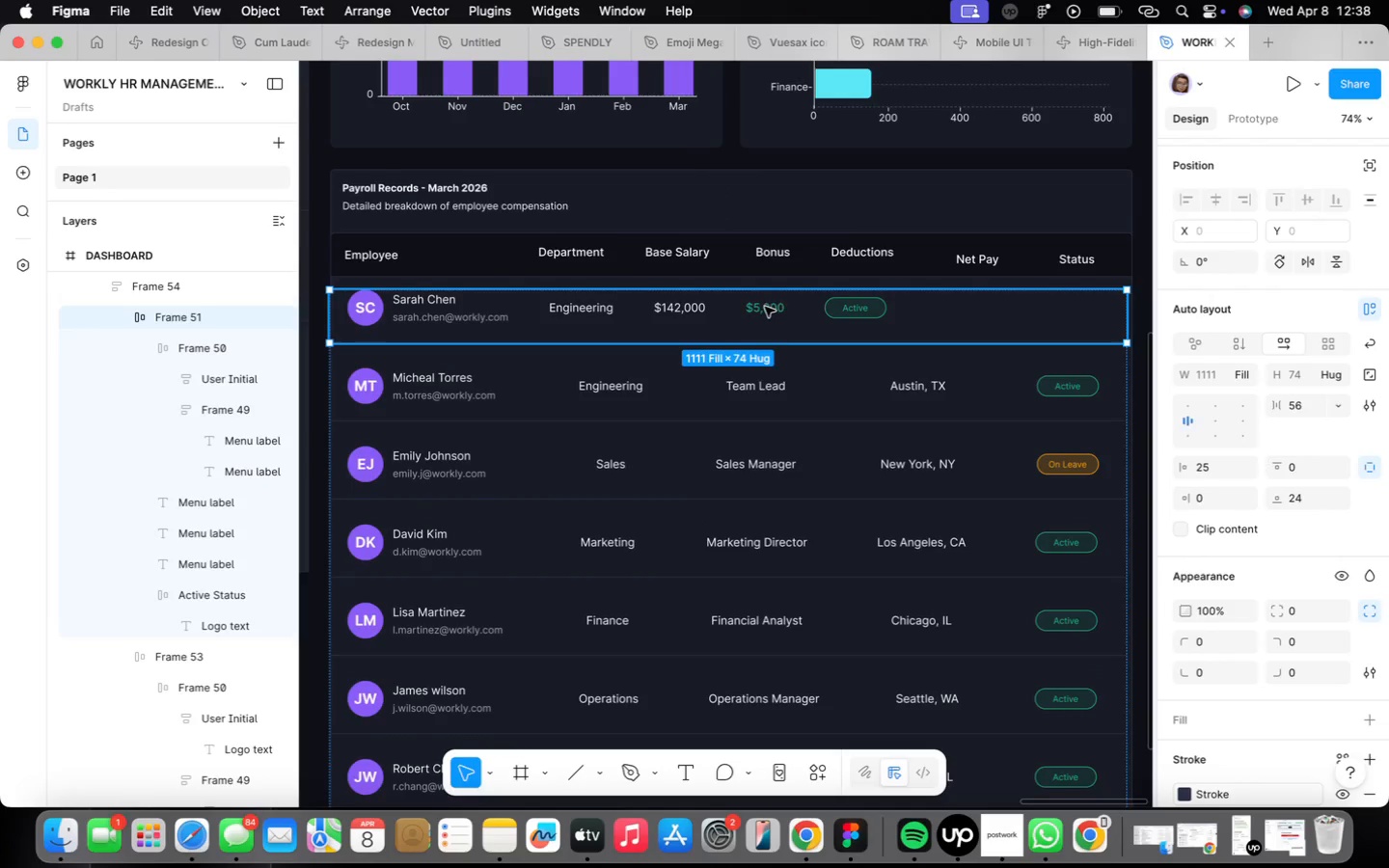 
triple_click([765, 307])
 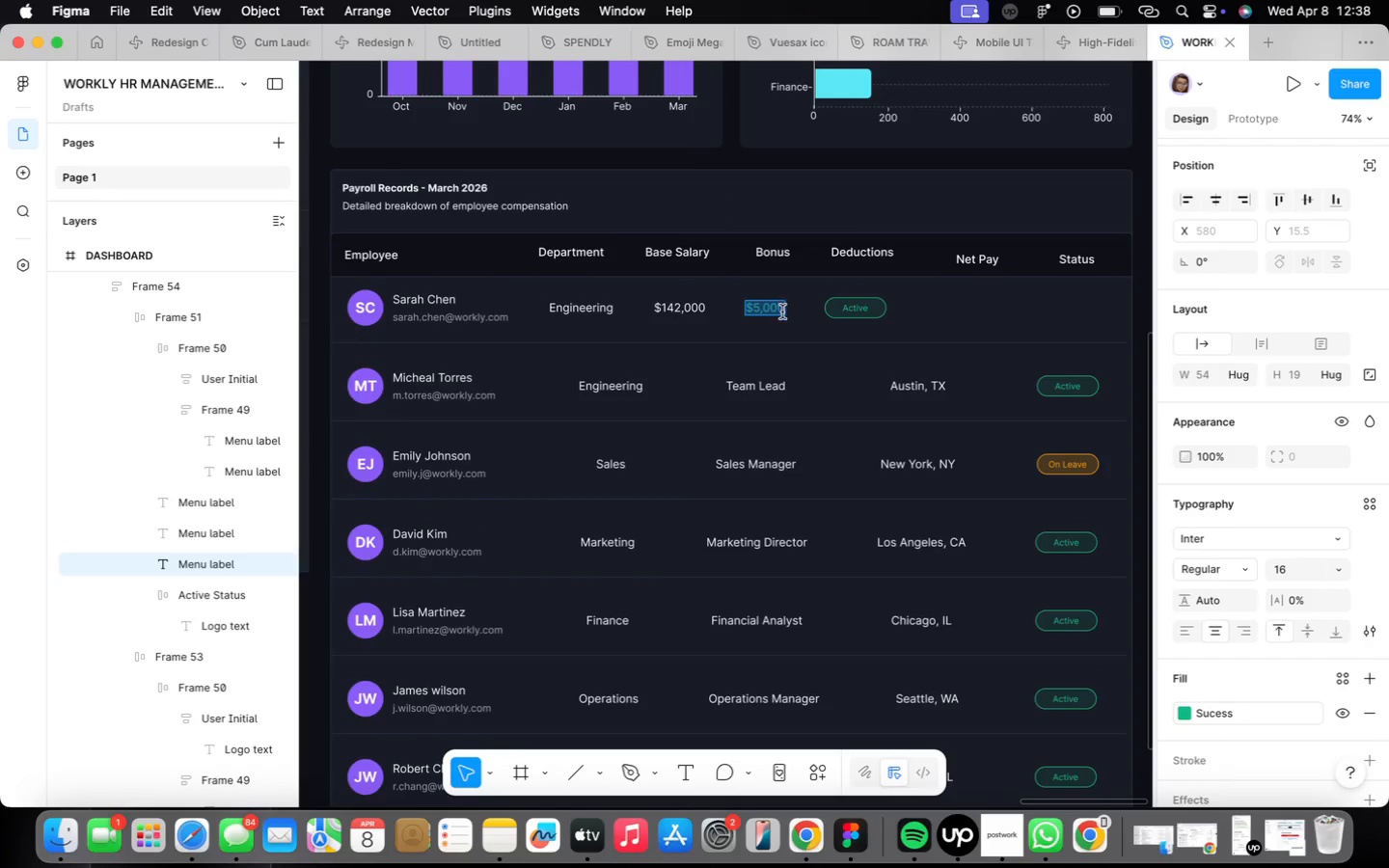 
left_click([780, 331])
 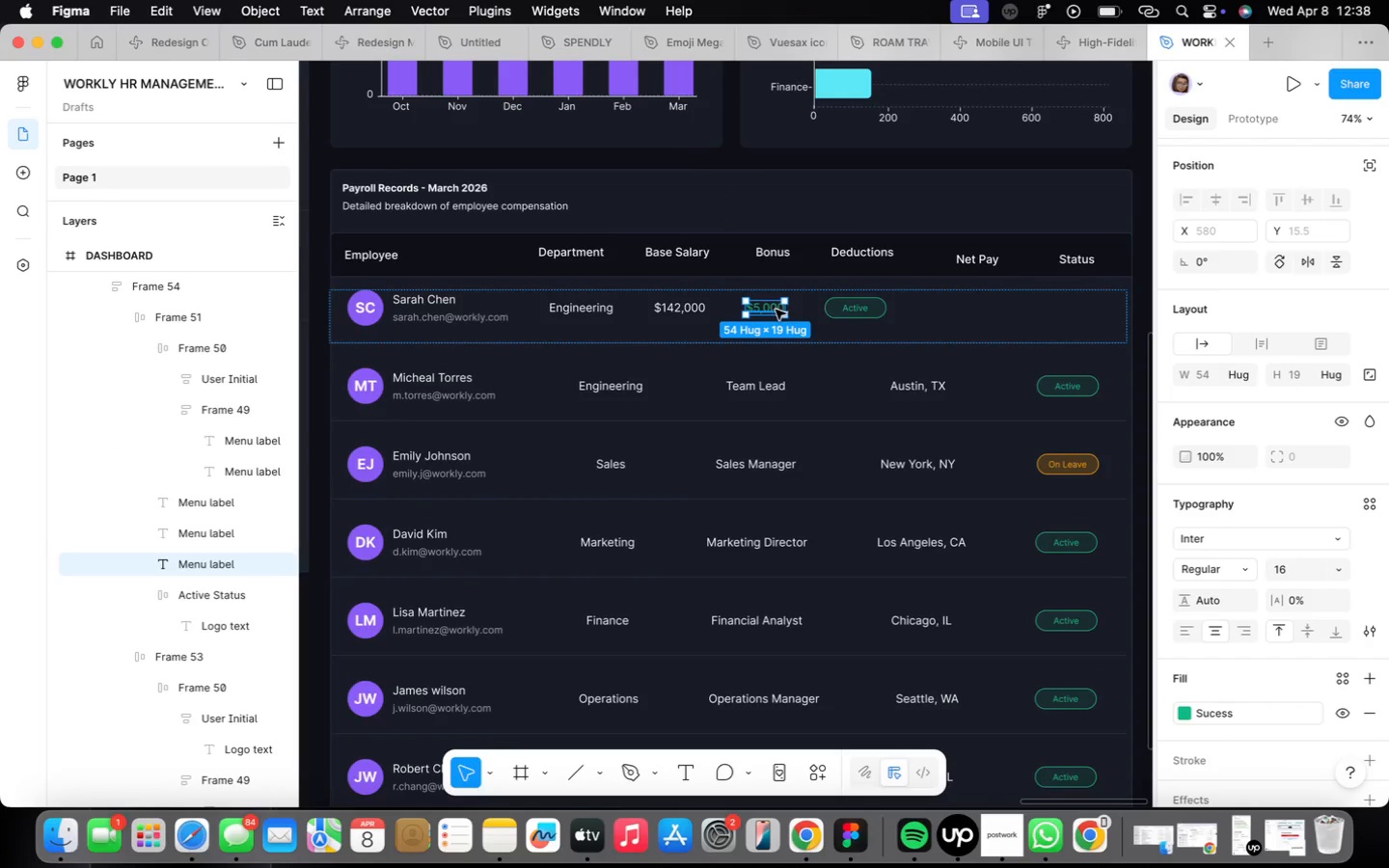 
right_click([775, 311])
 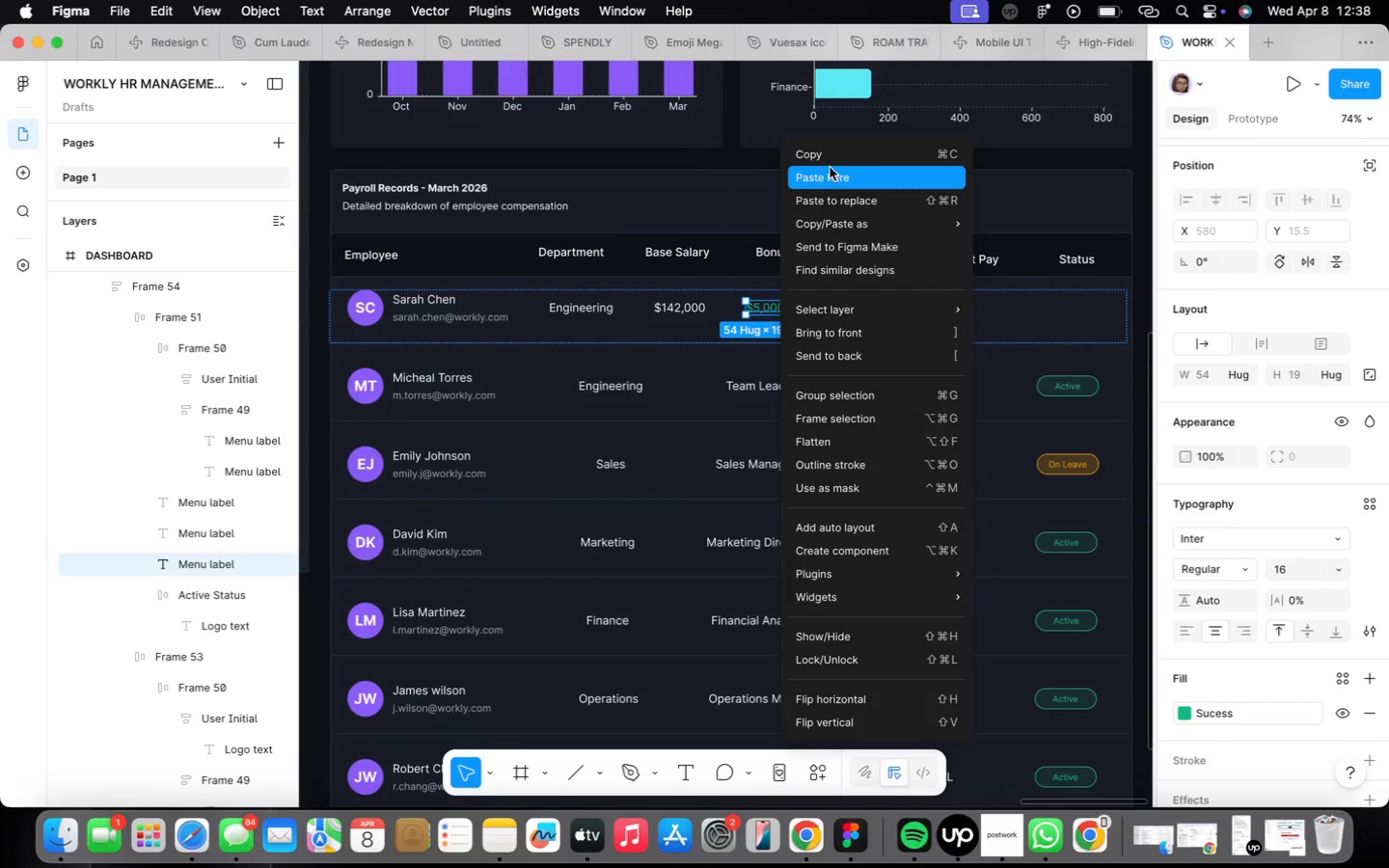 
left_click([831, 161])
 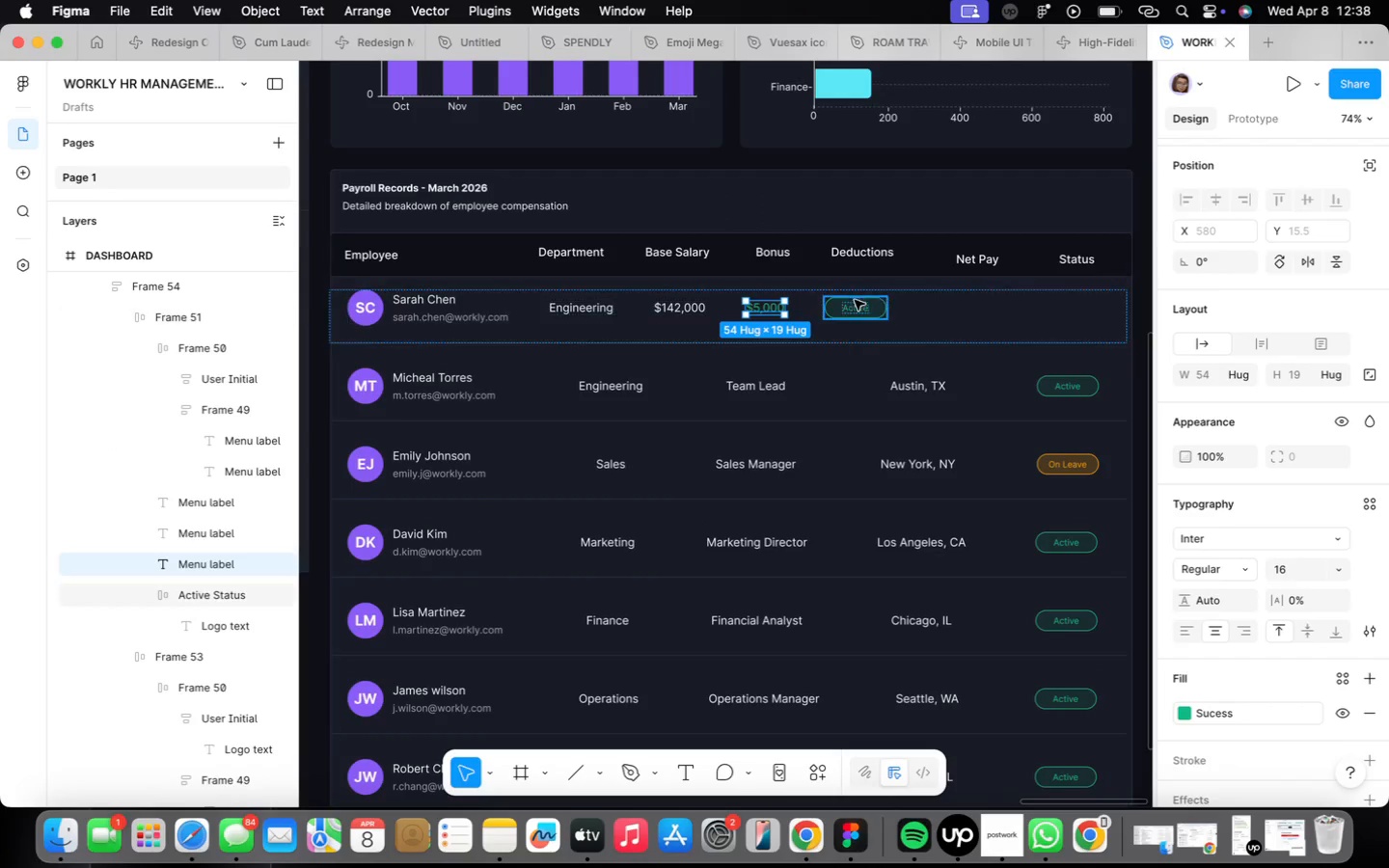 
left_click([856, 312])
 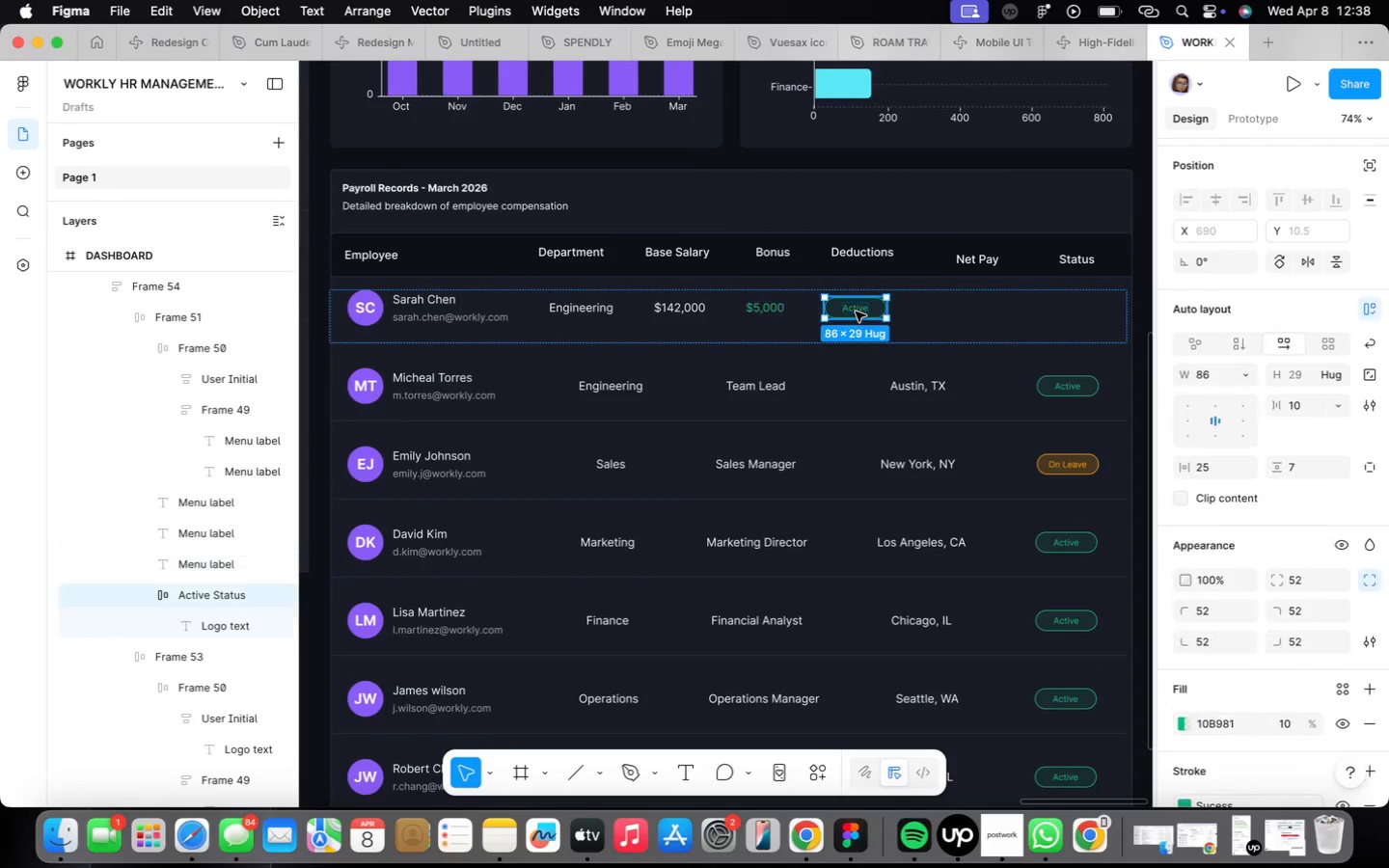 
right_click([856, 312])
 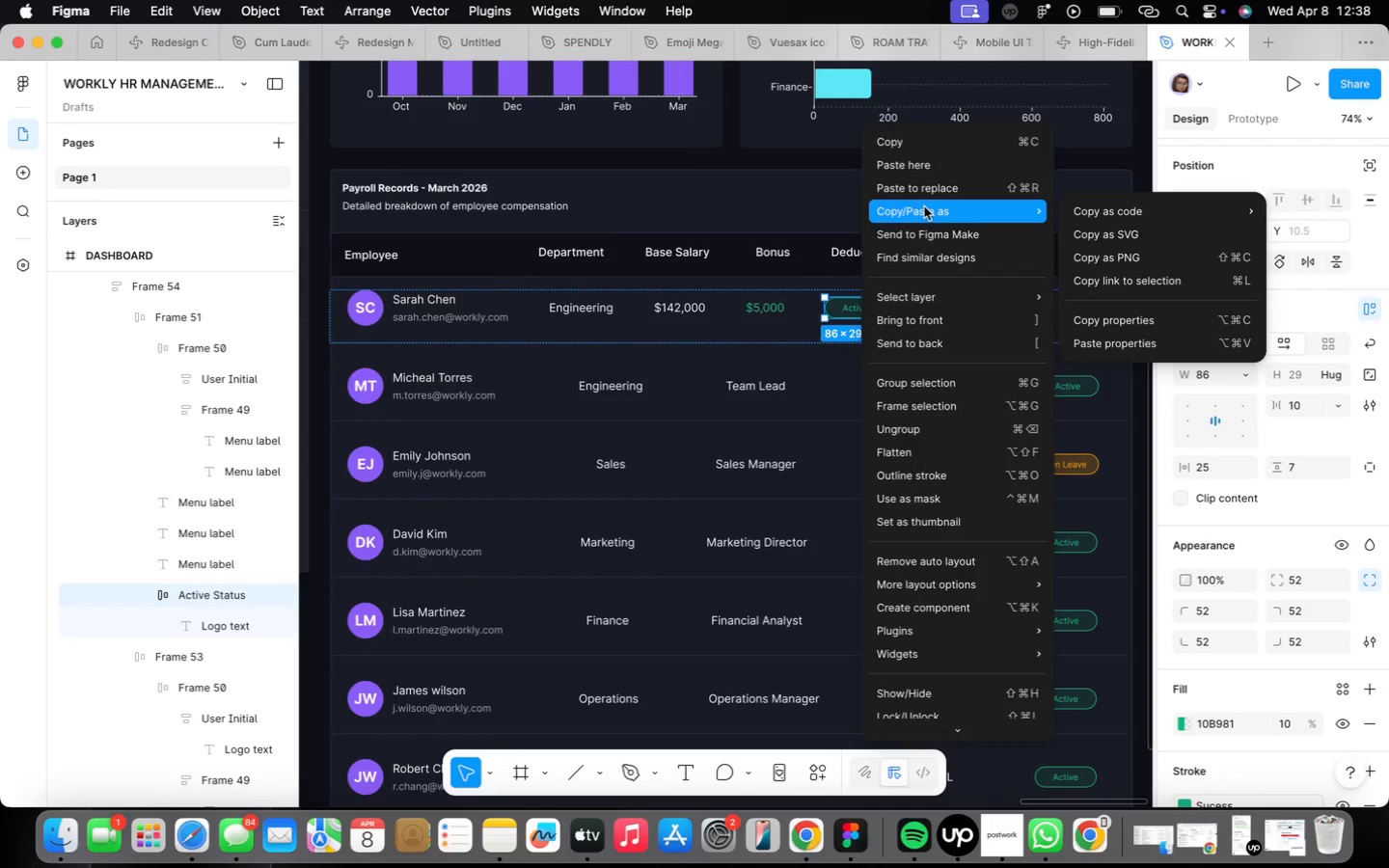 
left_click([924, 191])
 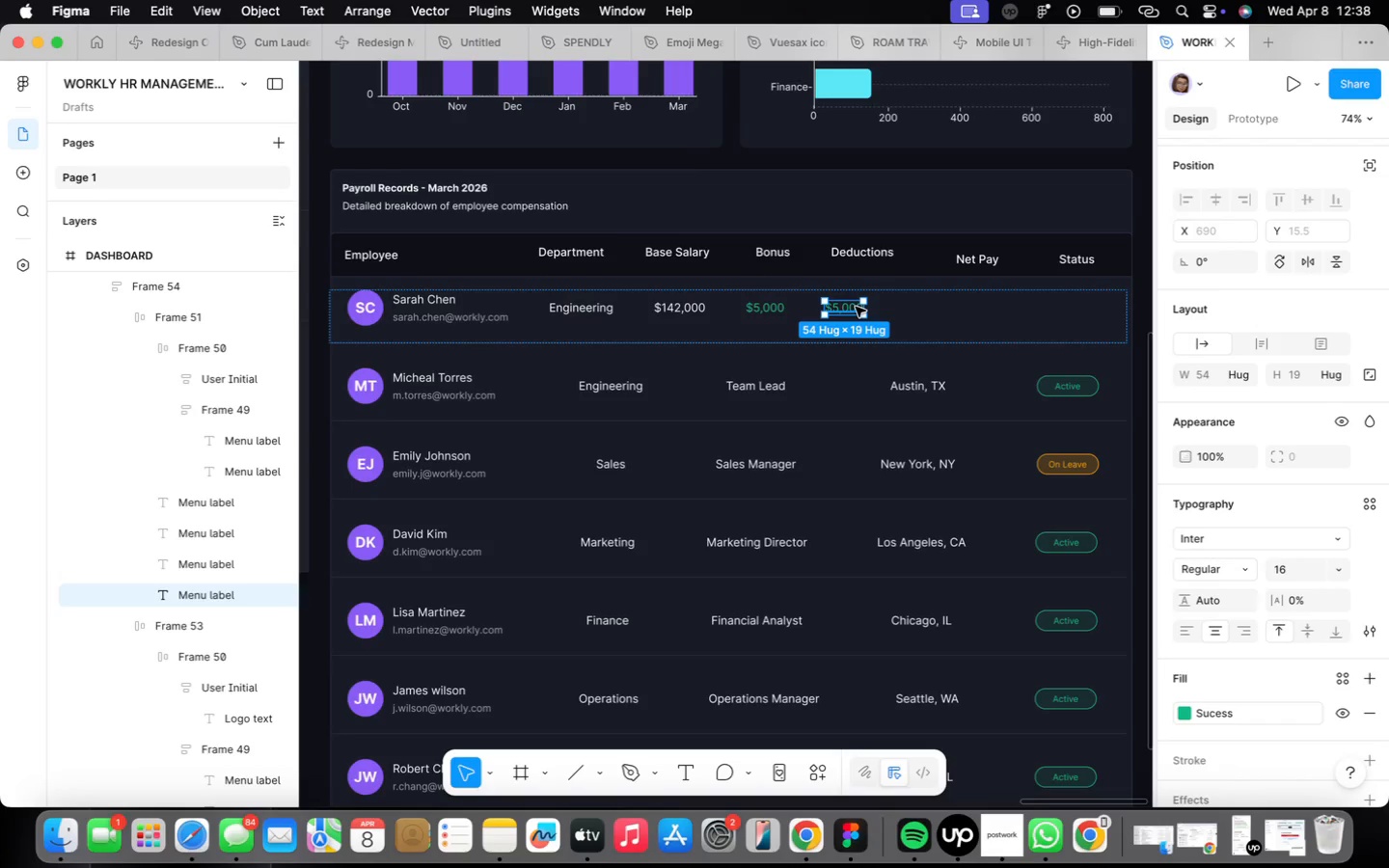 
double_click([853, 306])
 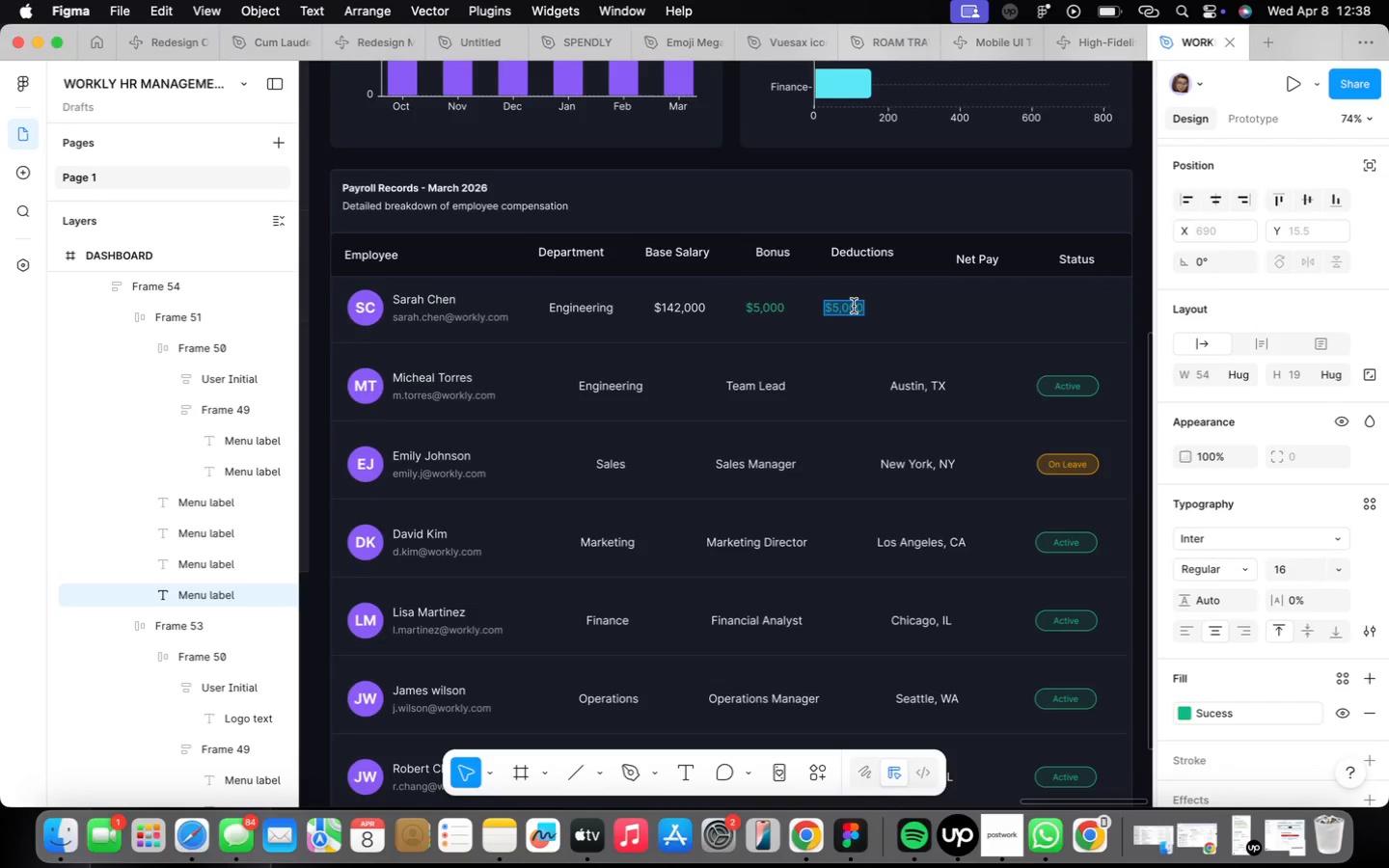 
scroll: coordinate [853, 307], scroll_direction: up, amount: 4.0
 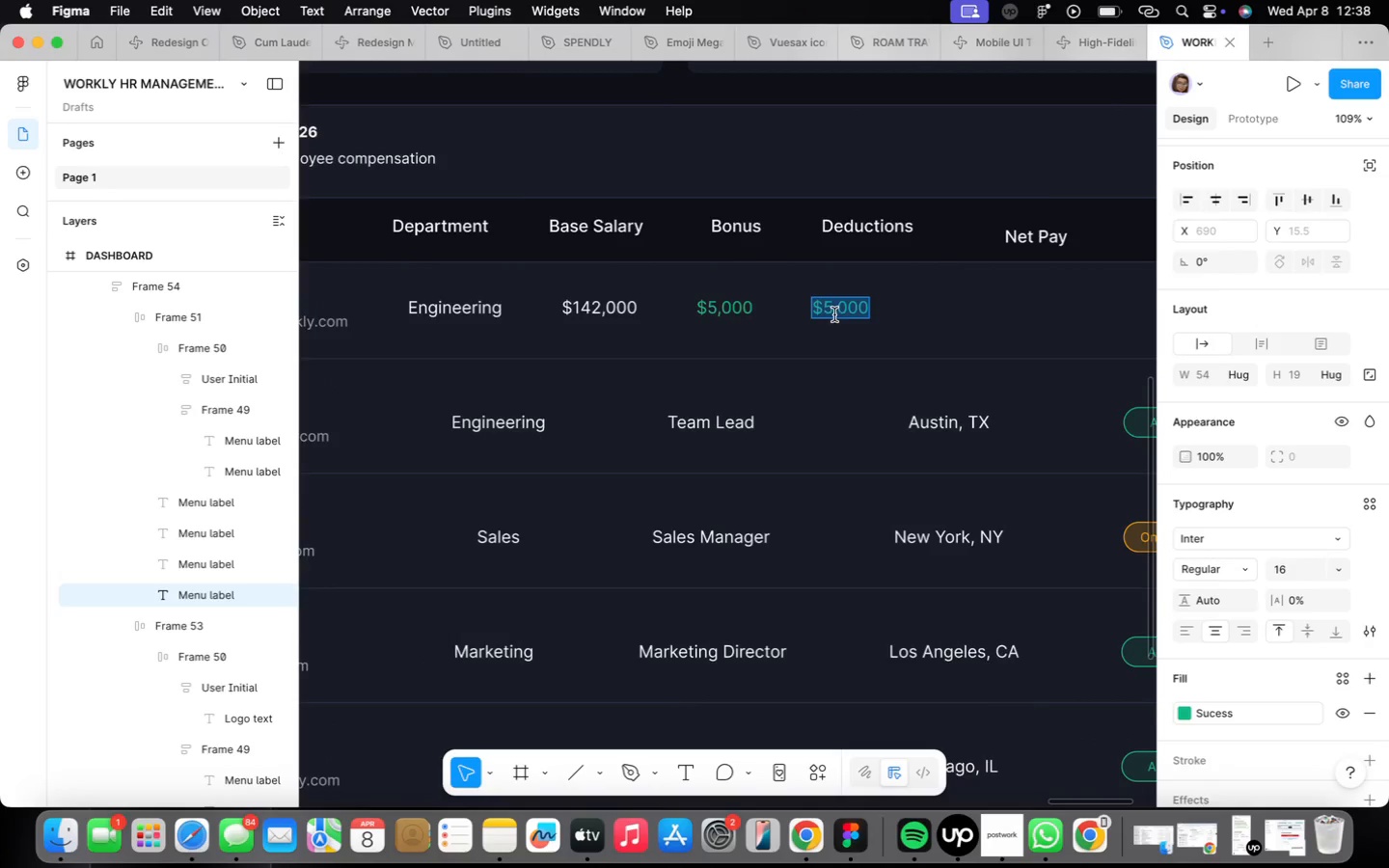 
left_click([836, 312])
 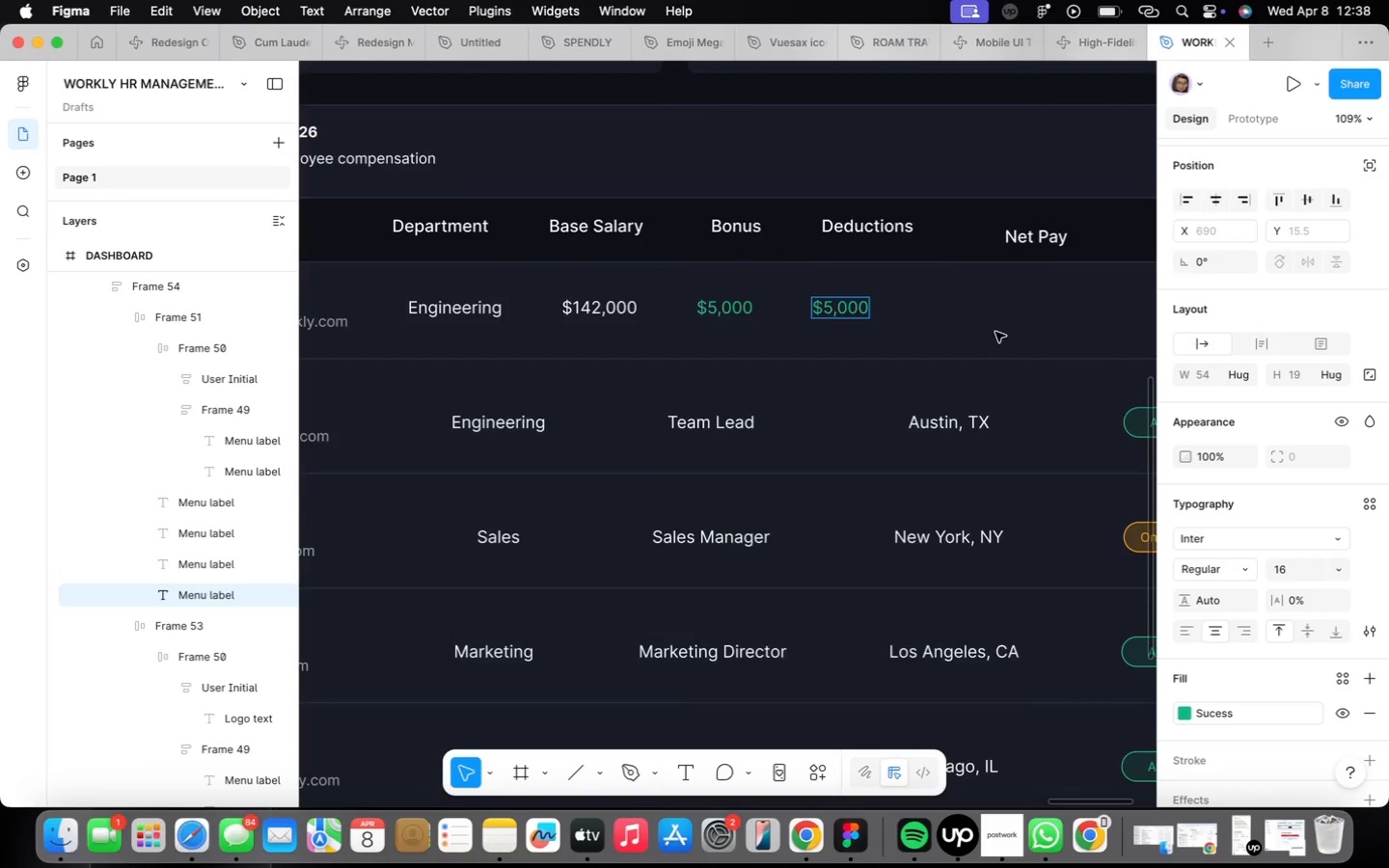 
key(ArrowLeft)
 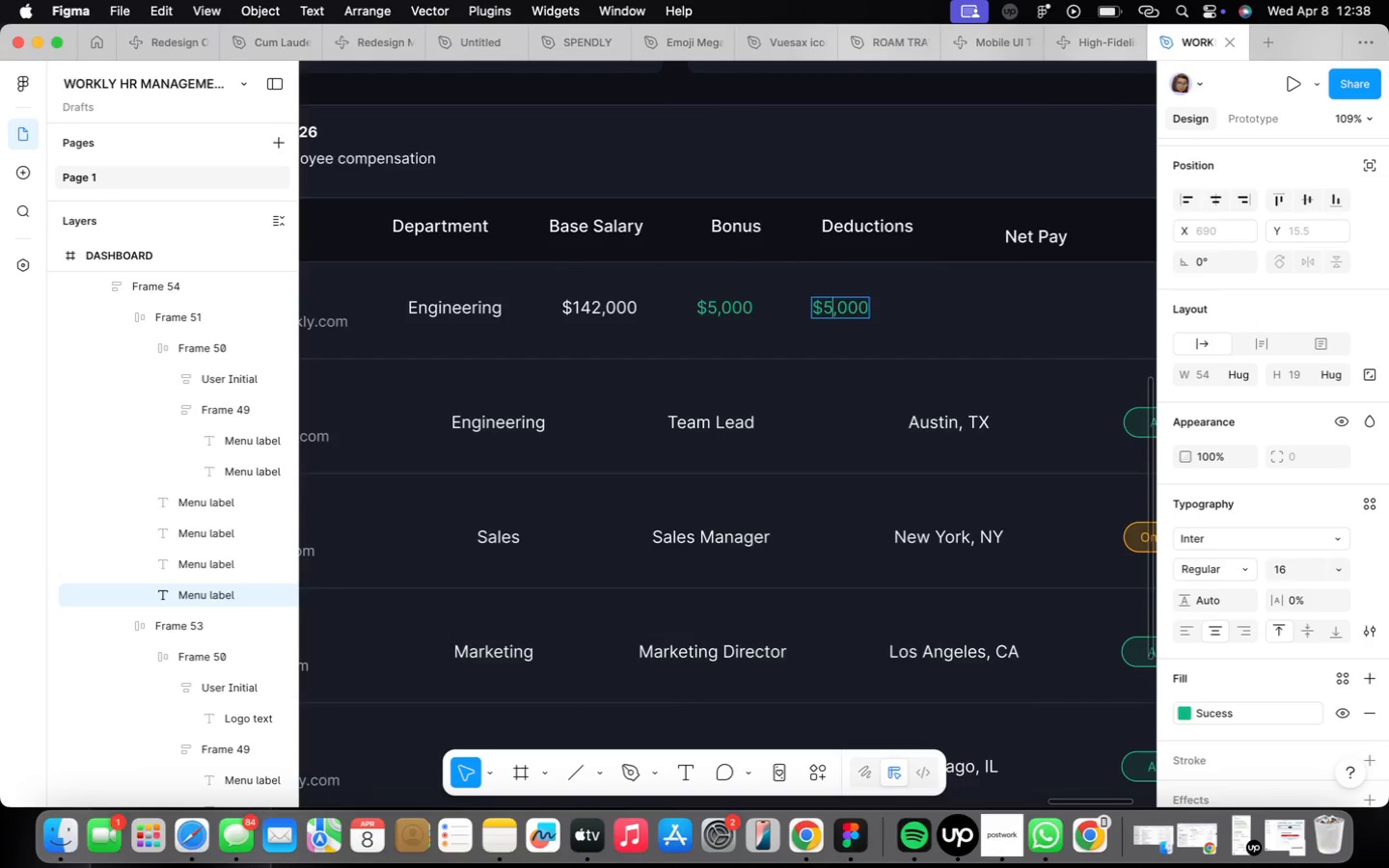 
key(Backspace)
type(18)
 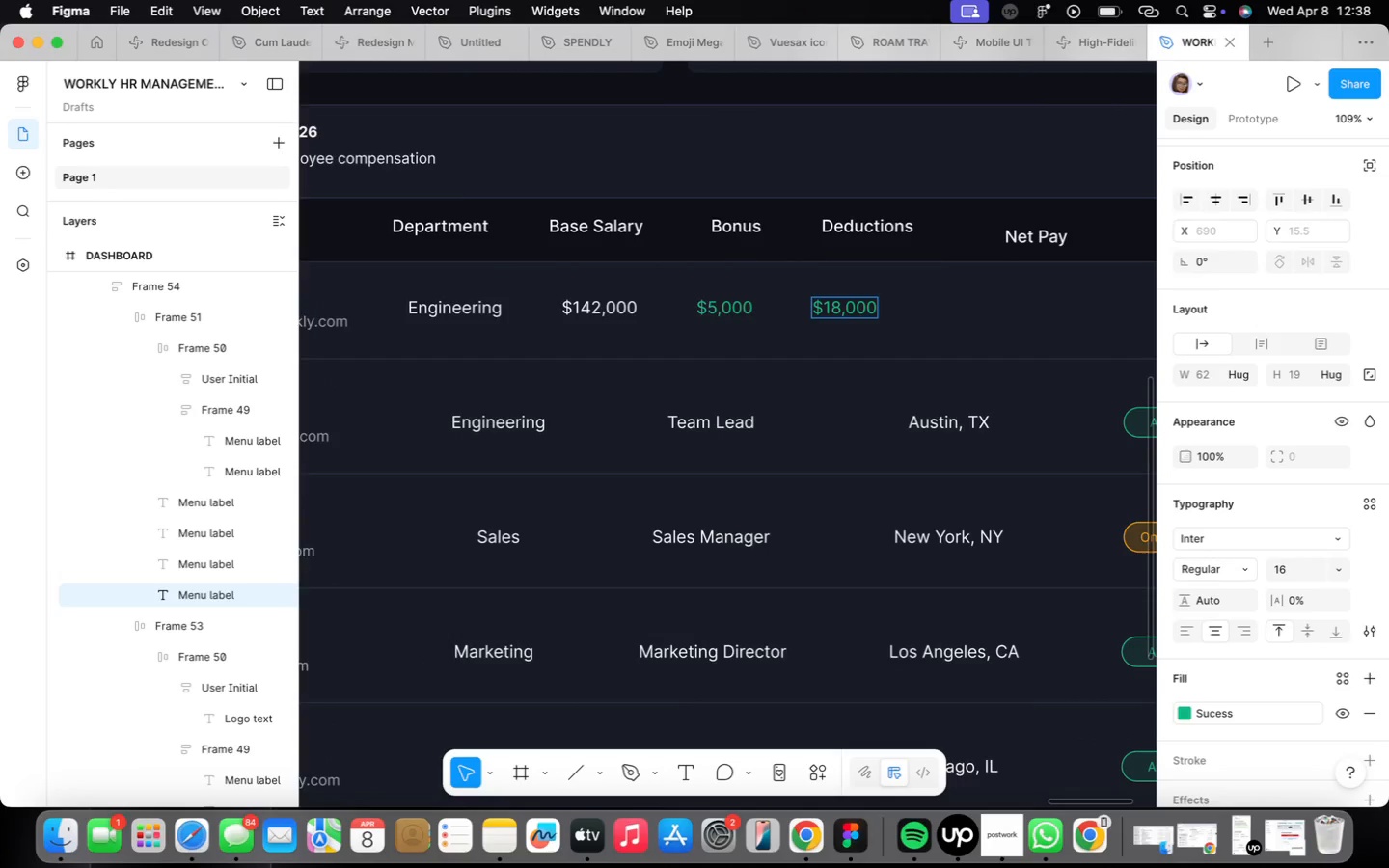 
key(ArrowRight)
 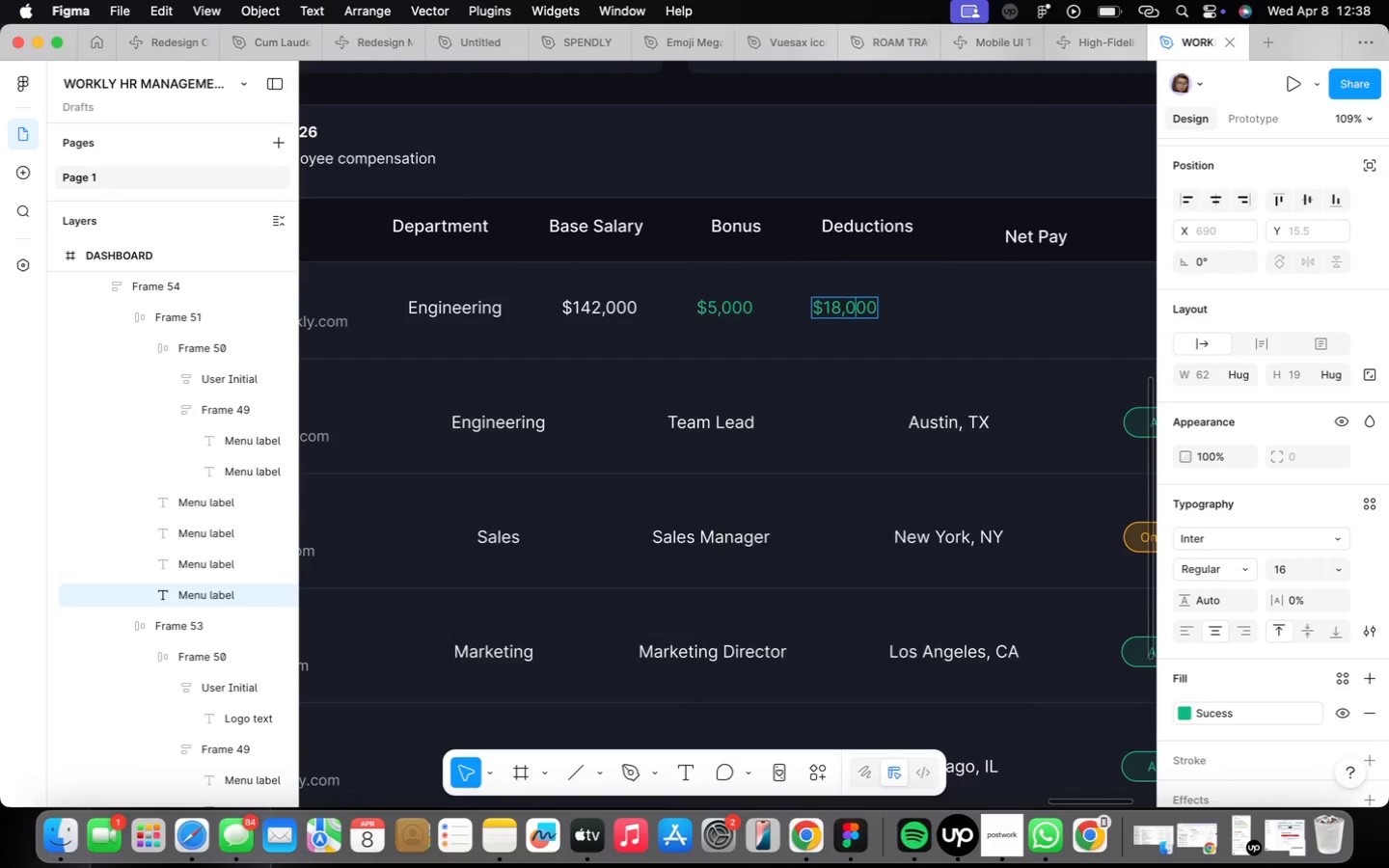 
key(ArrowRight)
 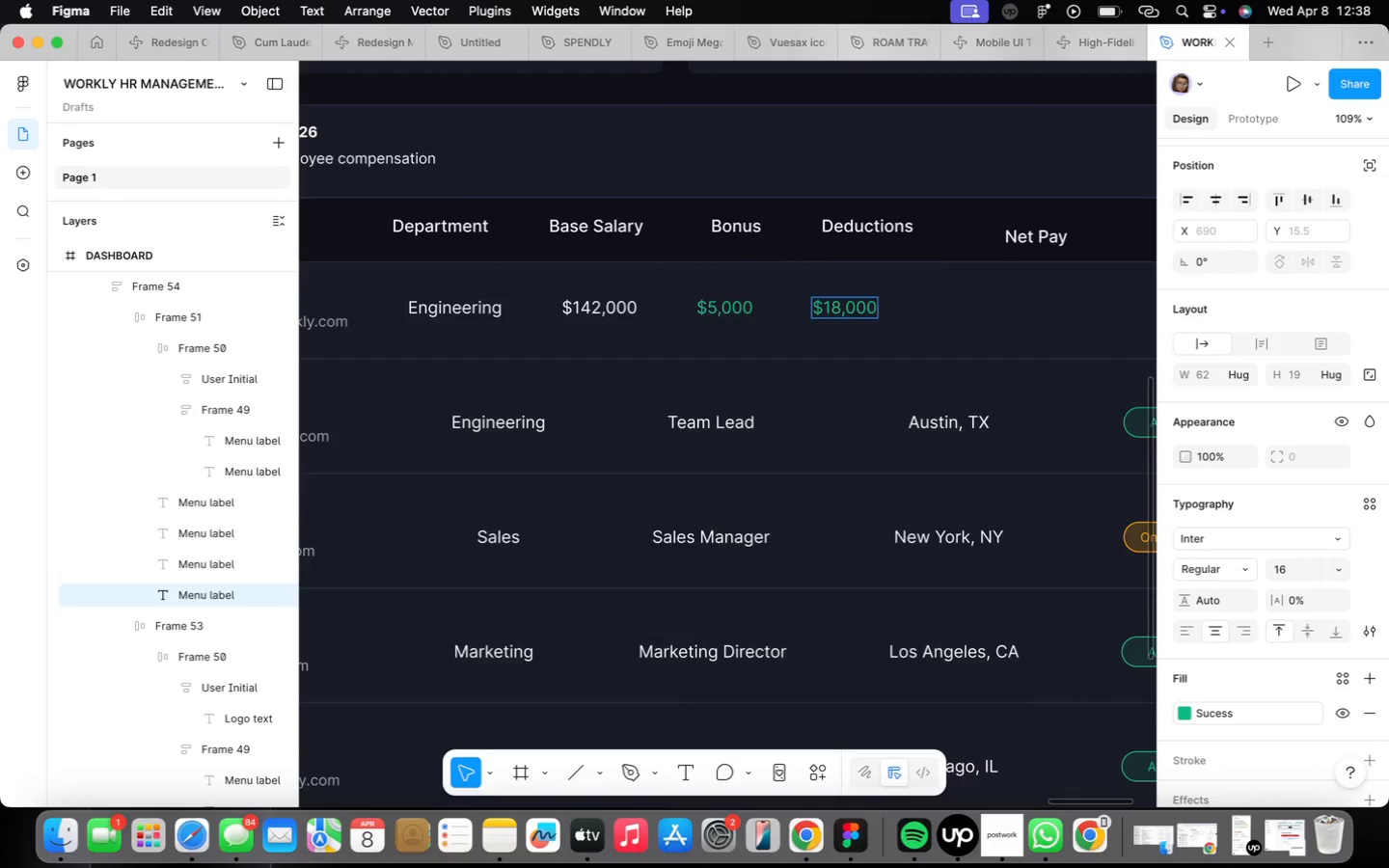 
key(Backspace)
 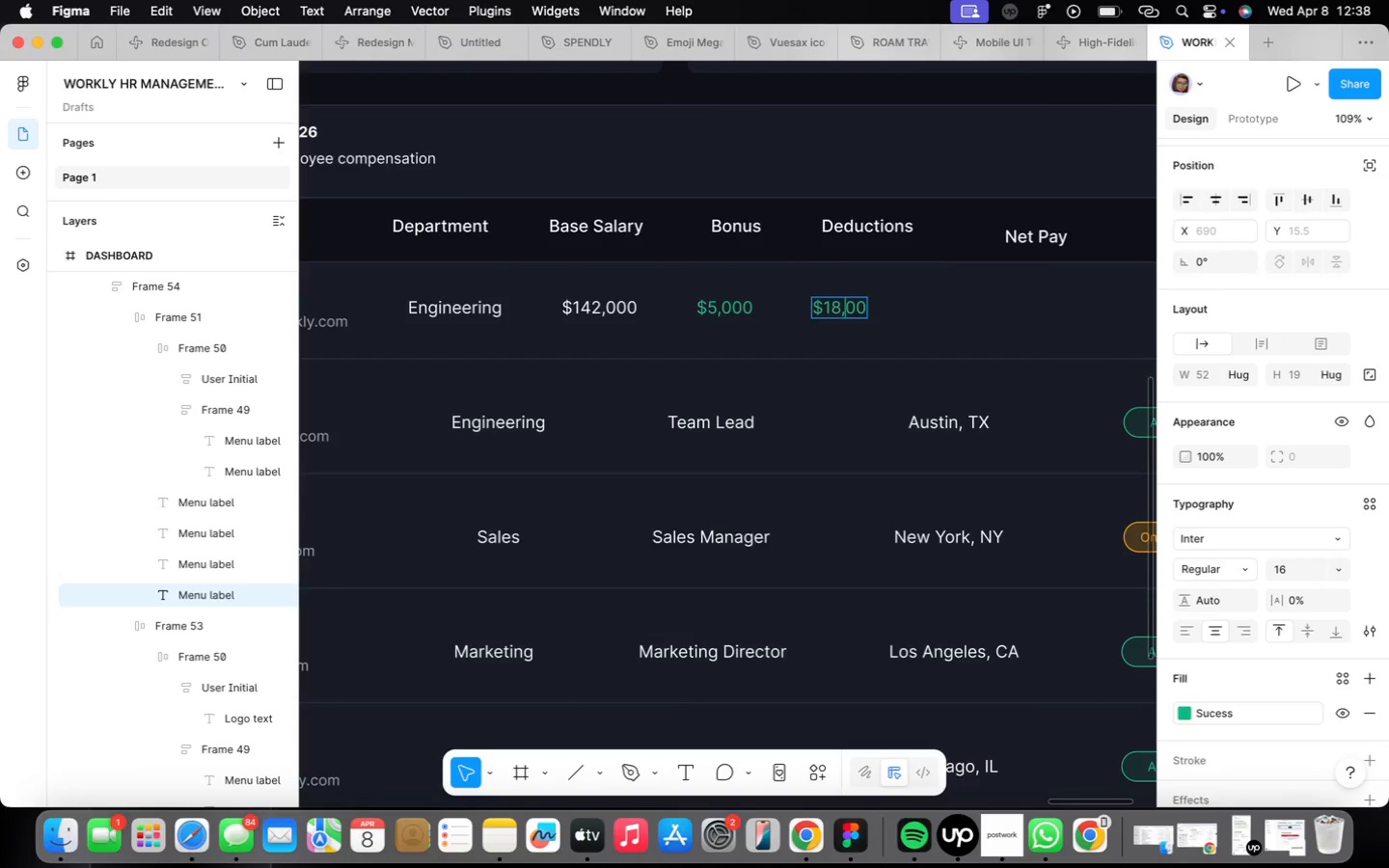 
key(2)
 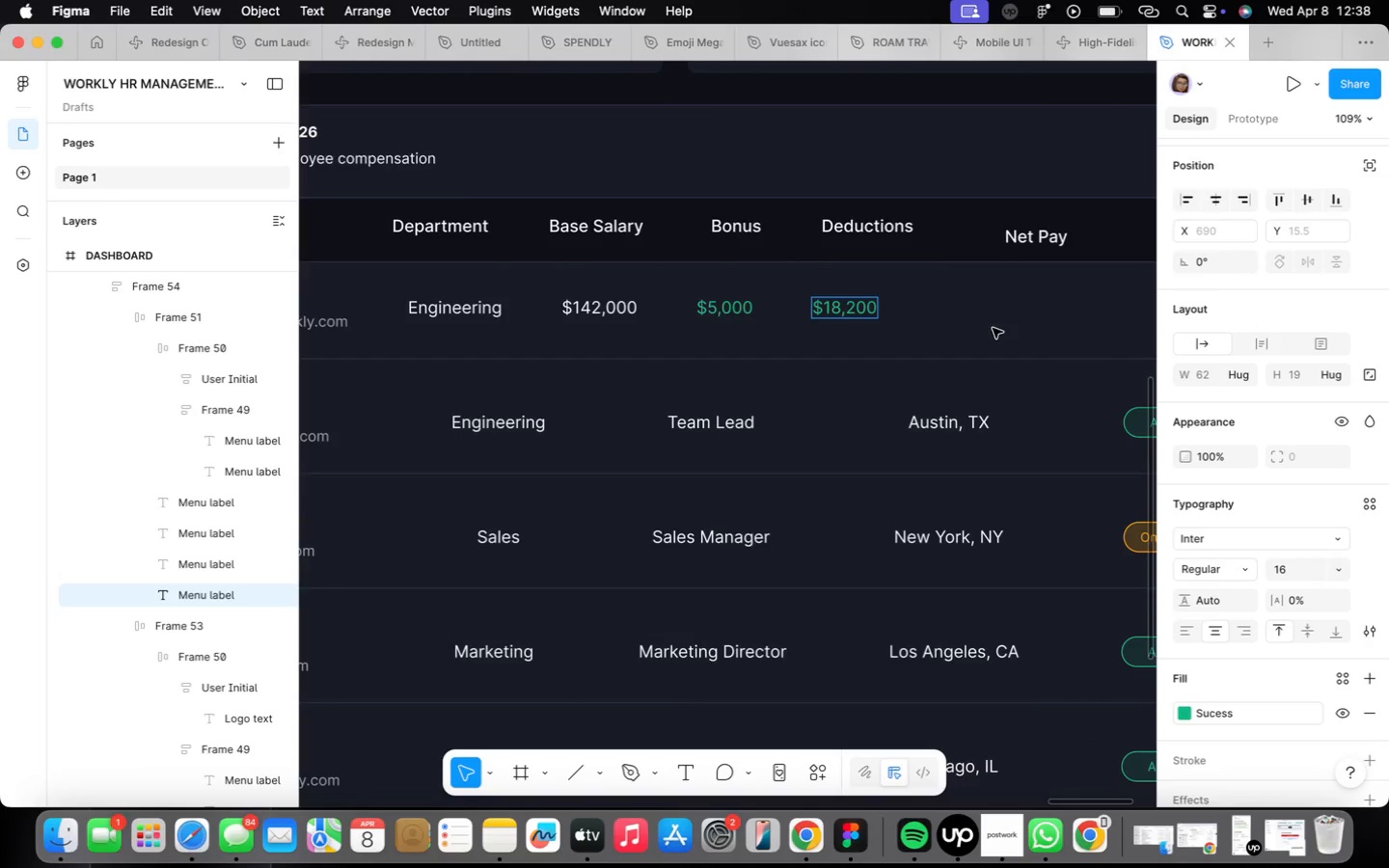 
left_click([1000, 315])
 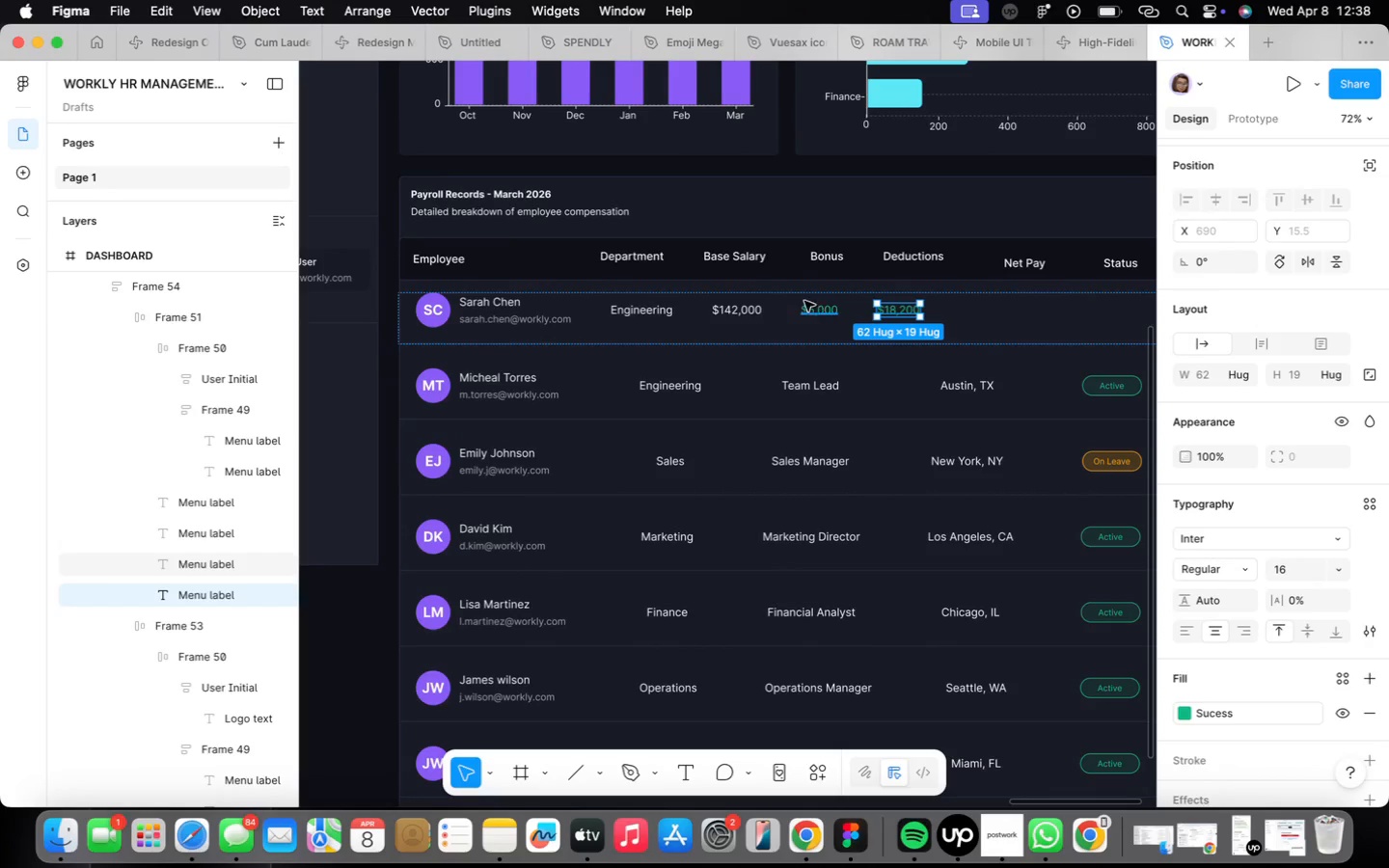 
scroll: coordinate [1001, 314], scroll_direction: down, amount: 5.0
 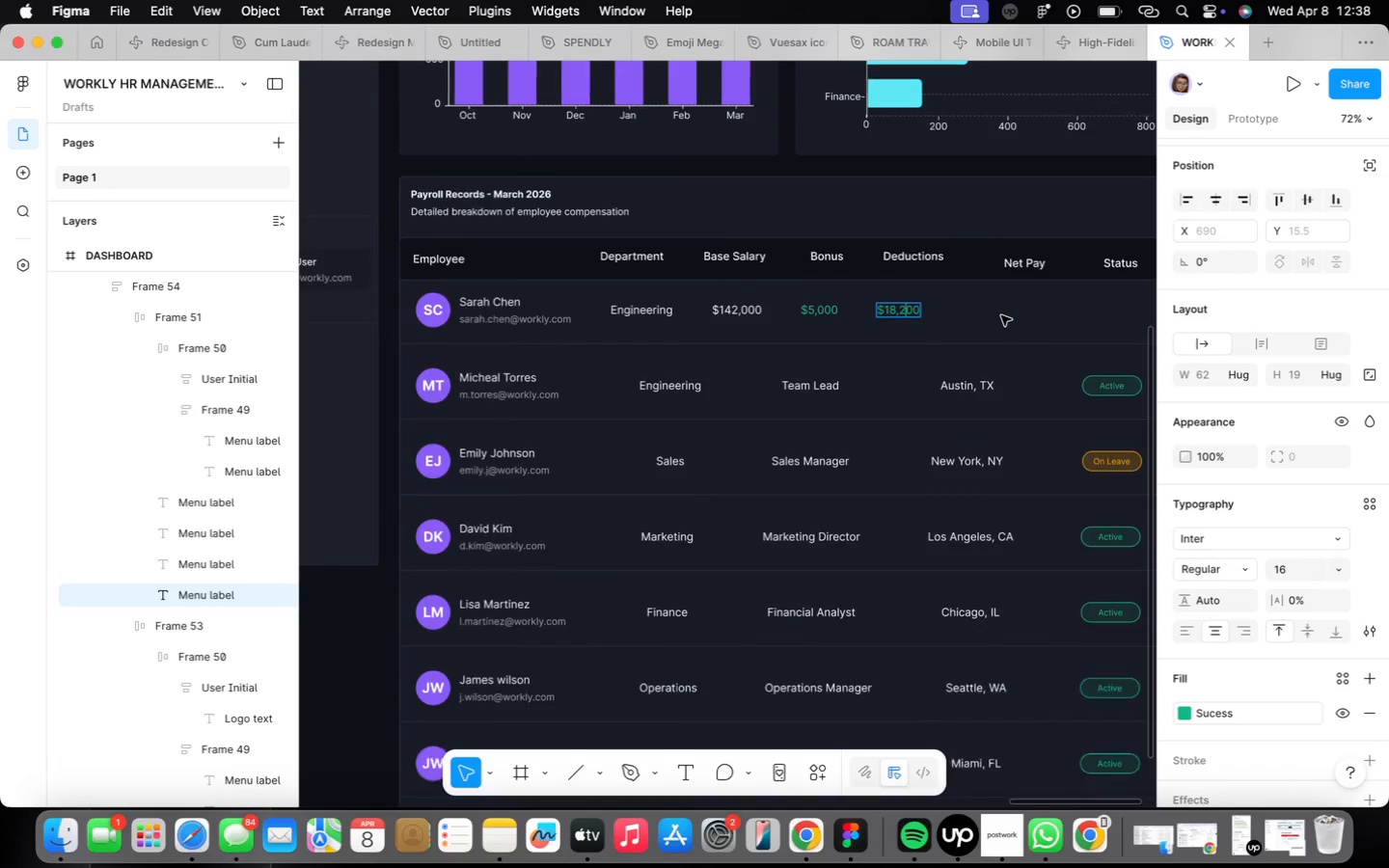 
left_click([800, 312])
 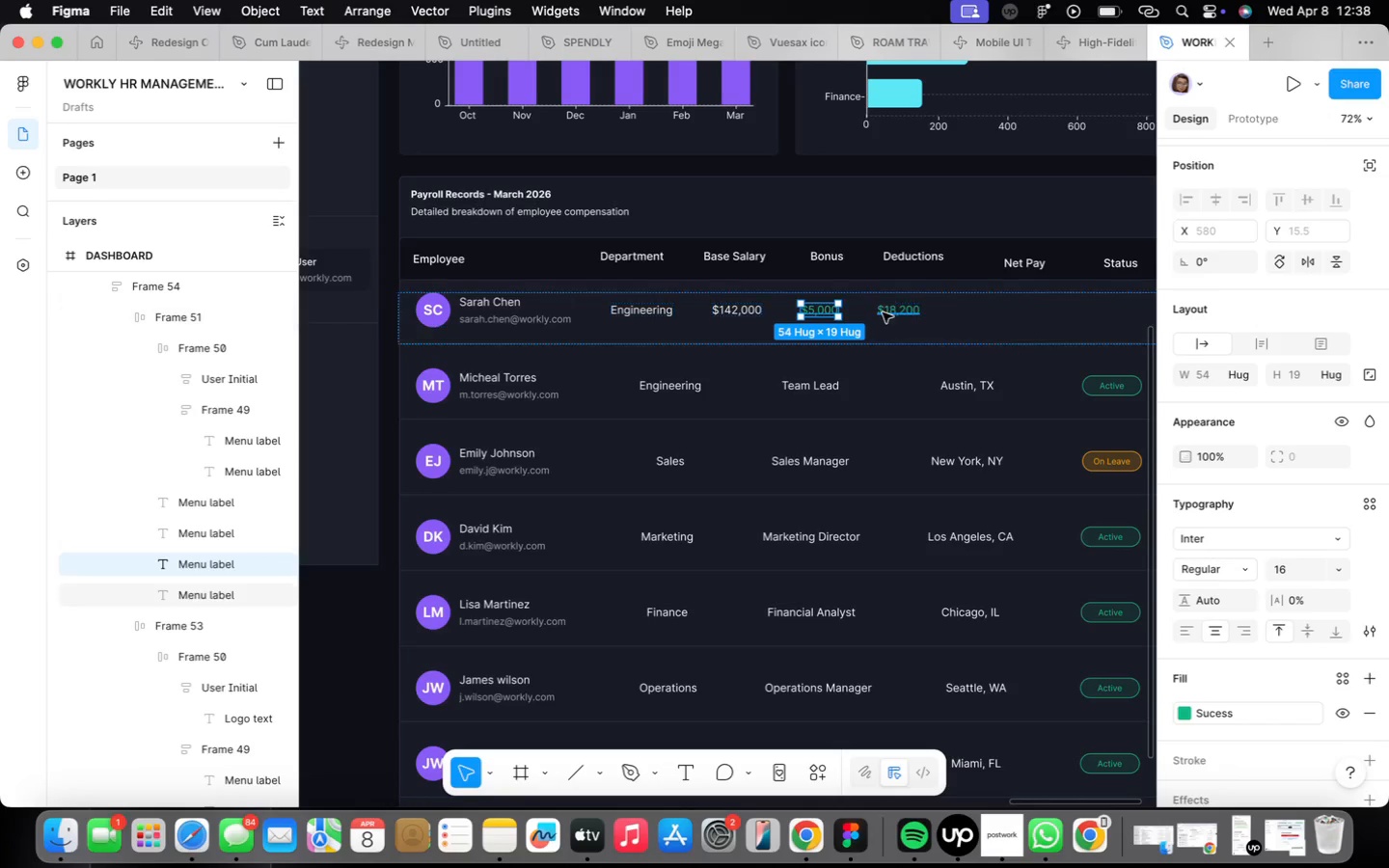 
left_click([883, 312])
 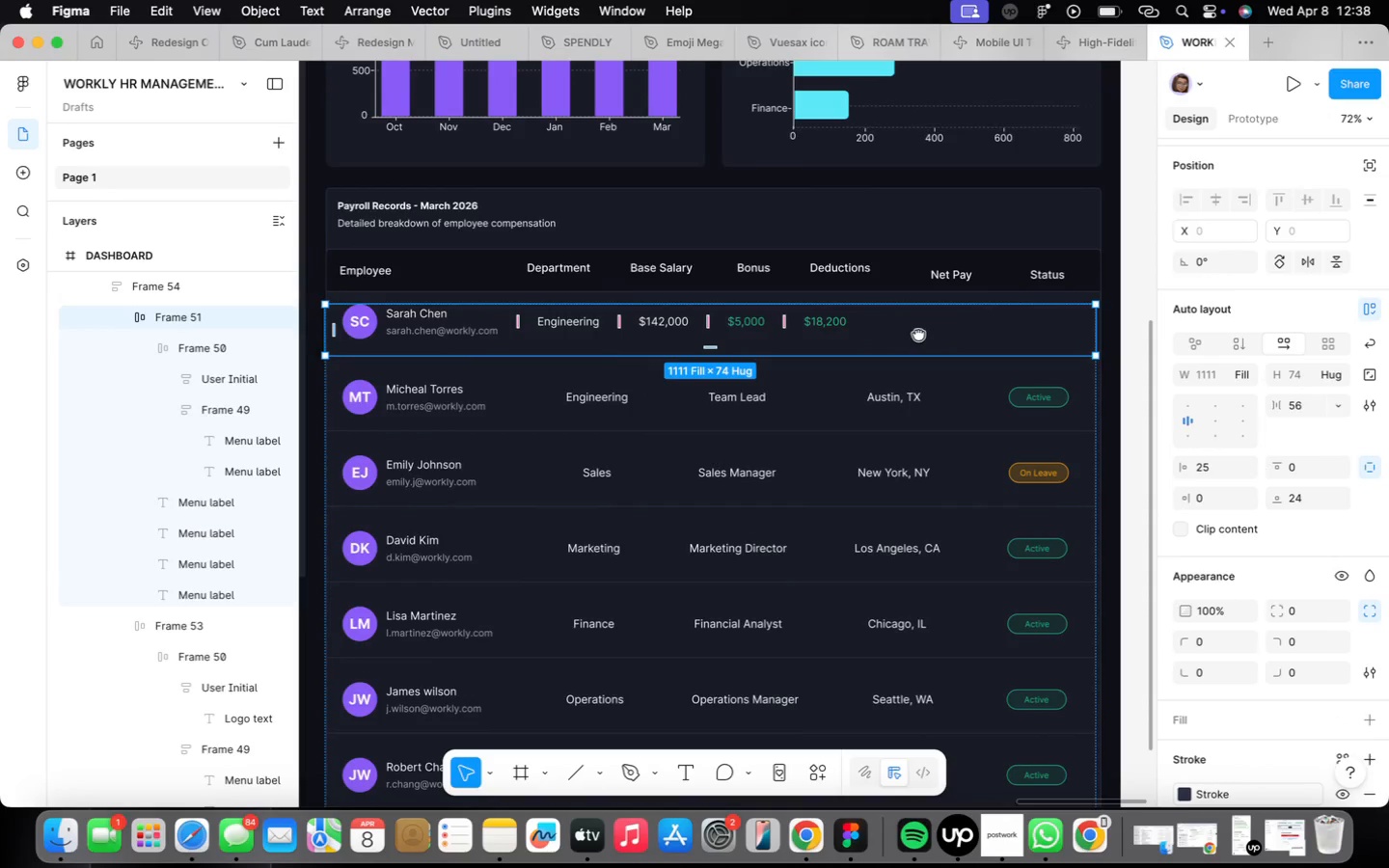 
left_click([831, 325])
 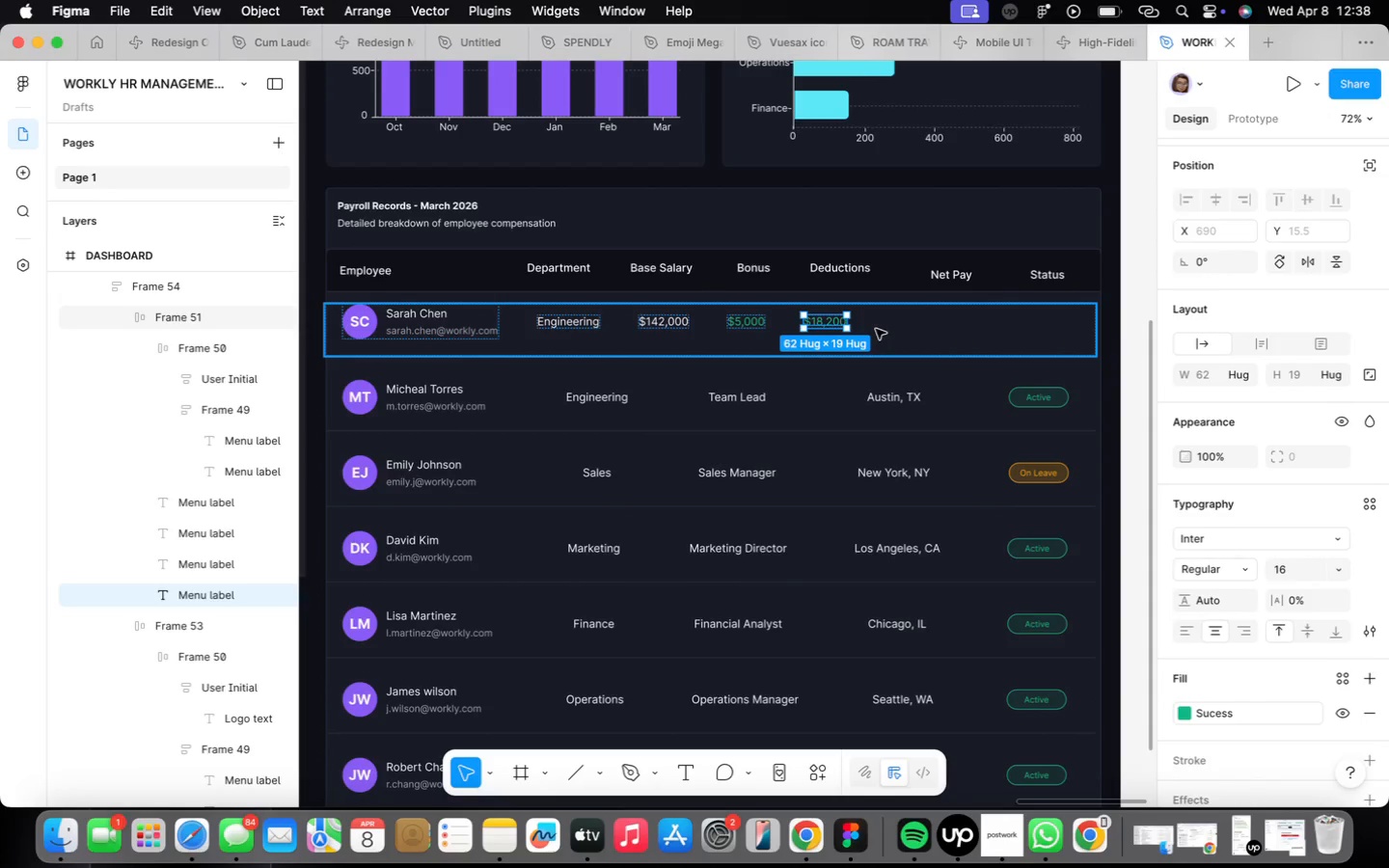 
left_click([876, 329])
 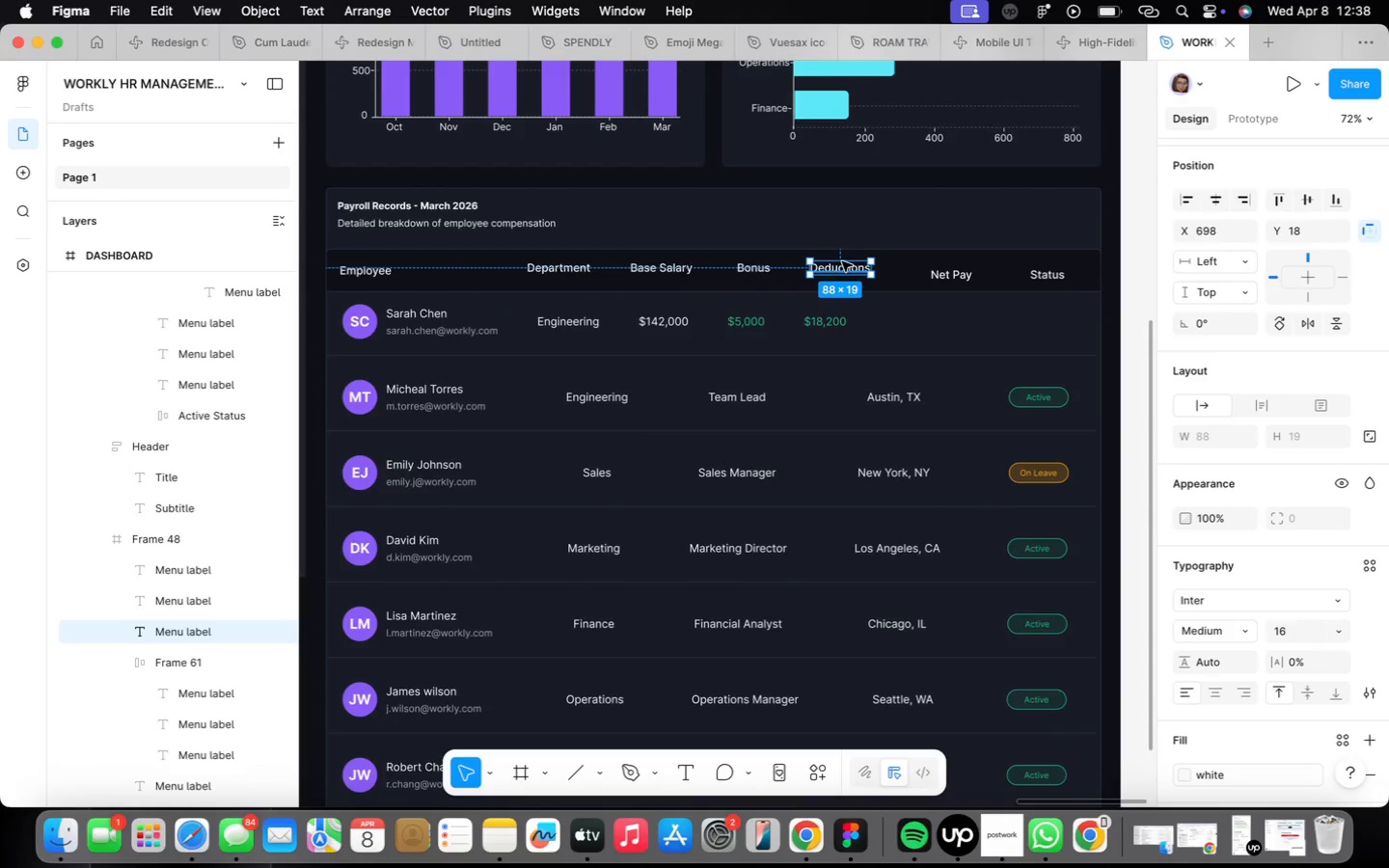 
left_click_drag(start_coordinate=[842, 271], to_coordinate=[830, 271])
 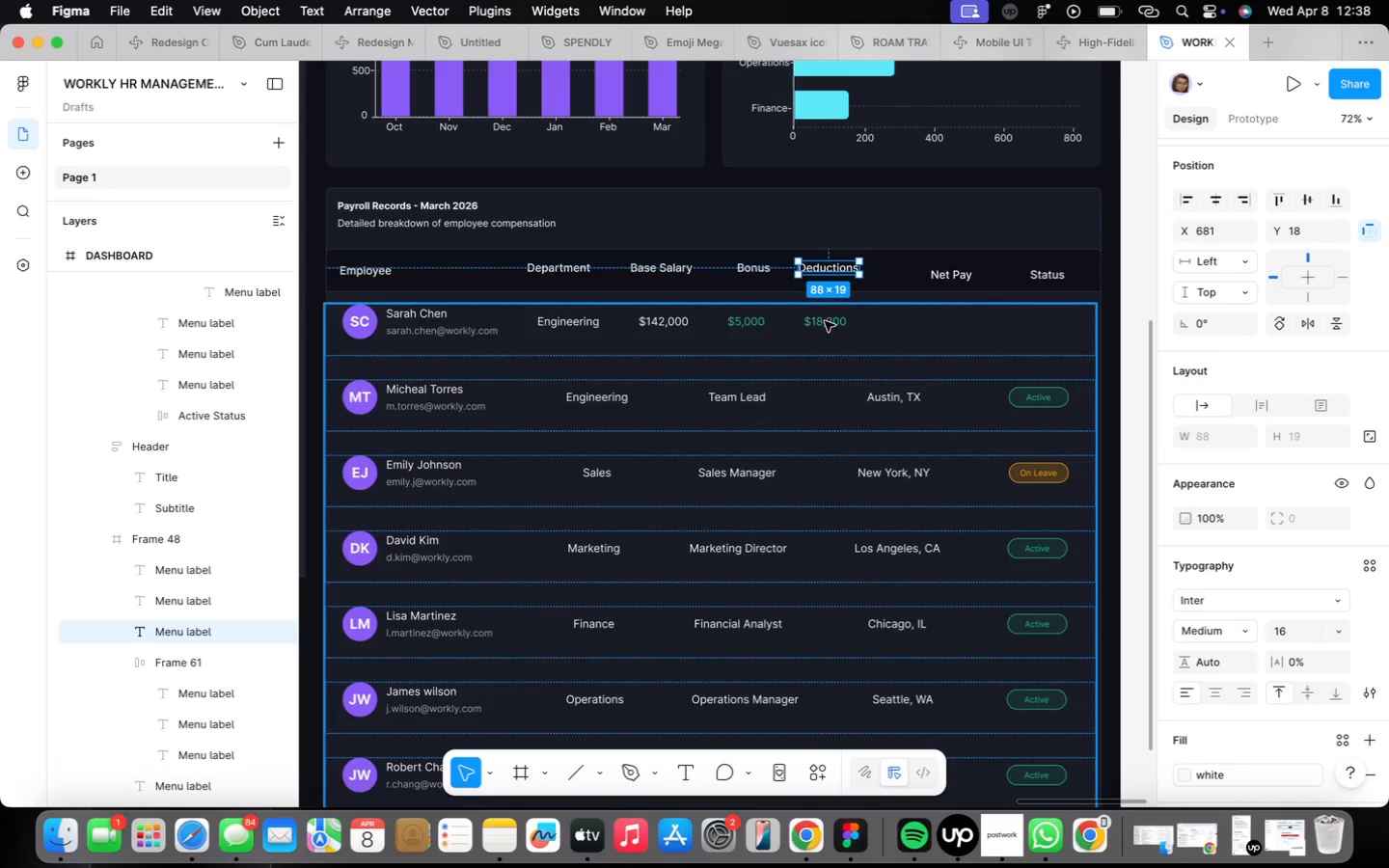 
double_click([827, 322])
 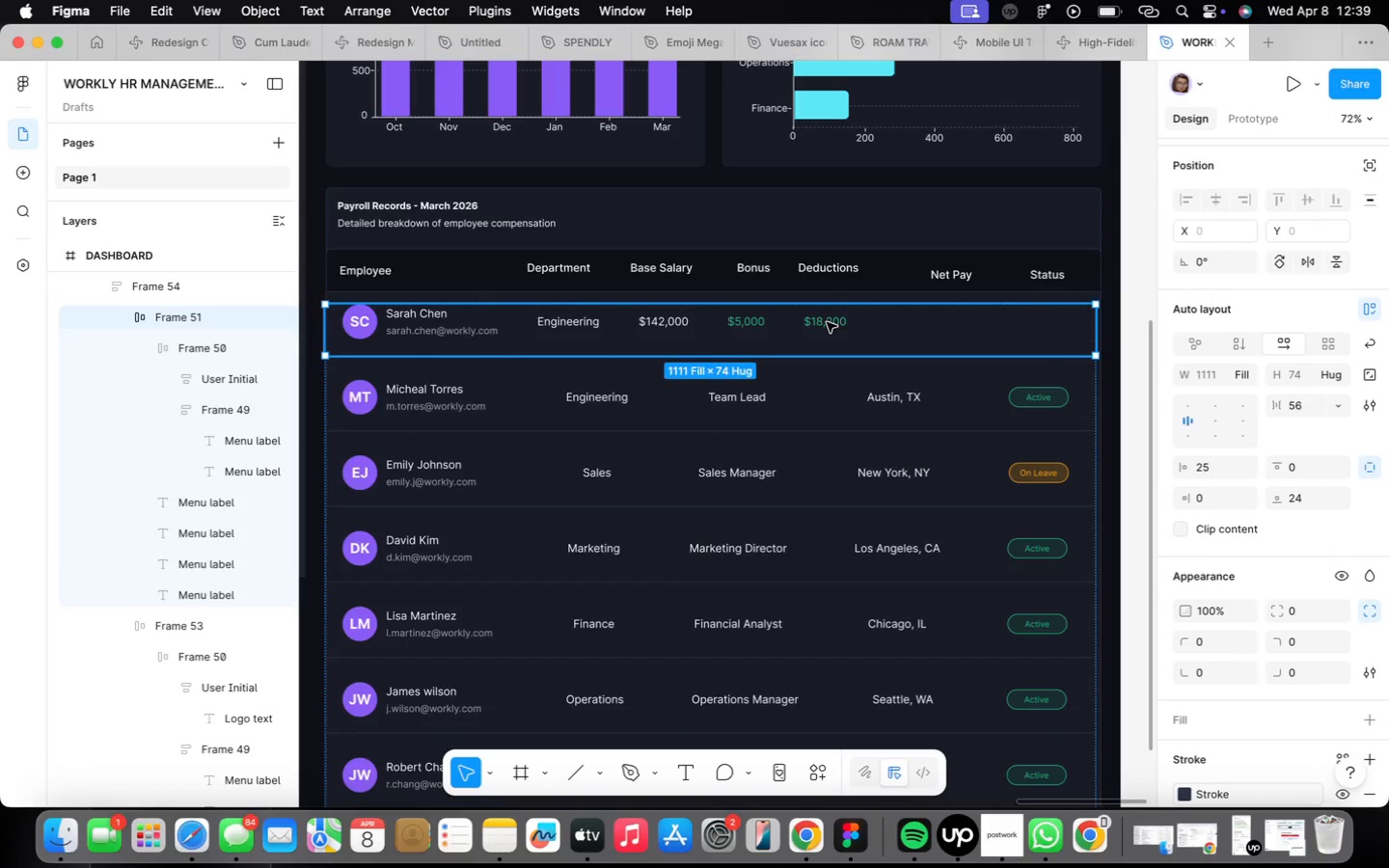 
triple_click([827, 322])
 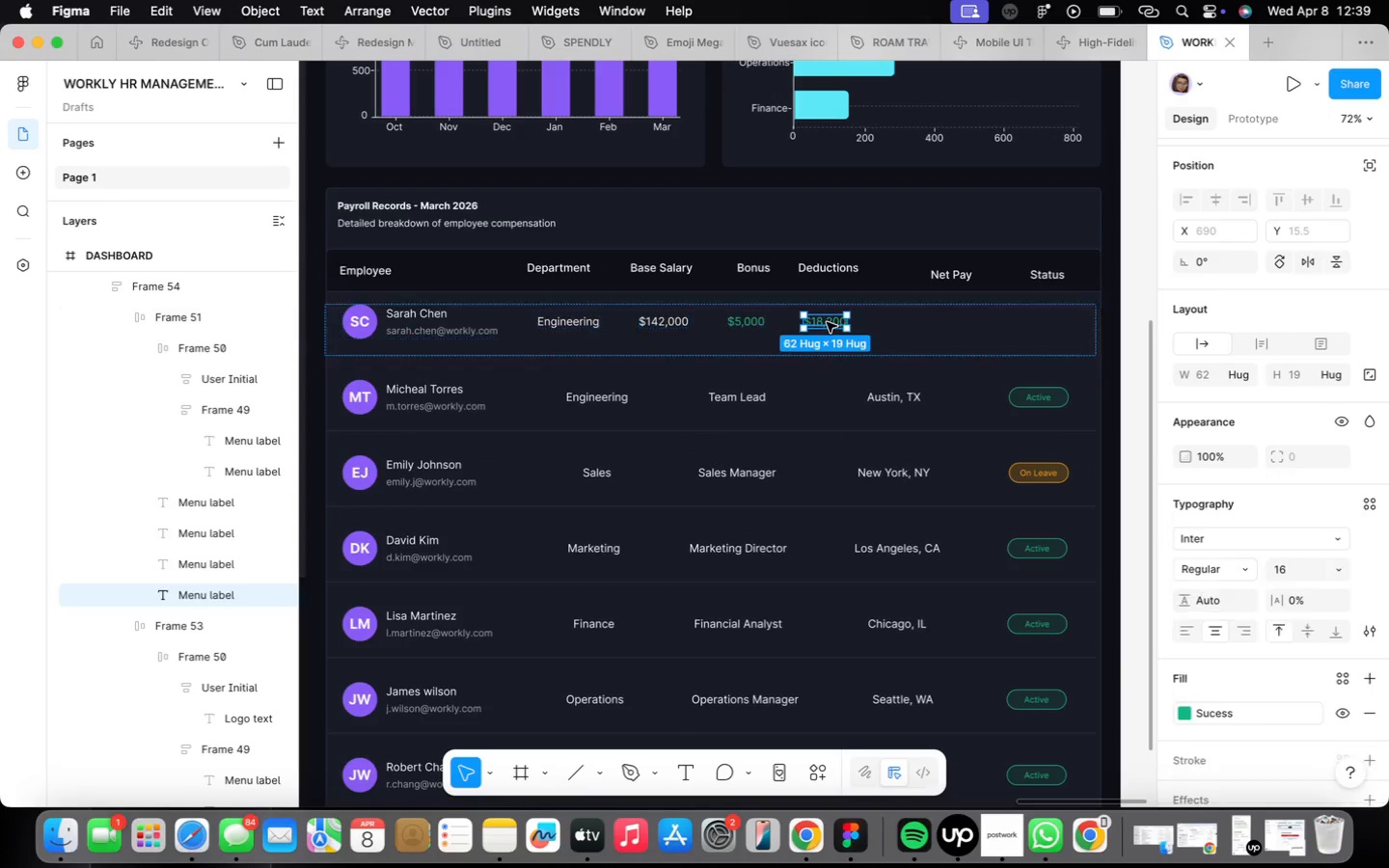 
triple_click([827, 322])
 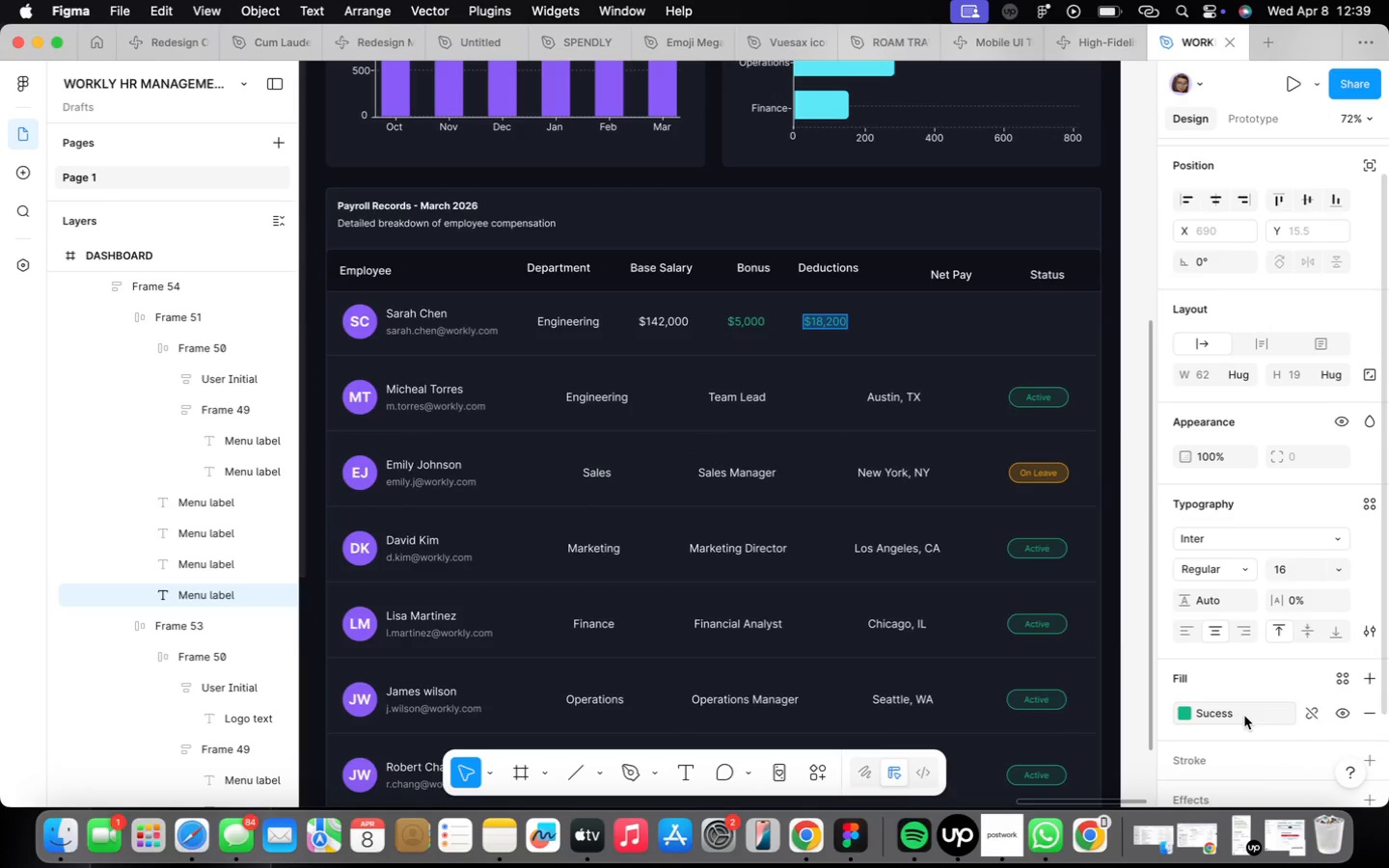 
scroll: coordinate [1005, 682], scroll_direction: up, amount: 7.0
 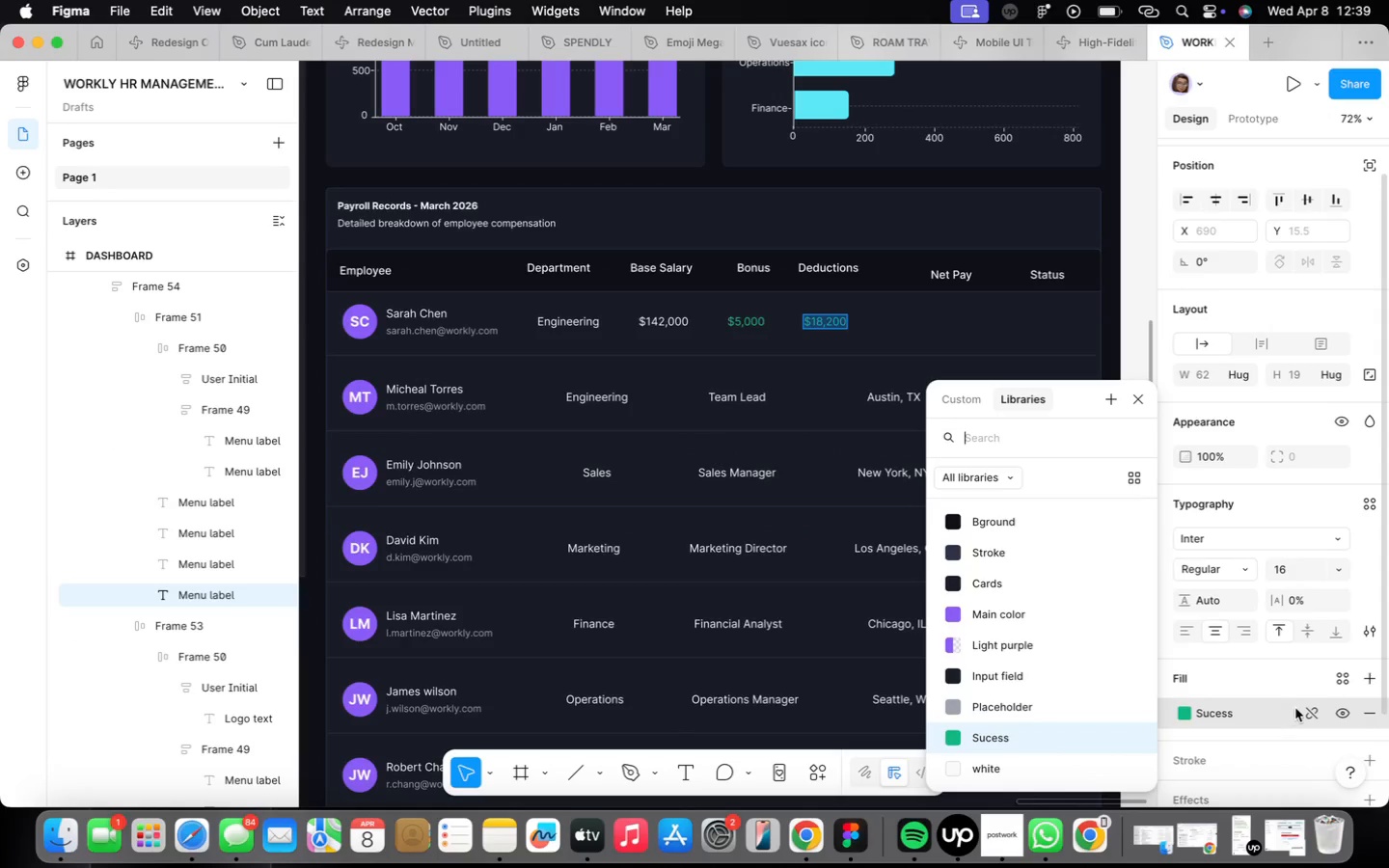 
left_click([1304, 711])
 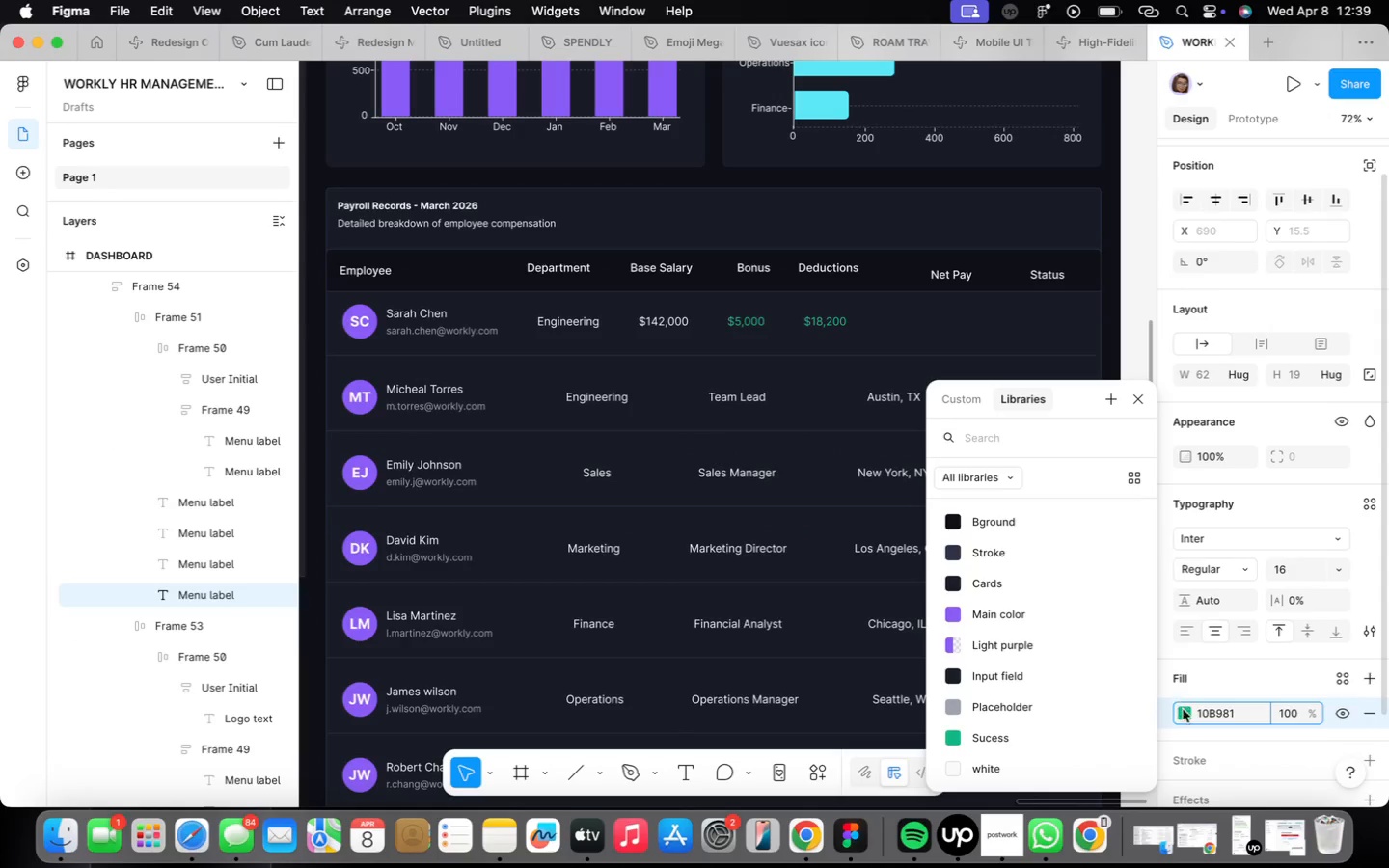 
left_click([1183, 711])
 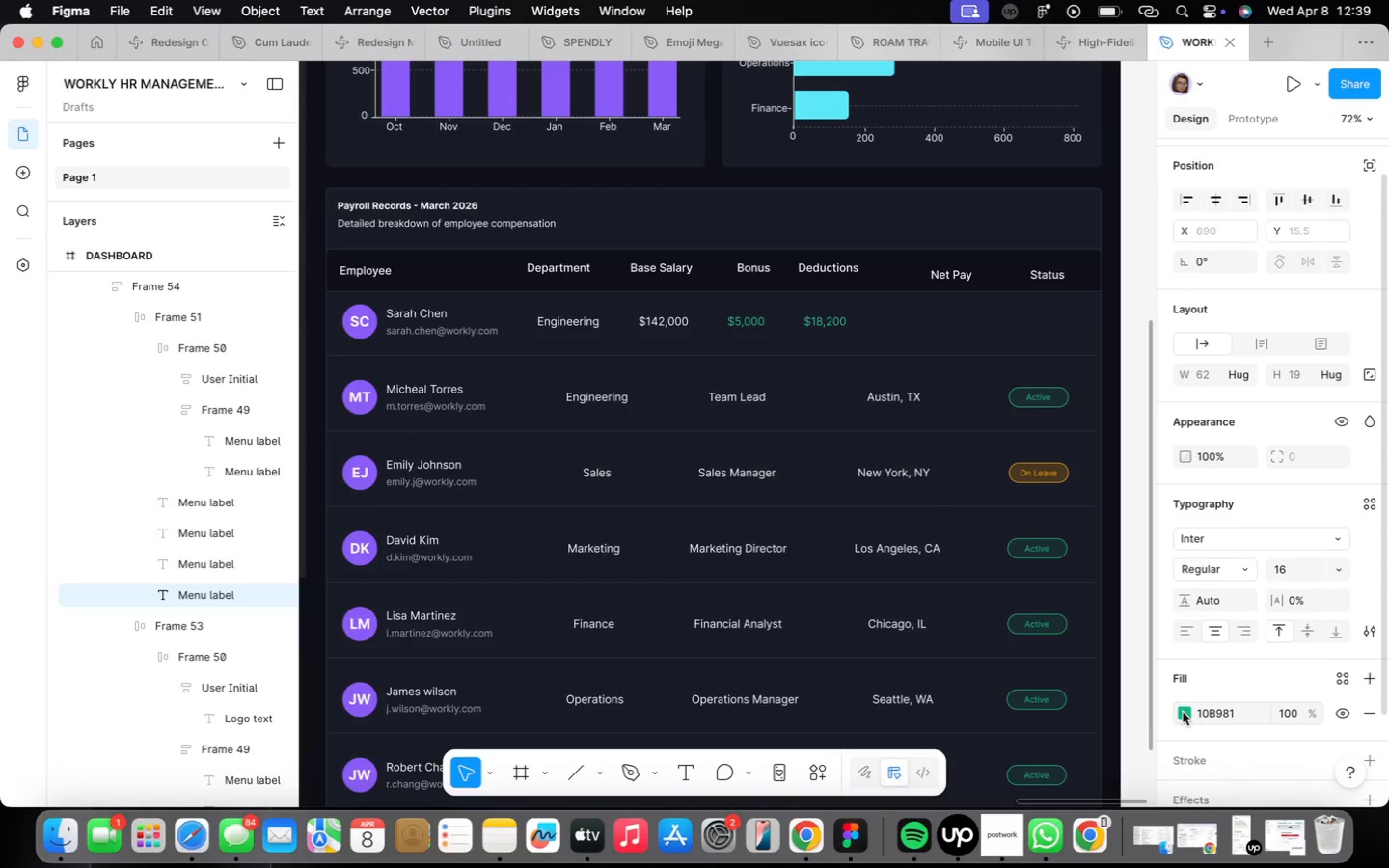 
mouse_move([1147, 739])
 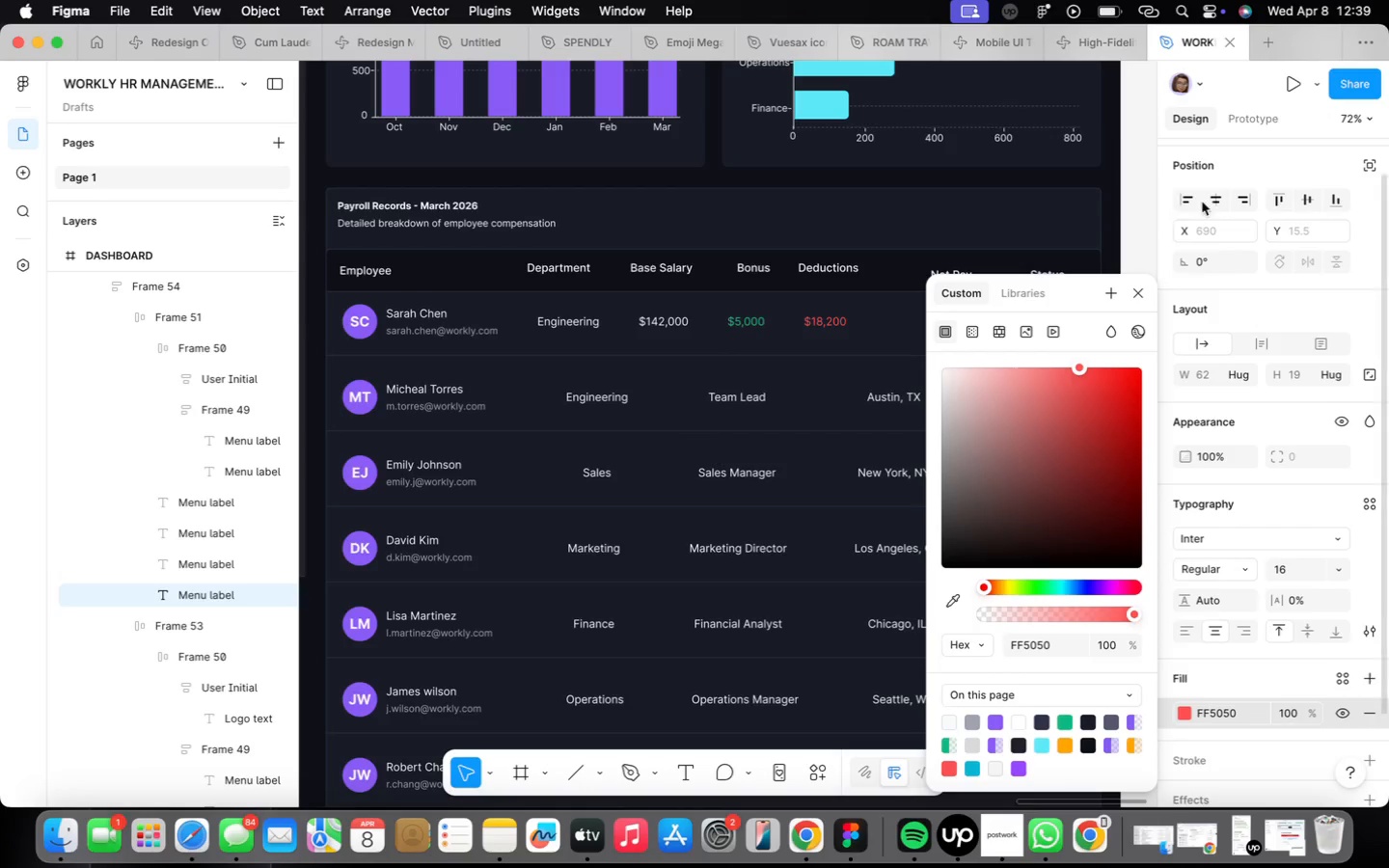 
left_click([1137, 287])
 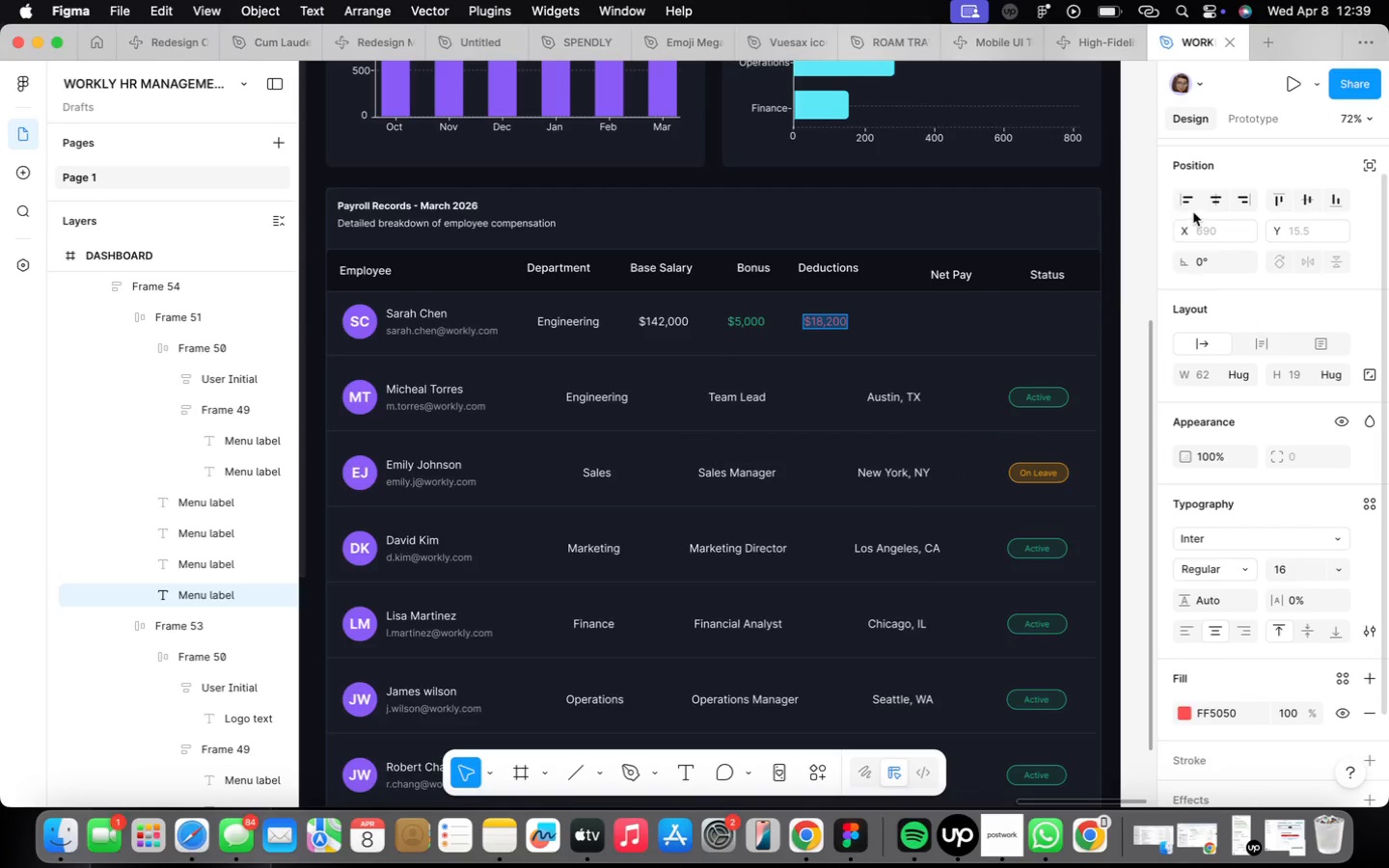 
wait(7.14)
 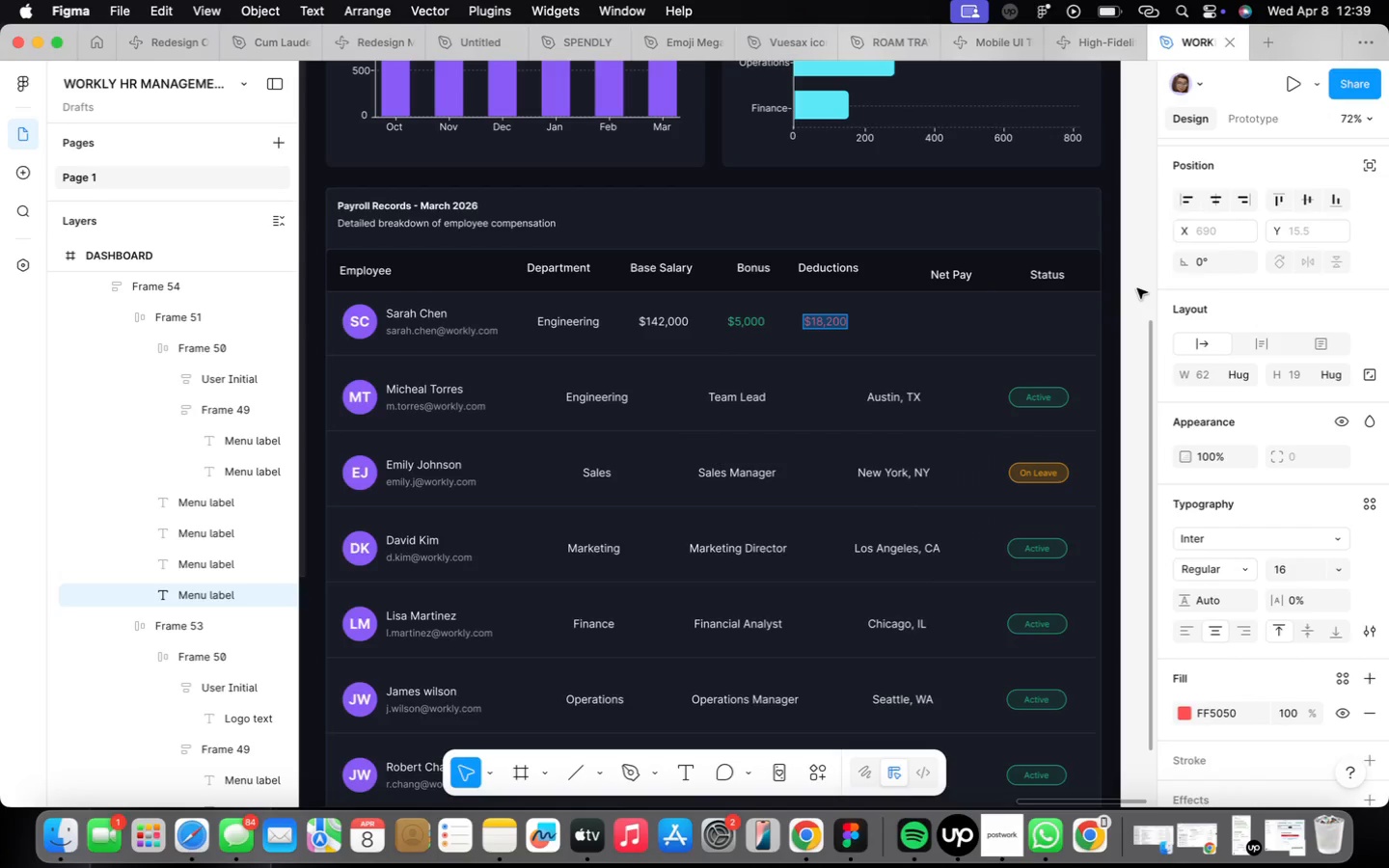 
double_click([938, 275])
 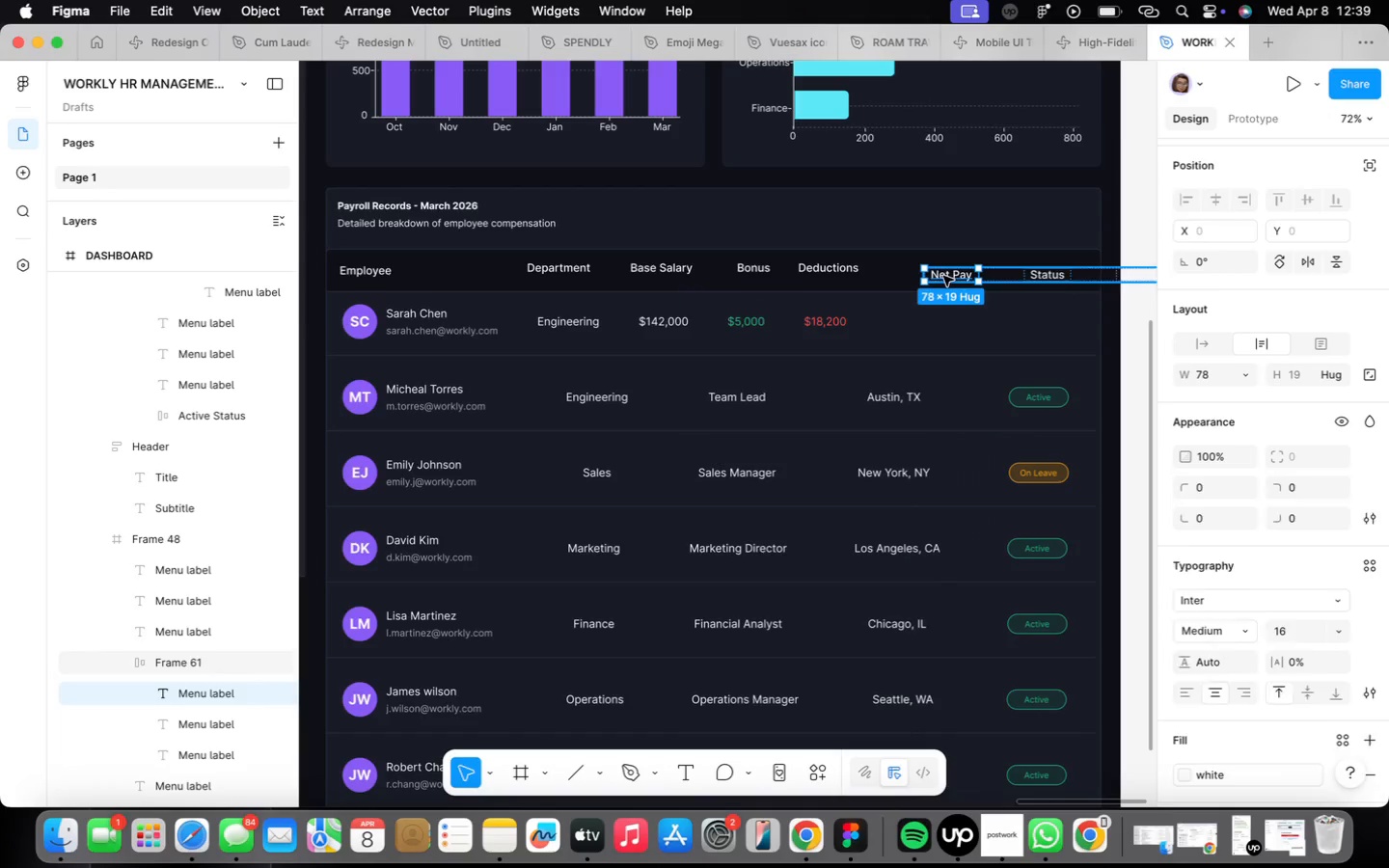 
left_click_drag(start_coordinate=[947, 273], to_coordinate=[885, 275])
 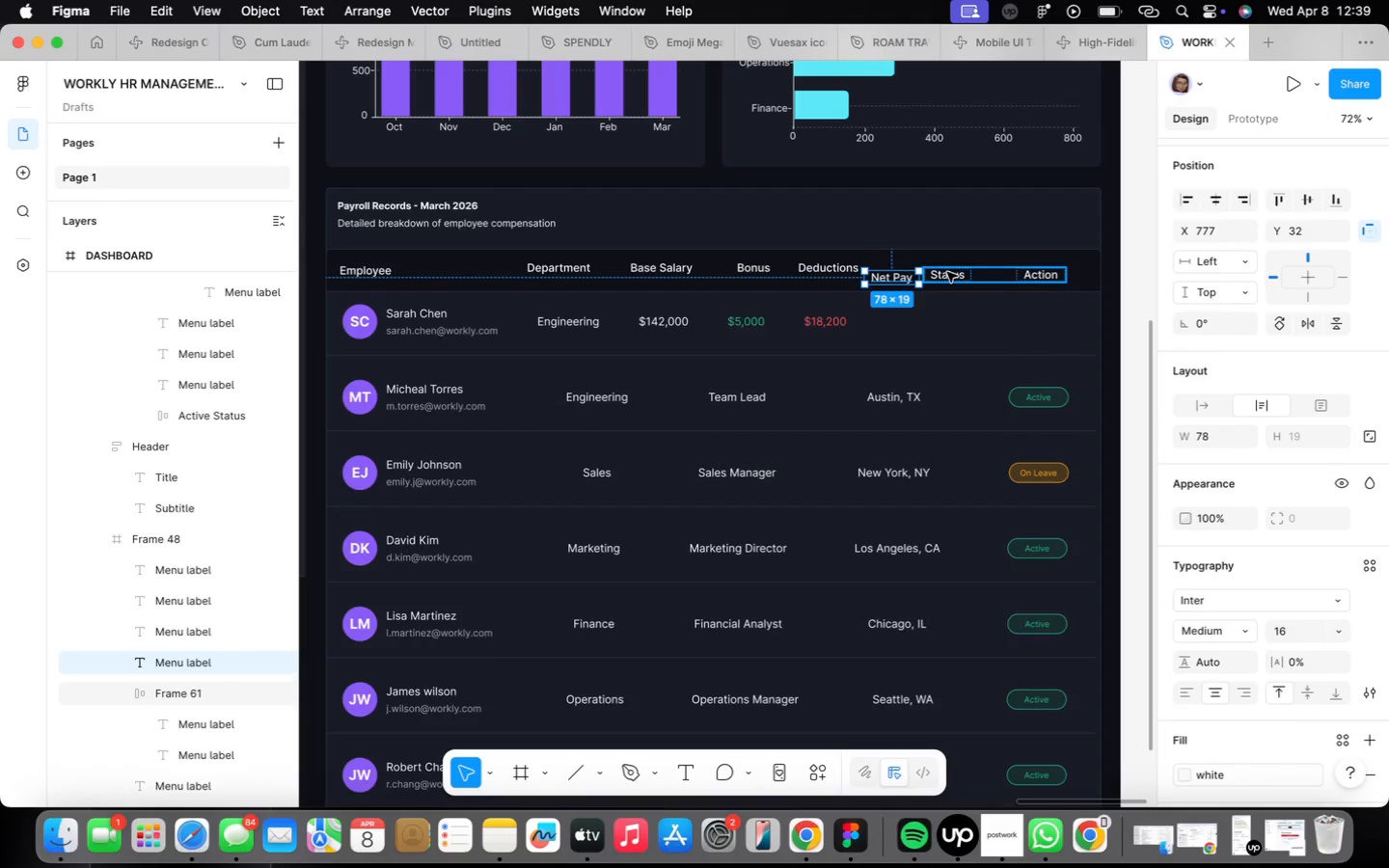 
left_click([948, 272])
 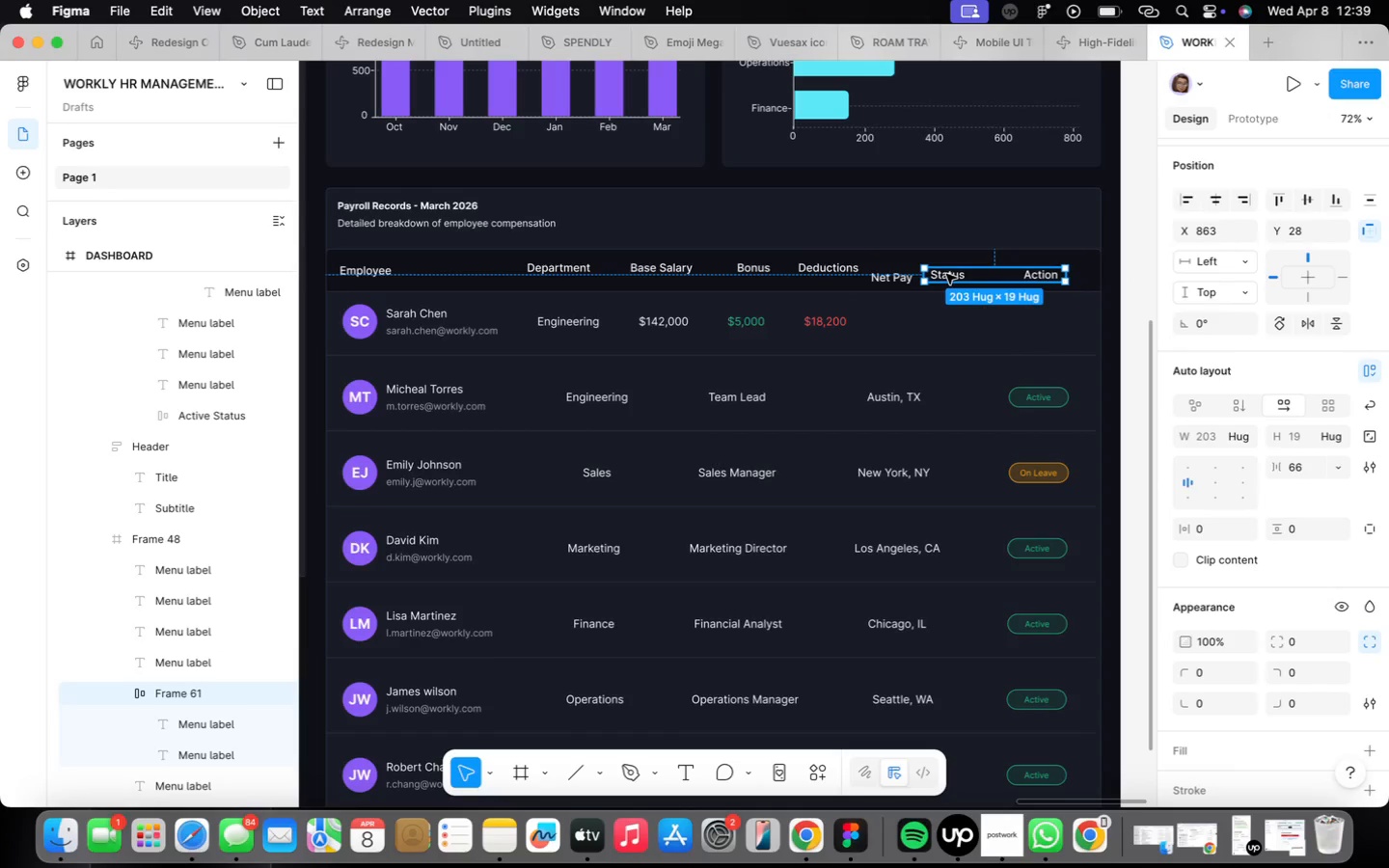 
left_click_drag(start_coordinate=[947, 275], to_coordinate=[992, 272])
 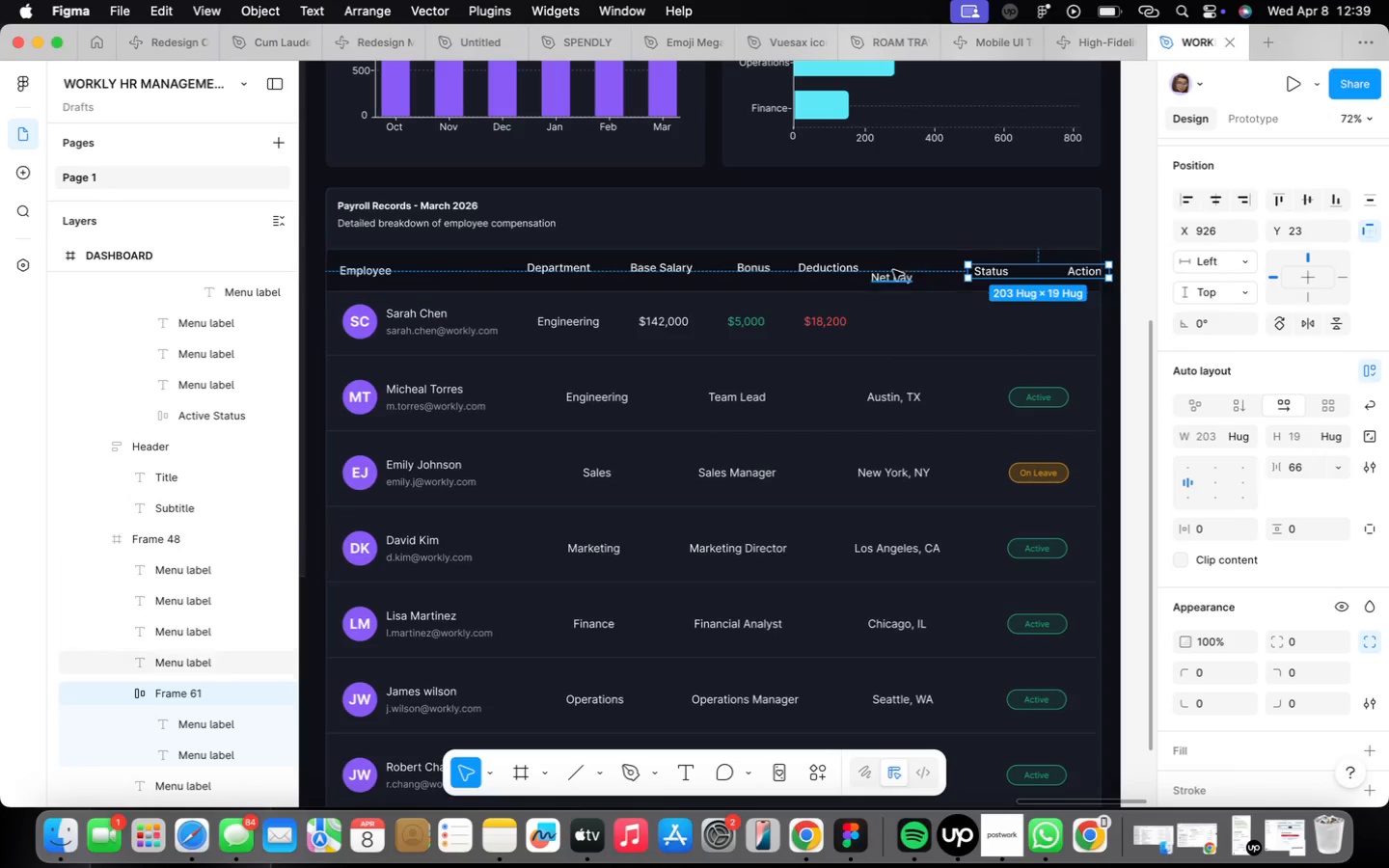 
left_click([894, 276])
 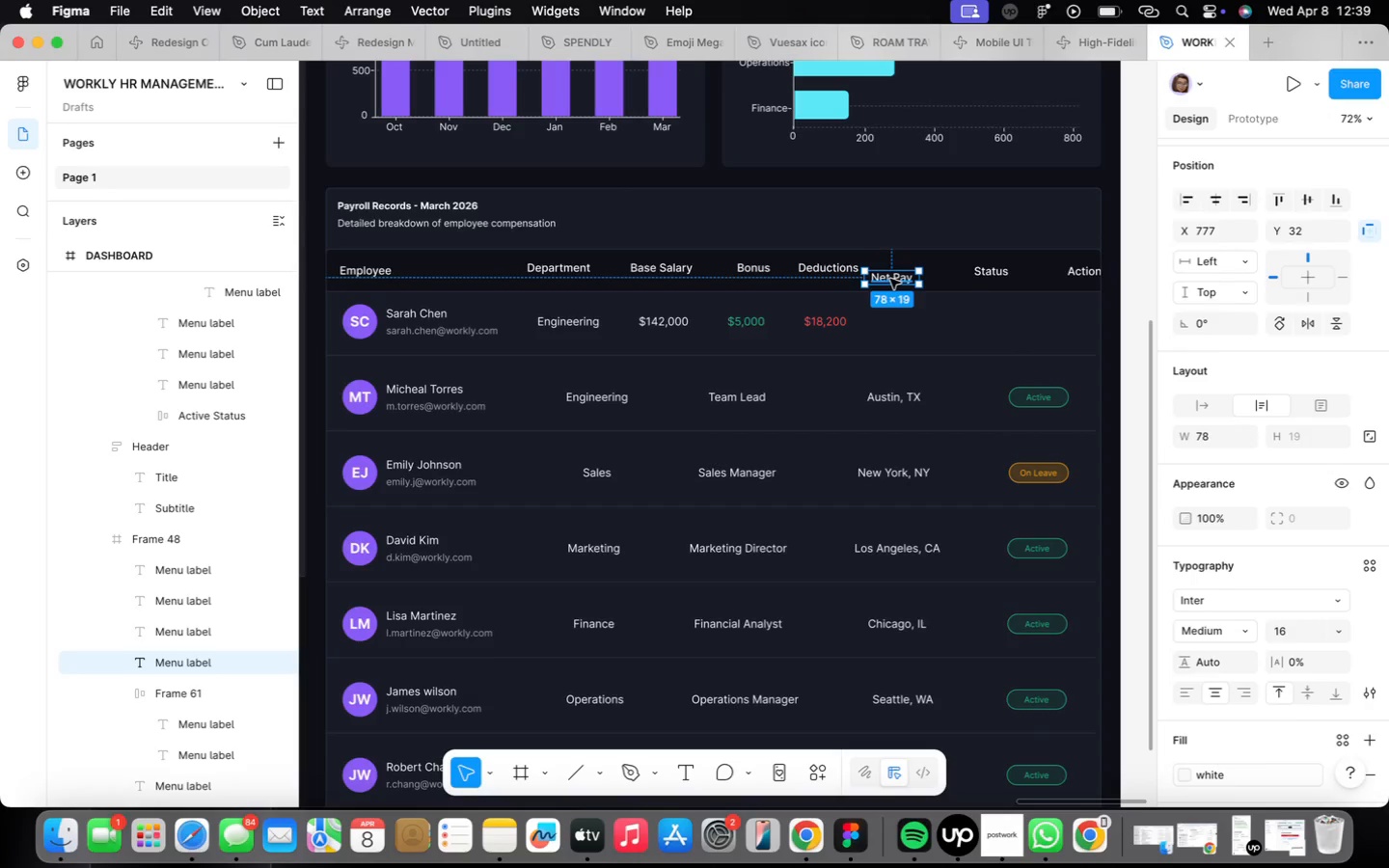 
left_click_drag(start_coordinate=[890, 279], to_coordinate=[912, 269])
 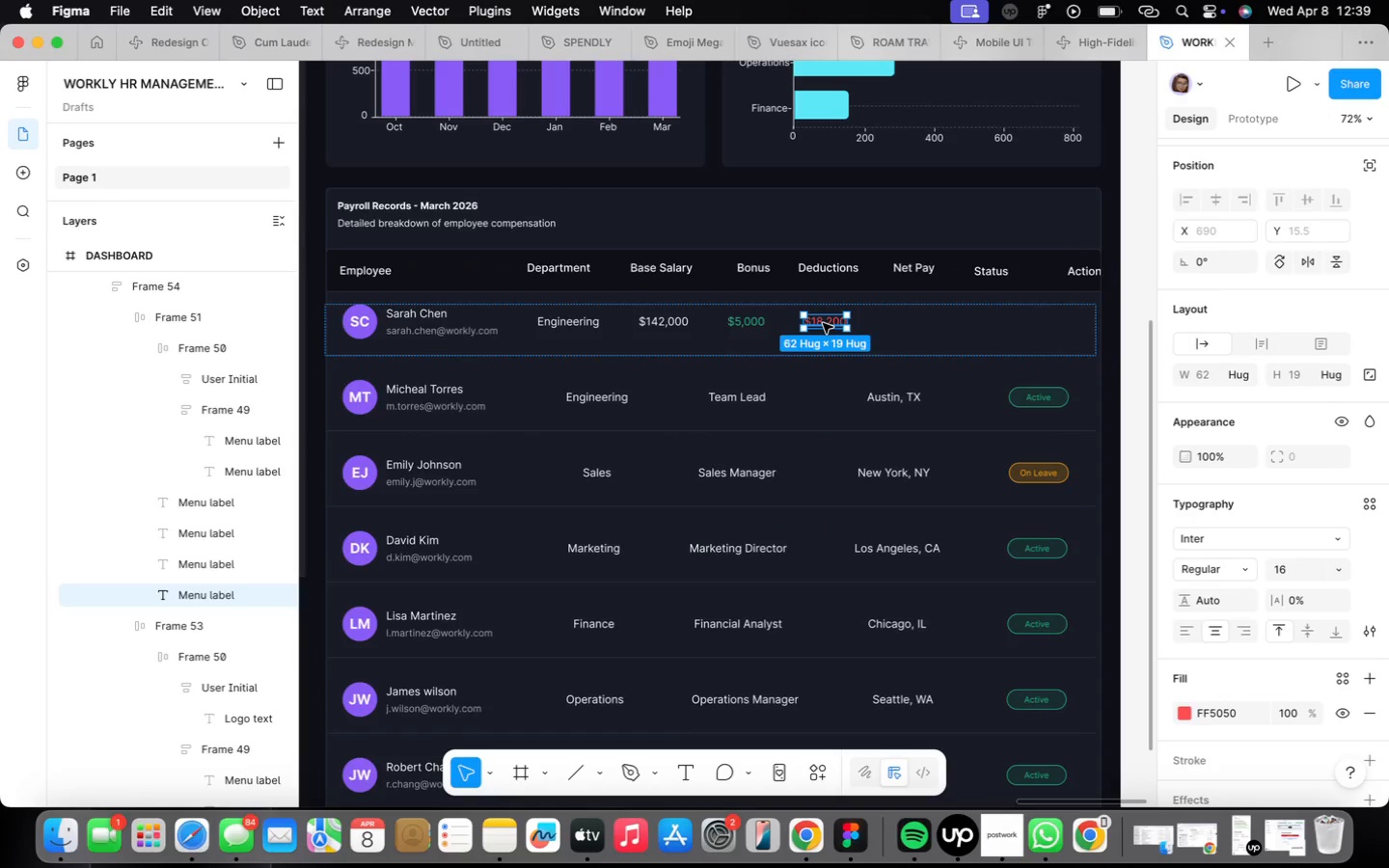 
key(Meta+CommandLeft)
 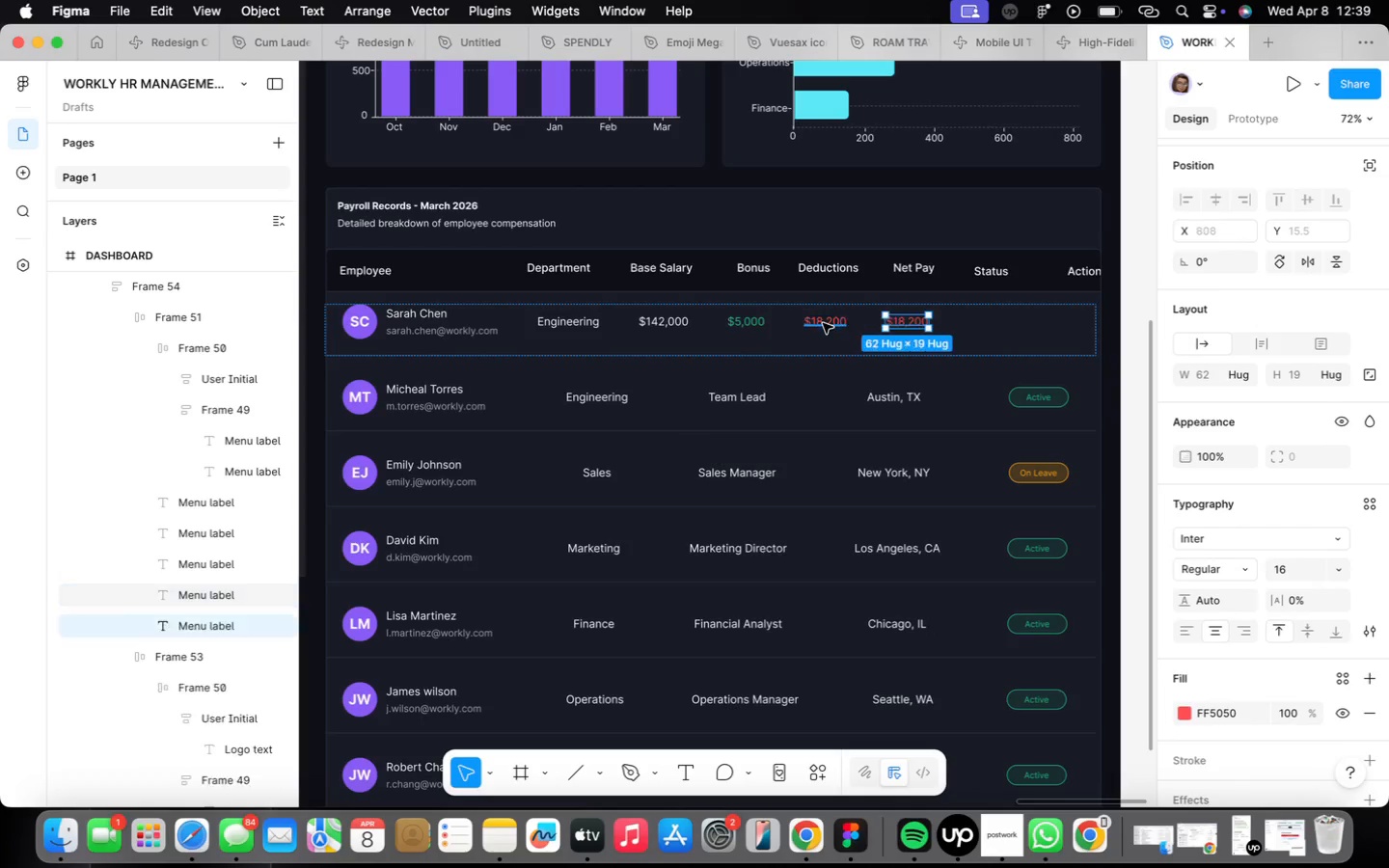 
key(Meta+D)
 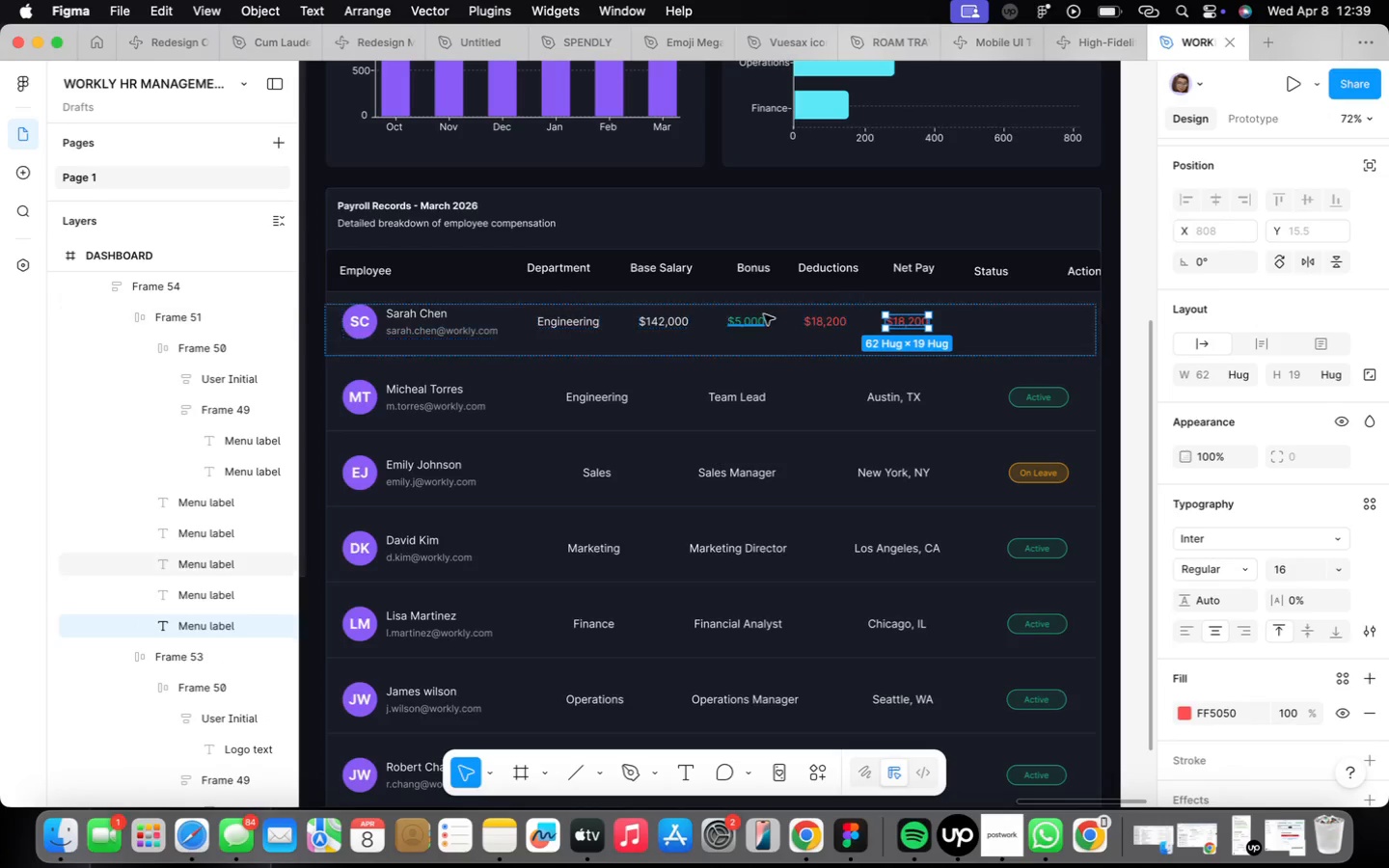 
left_click([640, 316])
 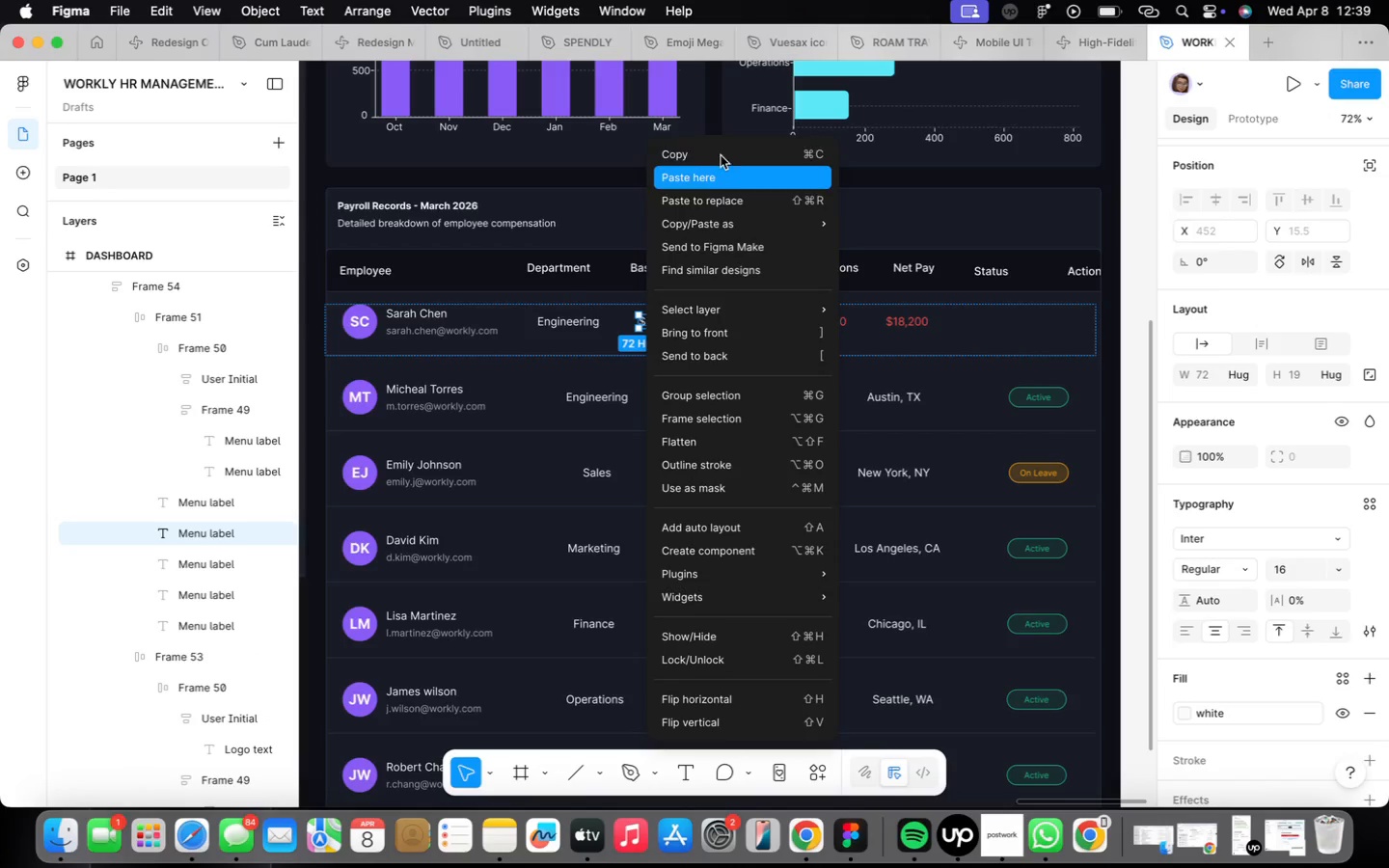 
left_click([721, 146])
 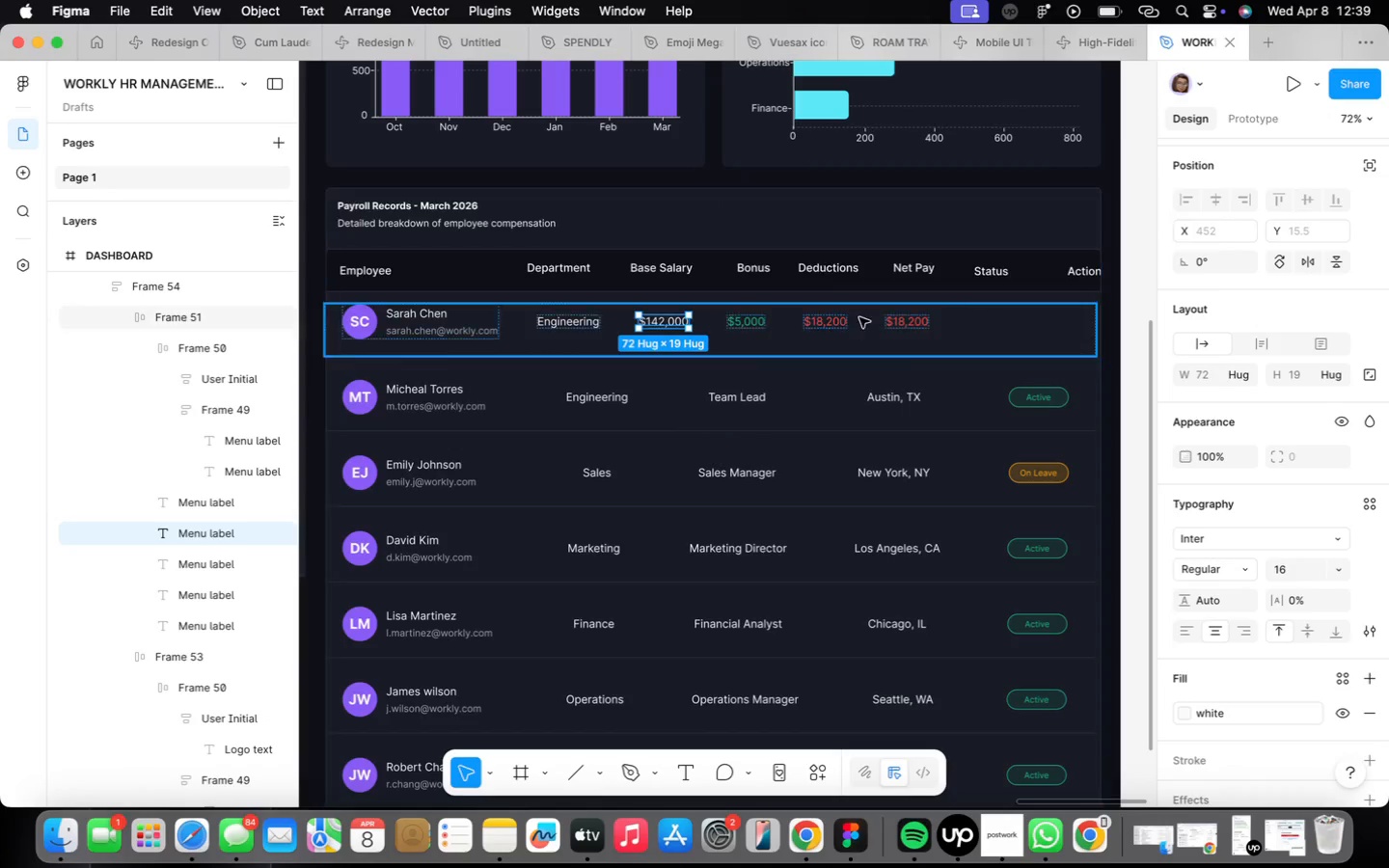 
mouse_move([904, 314])
 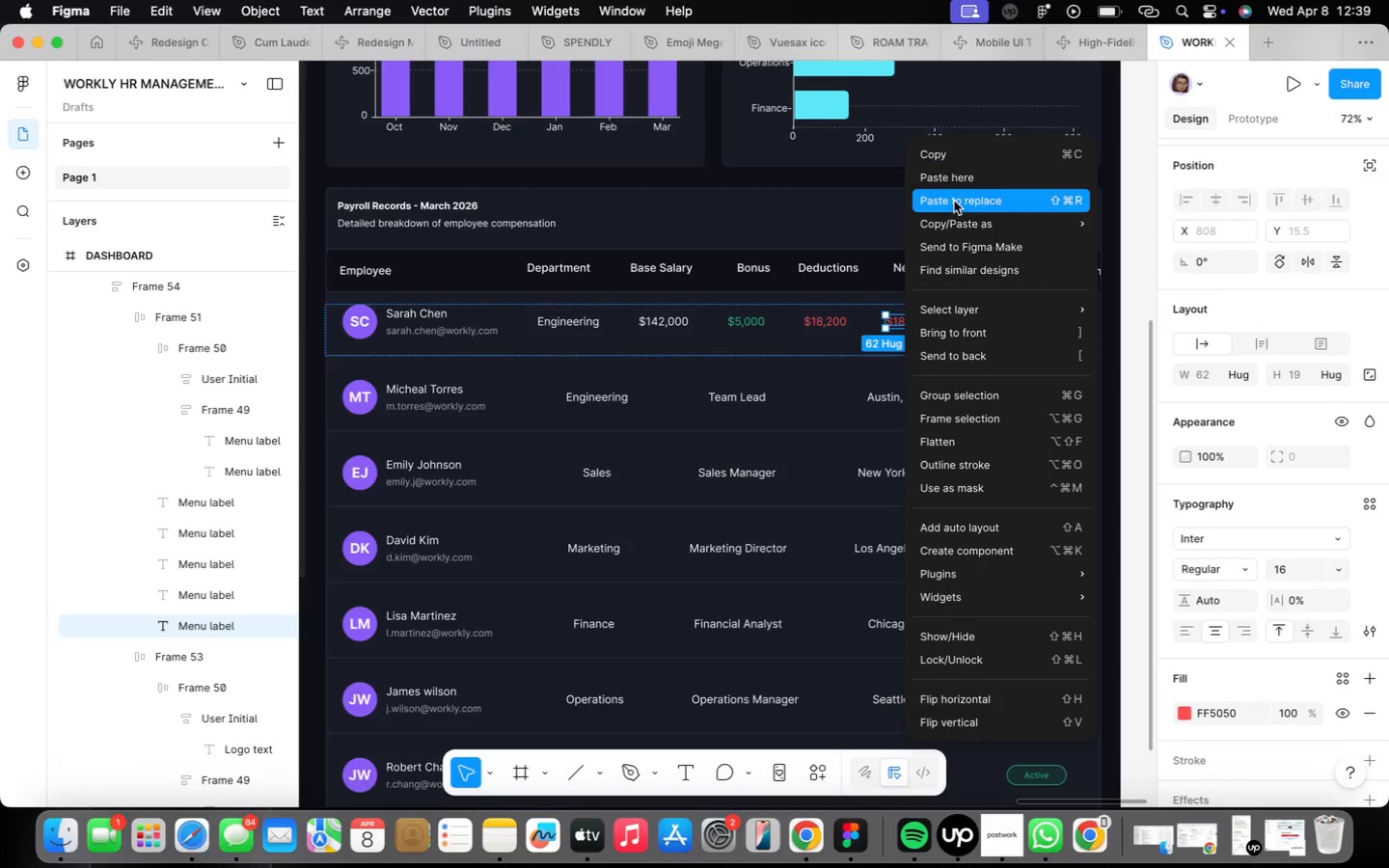 
left_click([954, 201])
 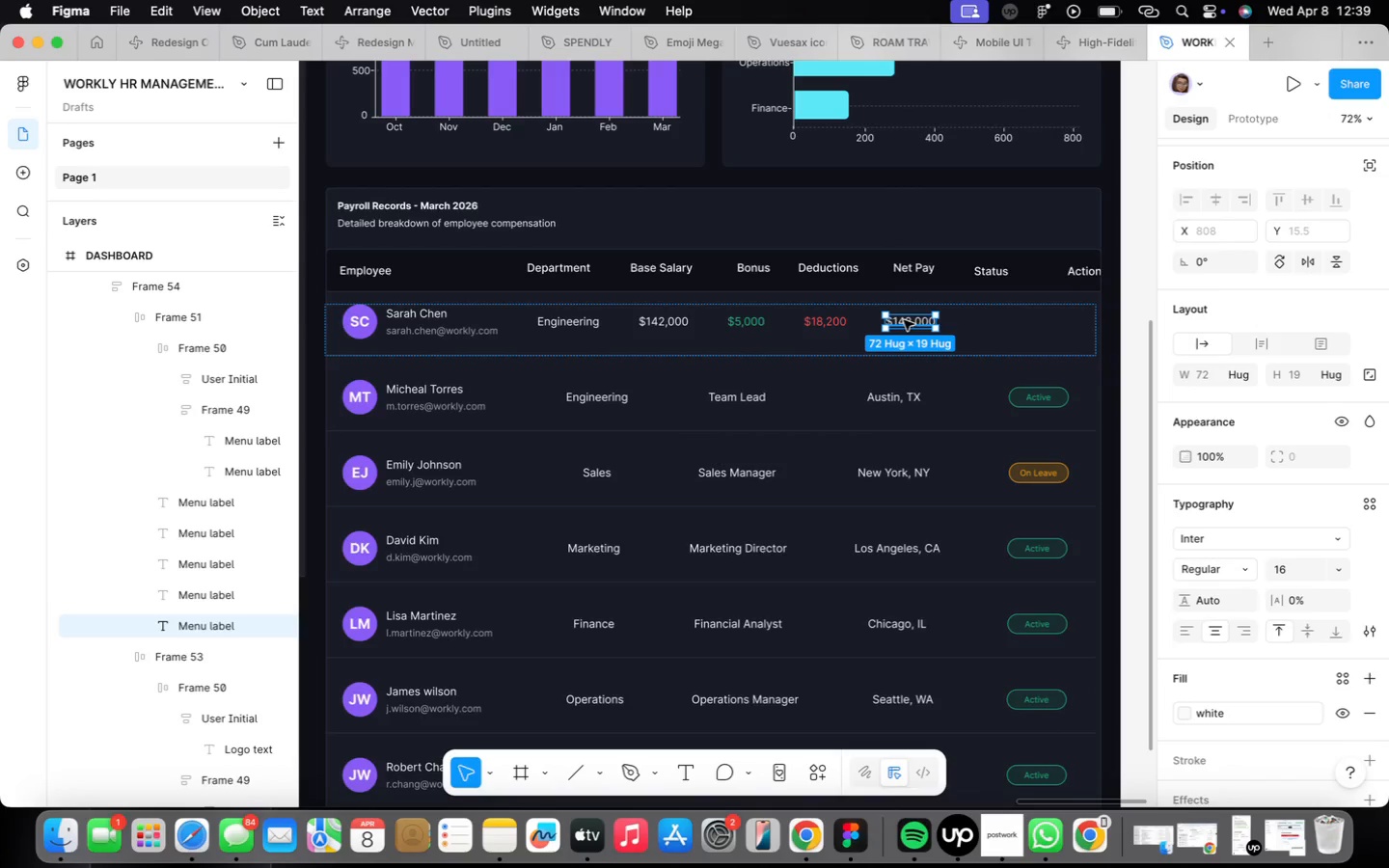 
double_click([905, 324])
 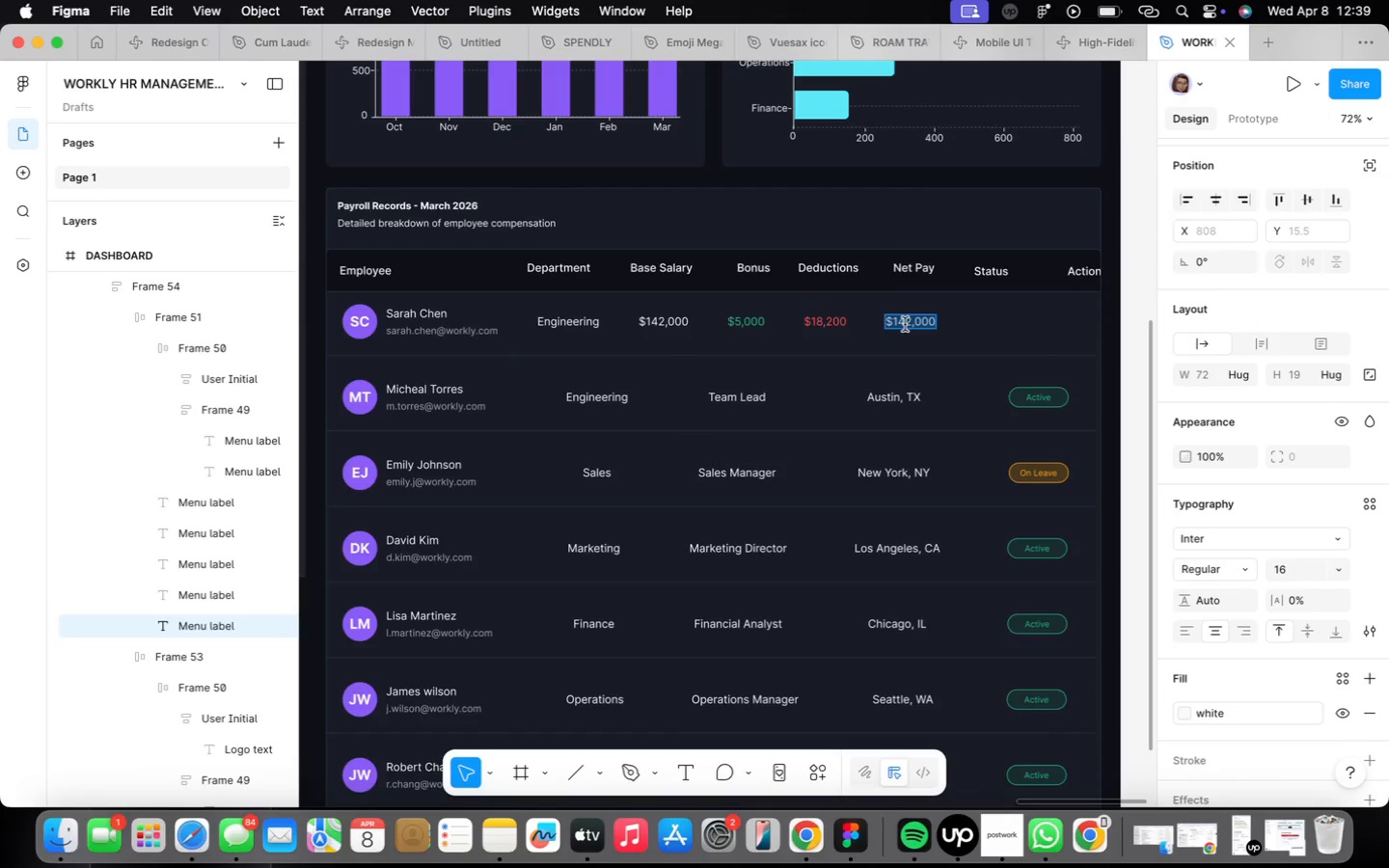 
triple_click([905, 324])
 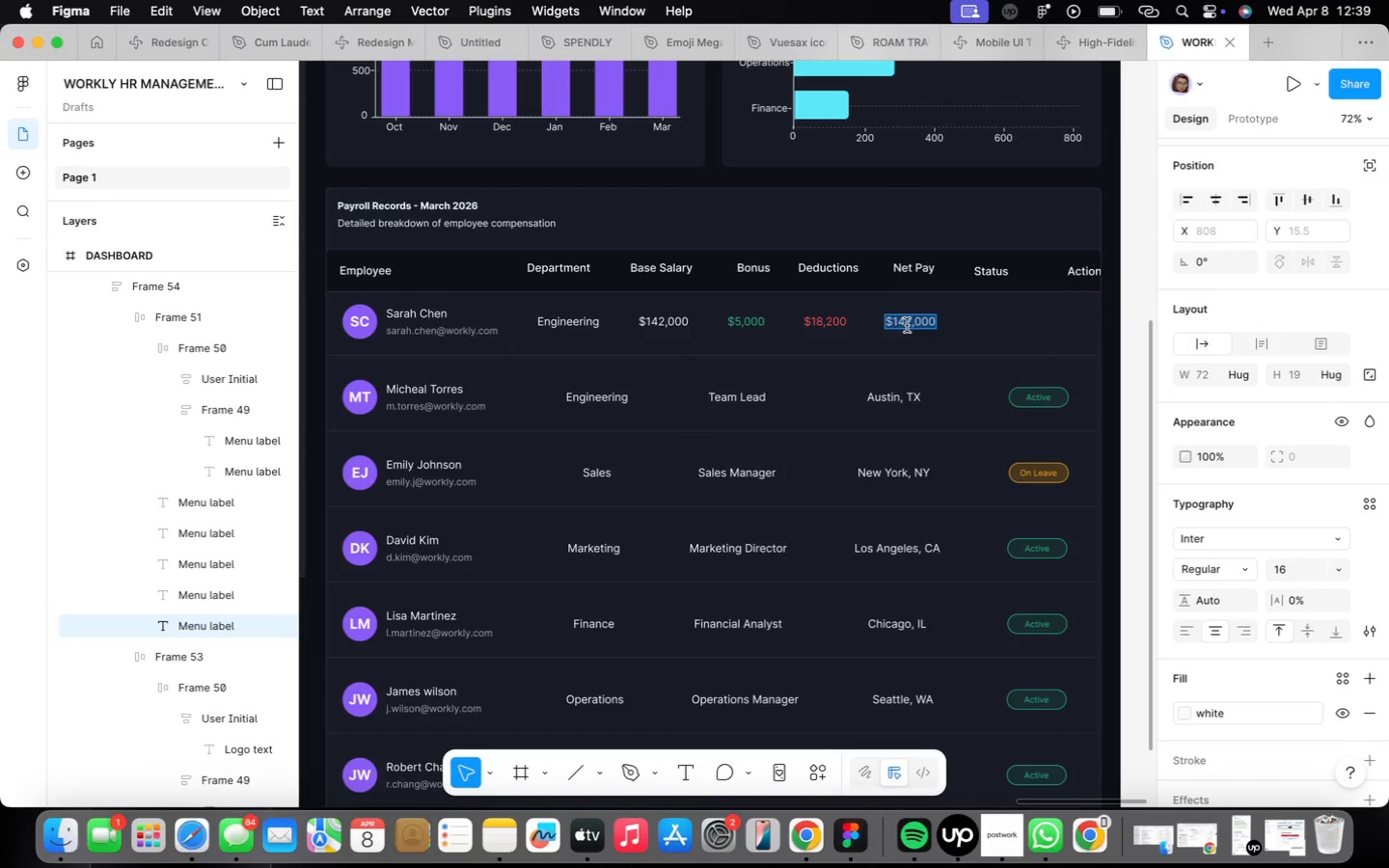 
triple_click([907, 325])
 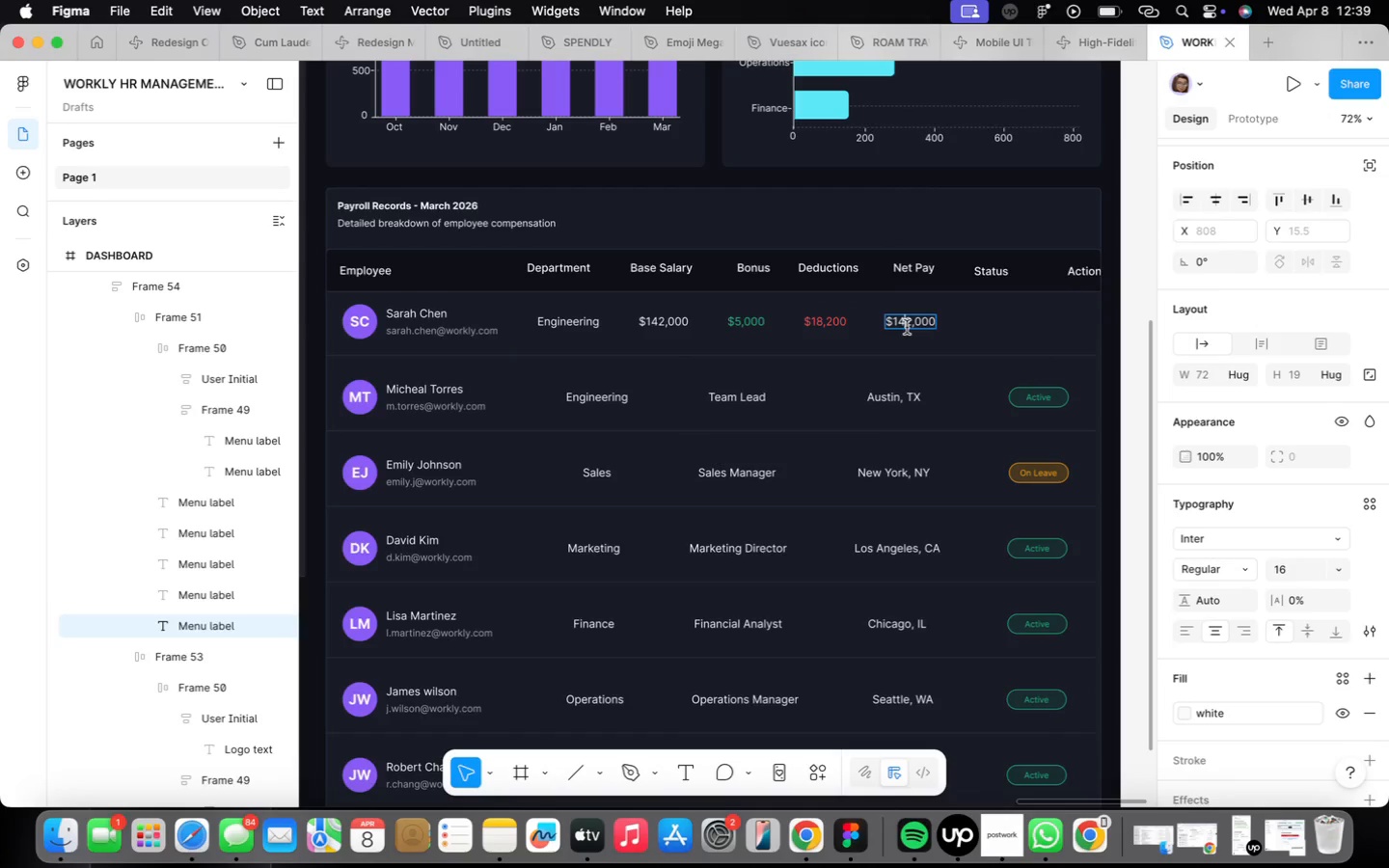 
key(Backspace)
 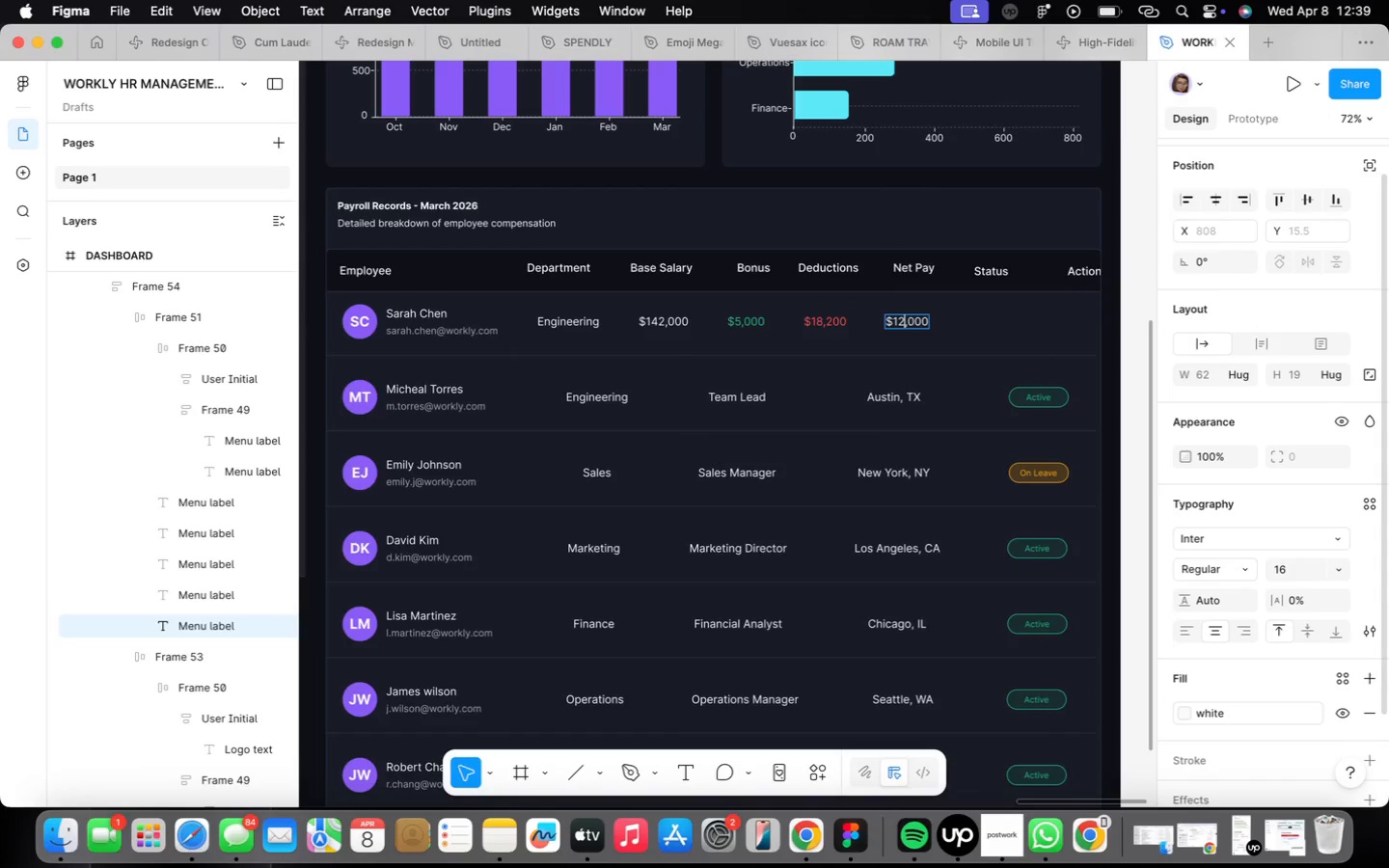 
key(ArrowRight)
 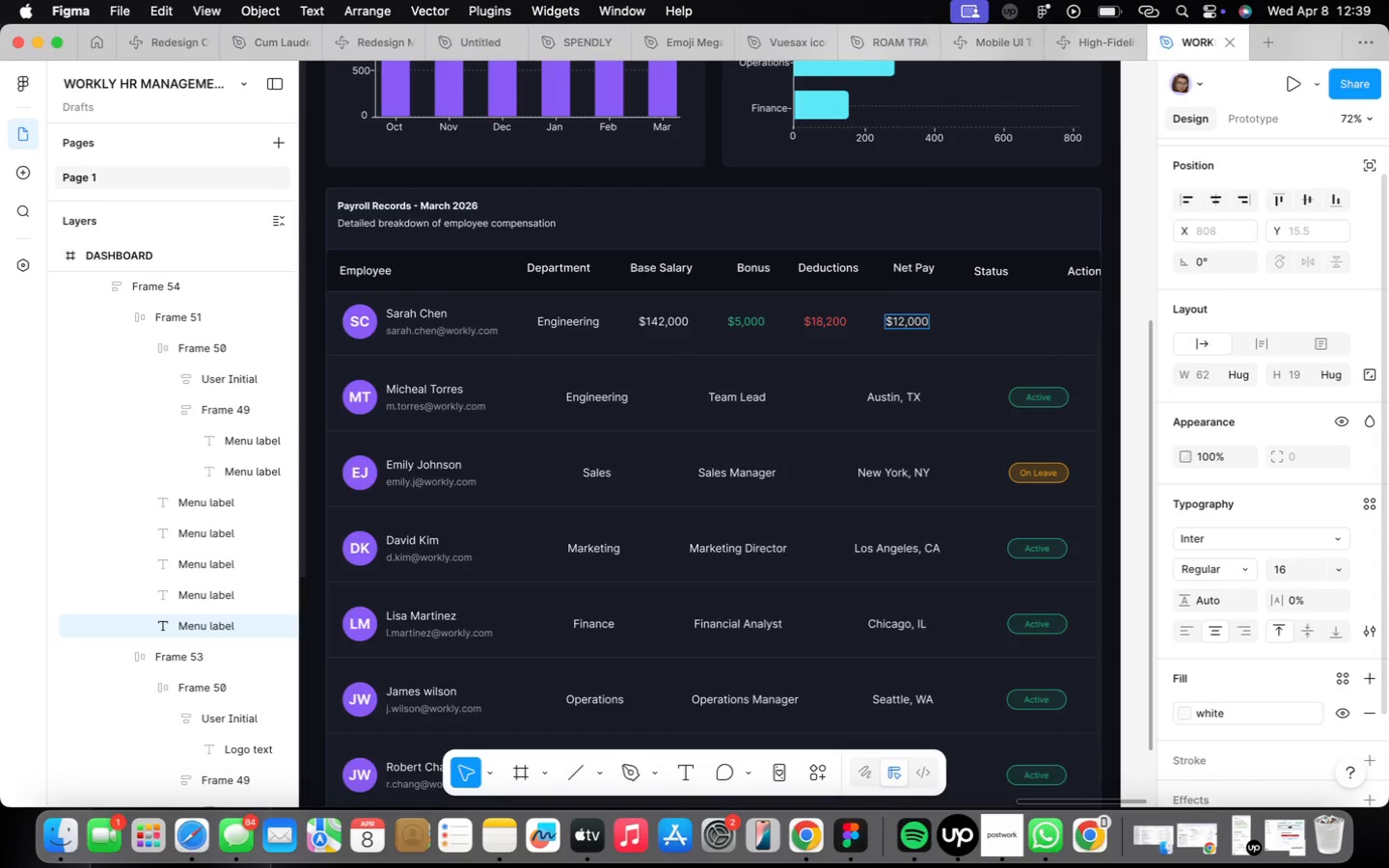 
key(8)
 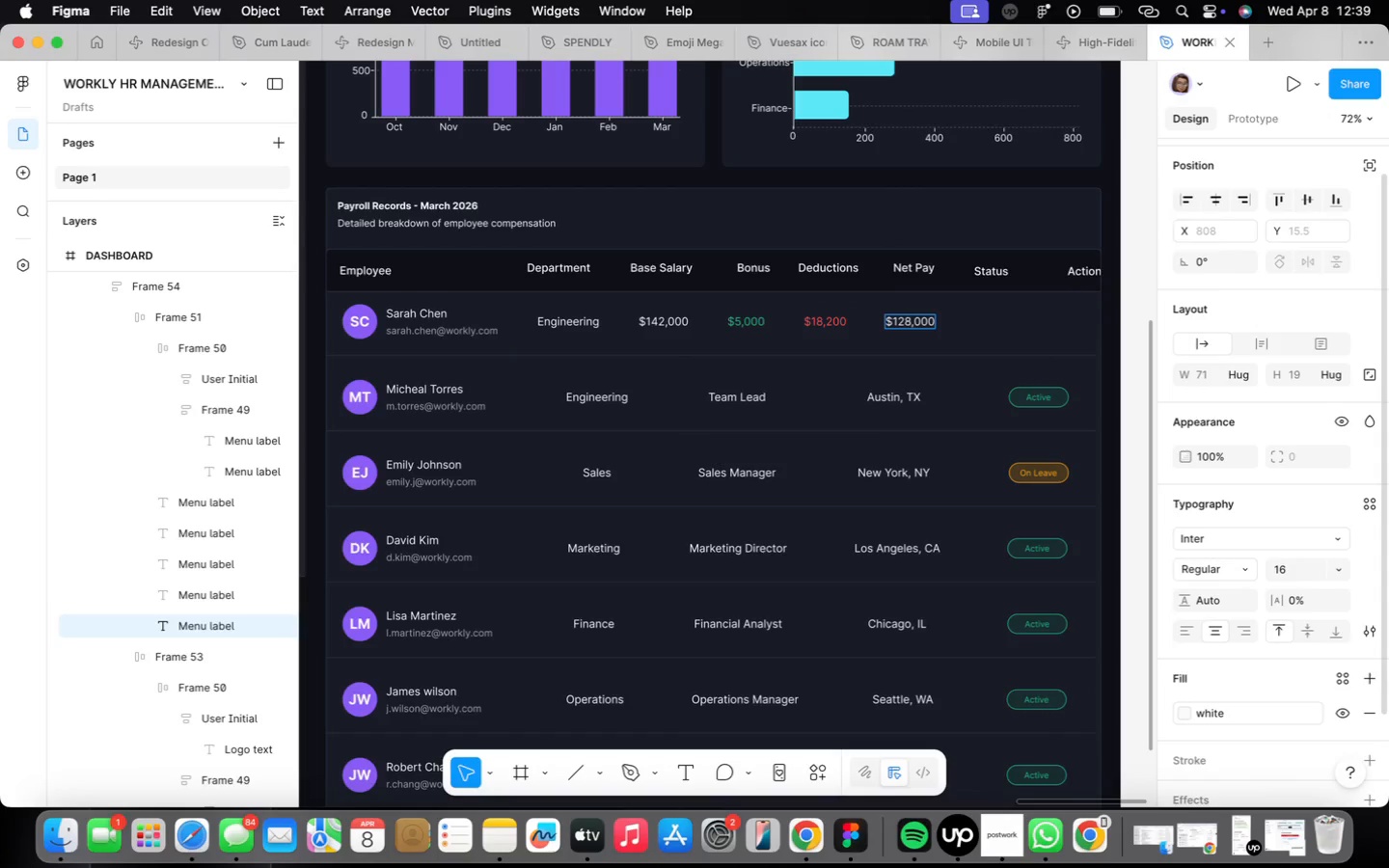 
key(ArrowRight)
 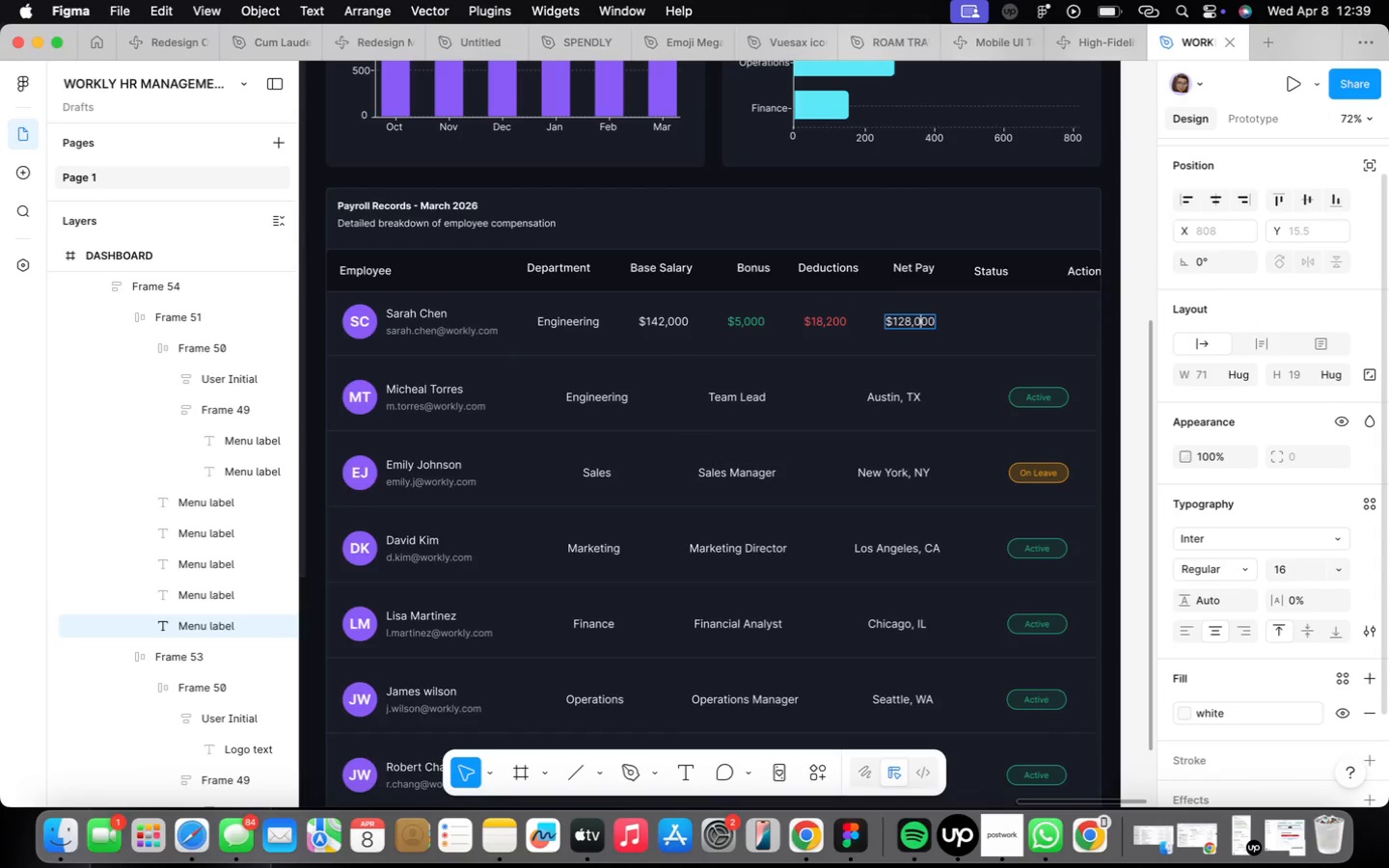 
key(ArrowRight)
 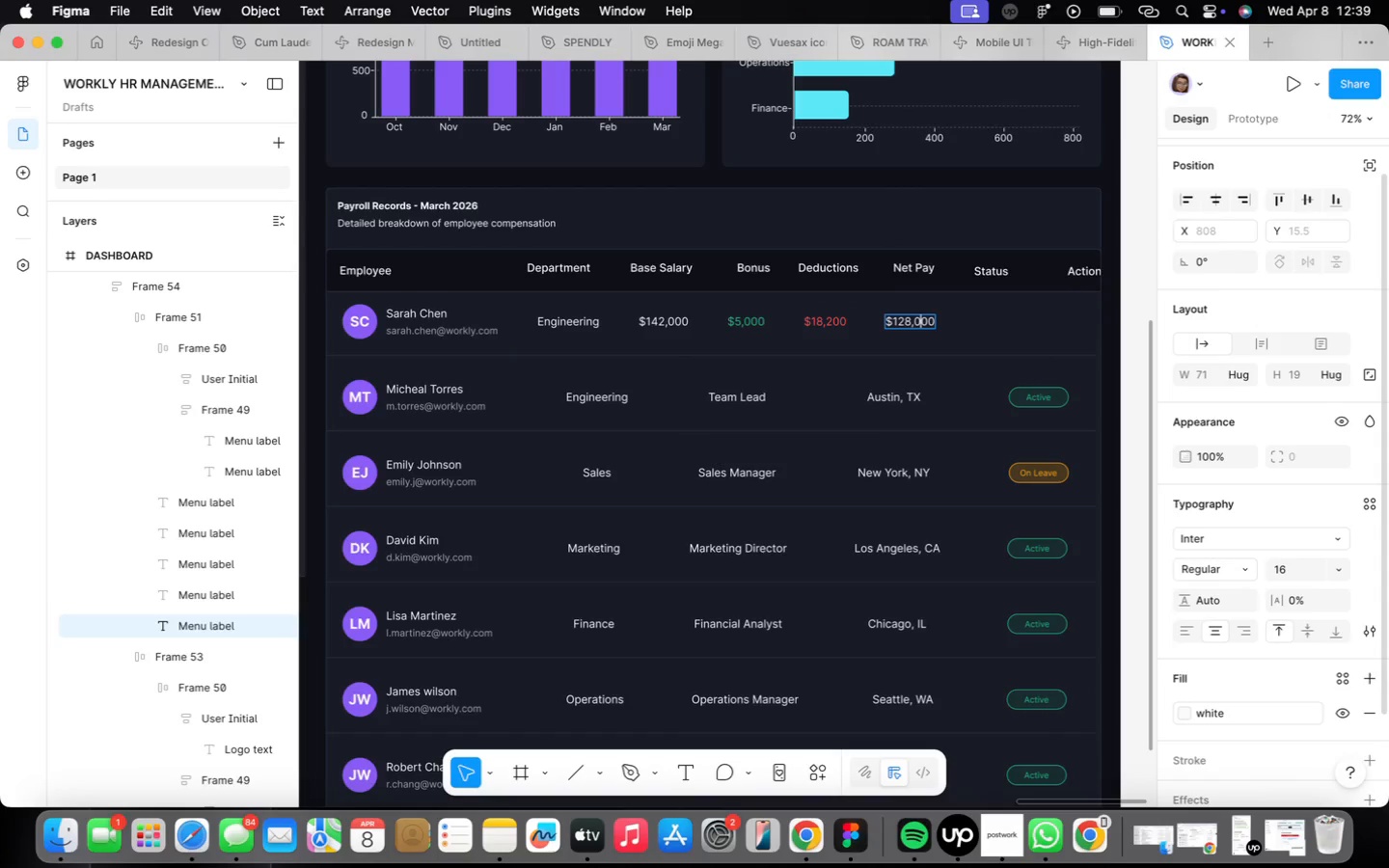 
key(Backspace)
 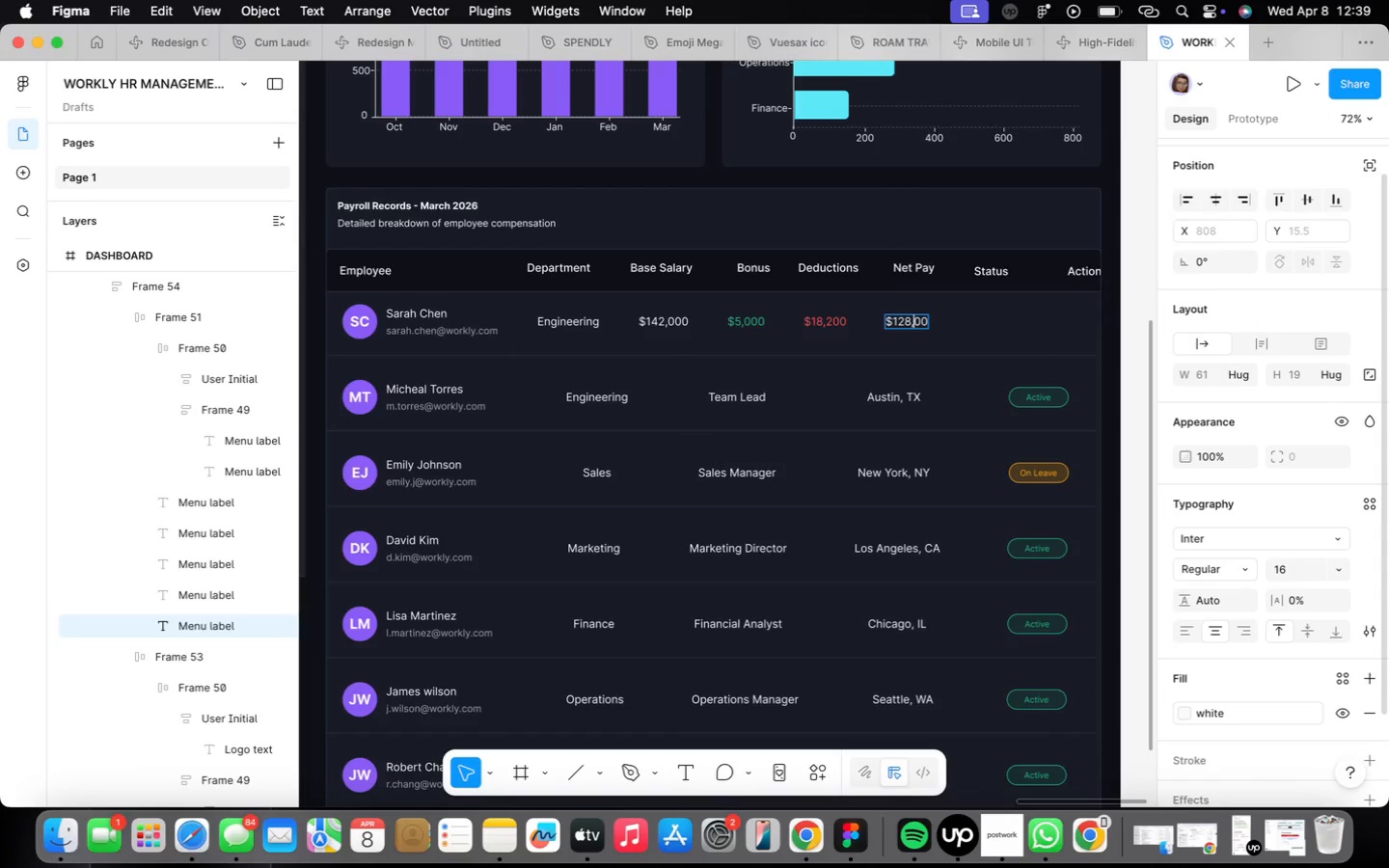 
key(8)
 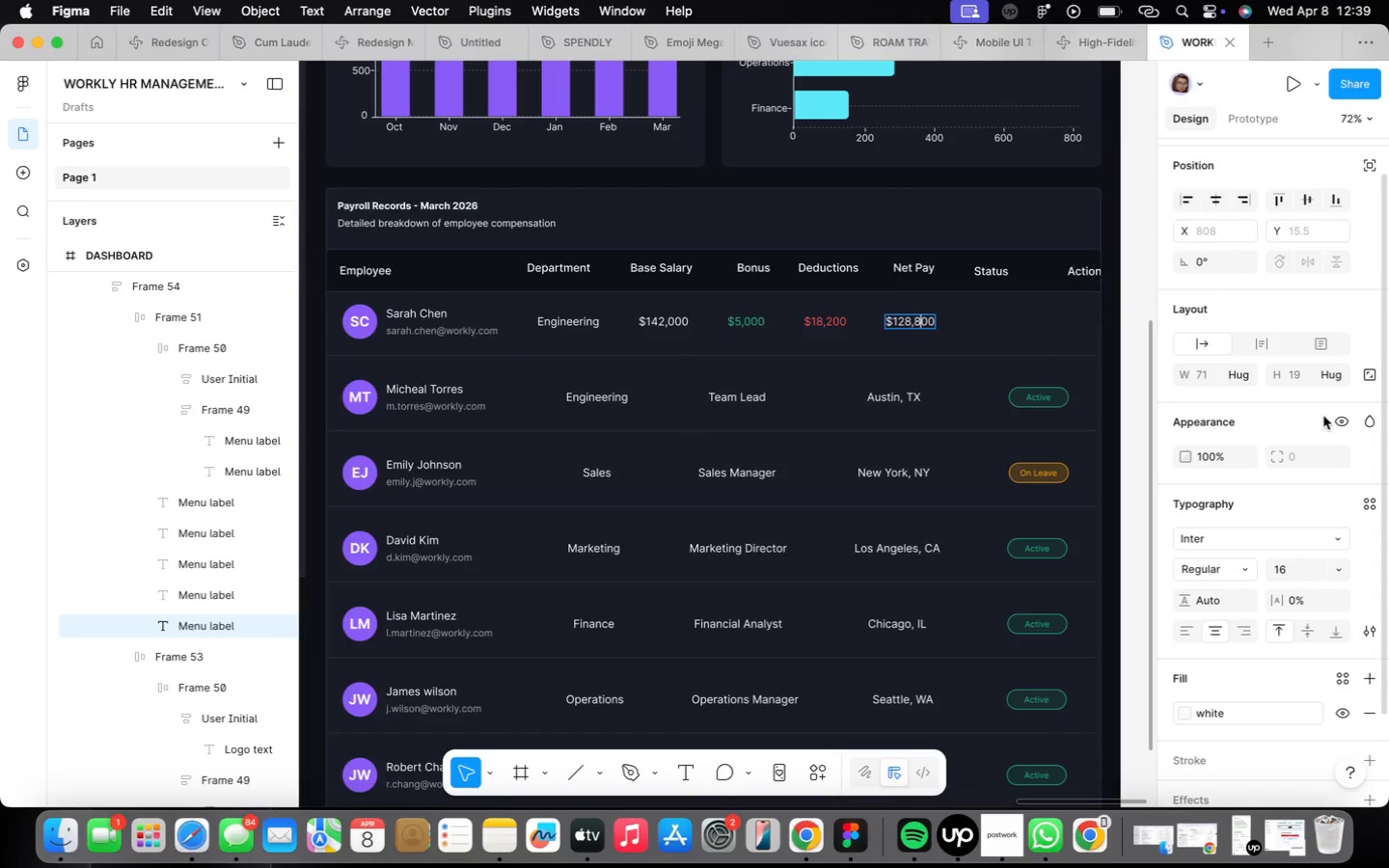 
left_click([1110, 432])
 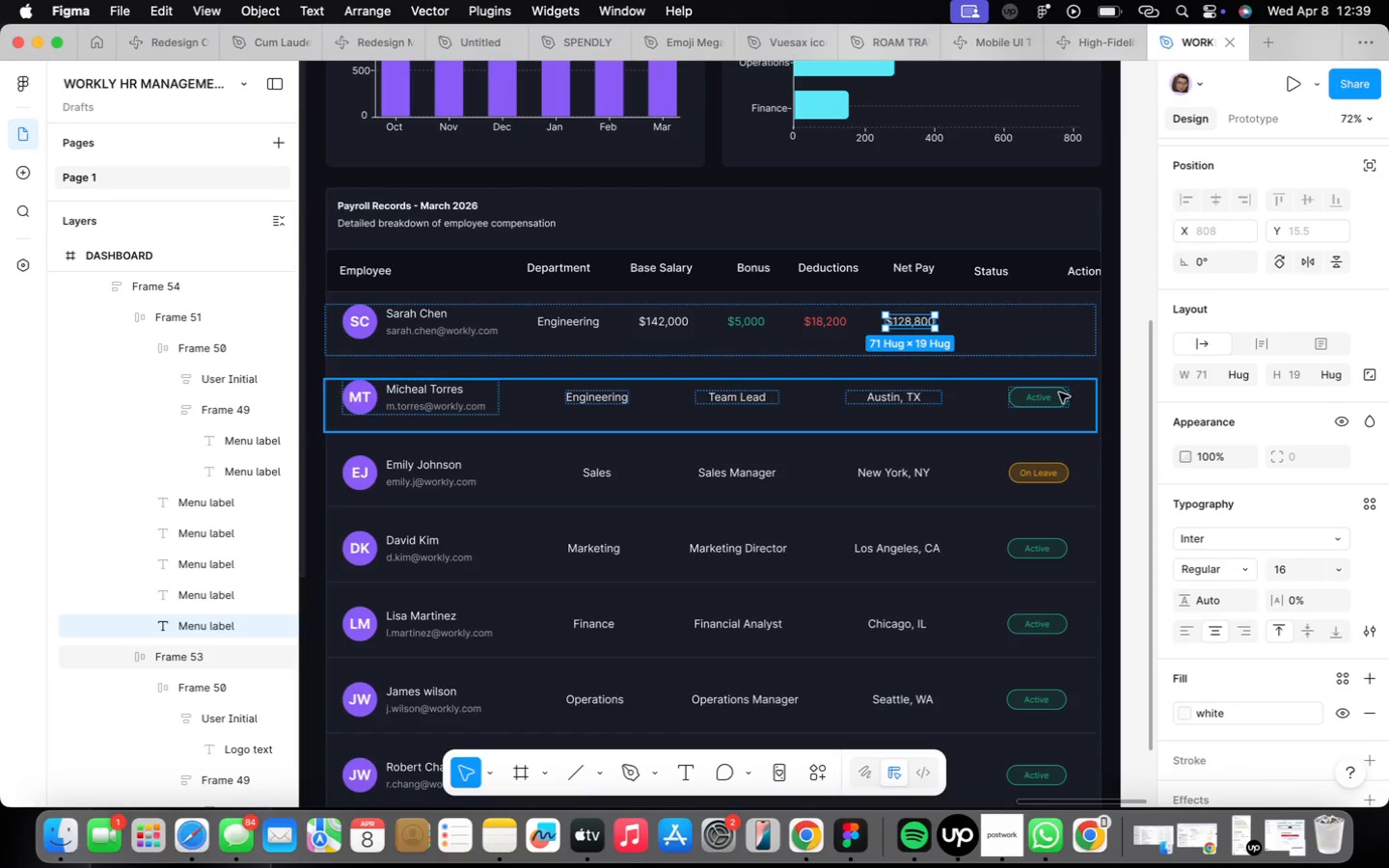 
double_click([1057, 393])
 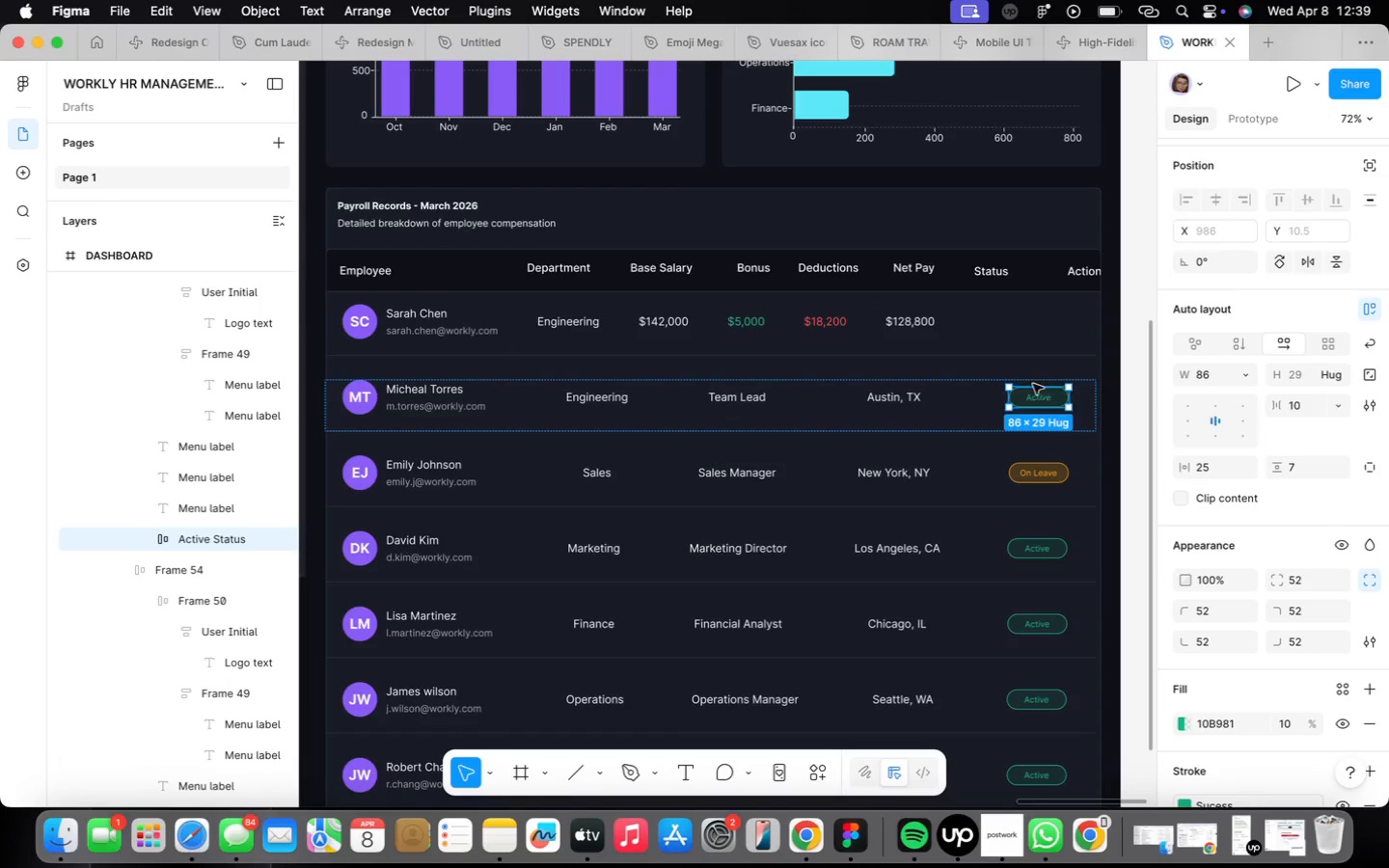 
double_click([911, 321])
 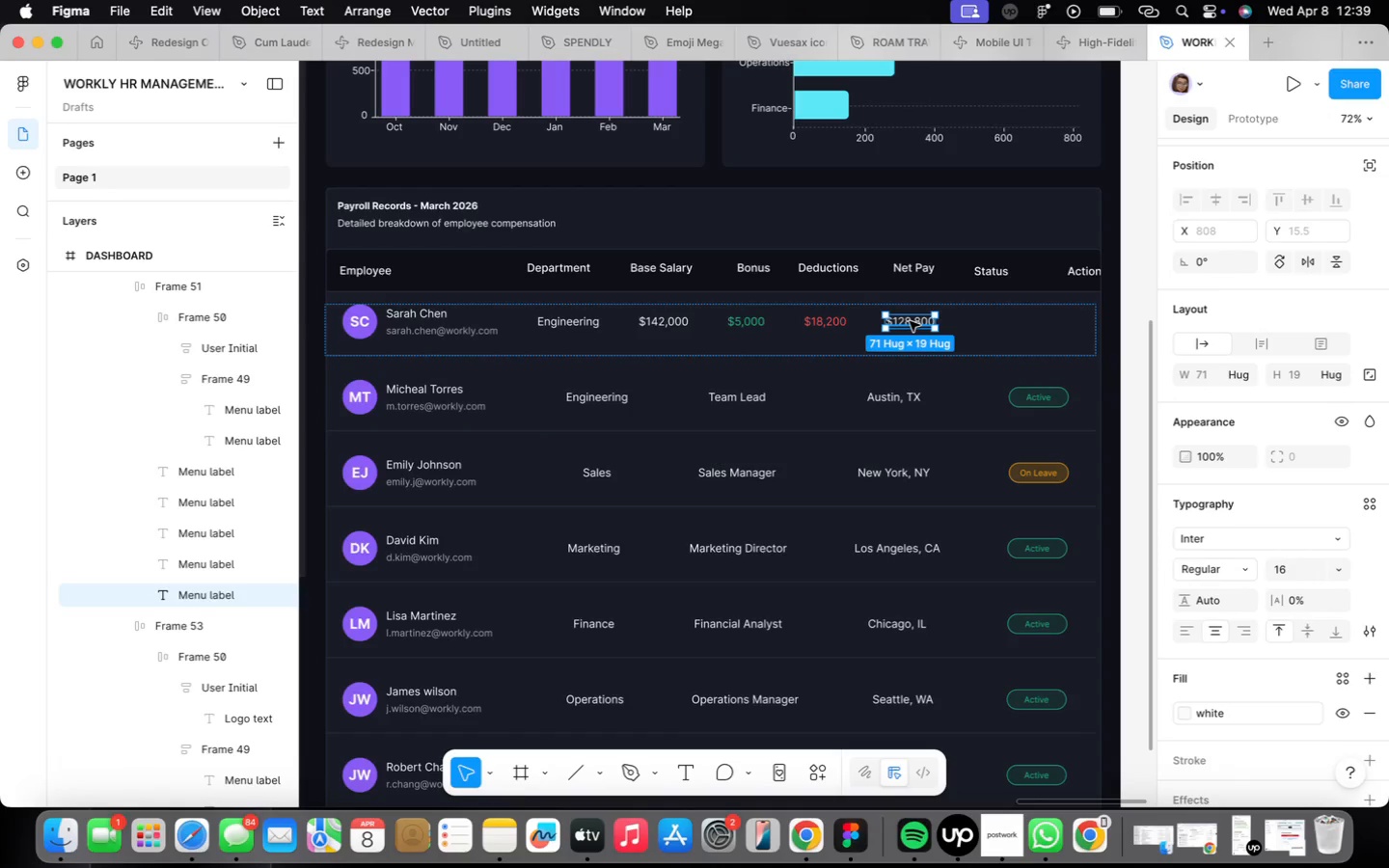 
key(Meta+CommandLeft)
 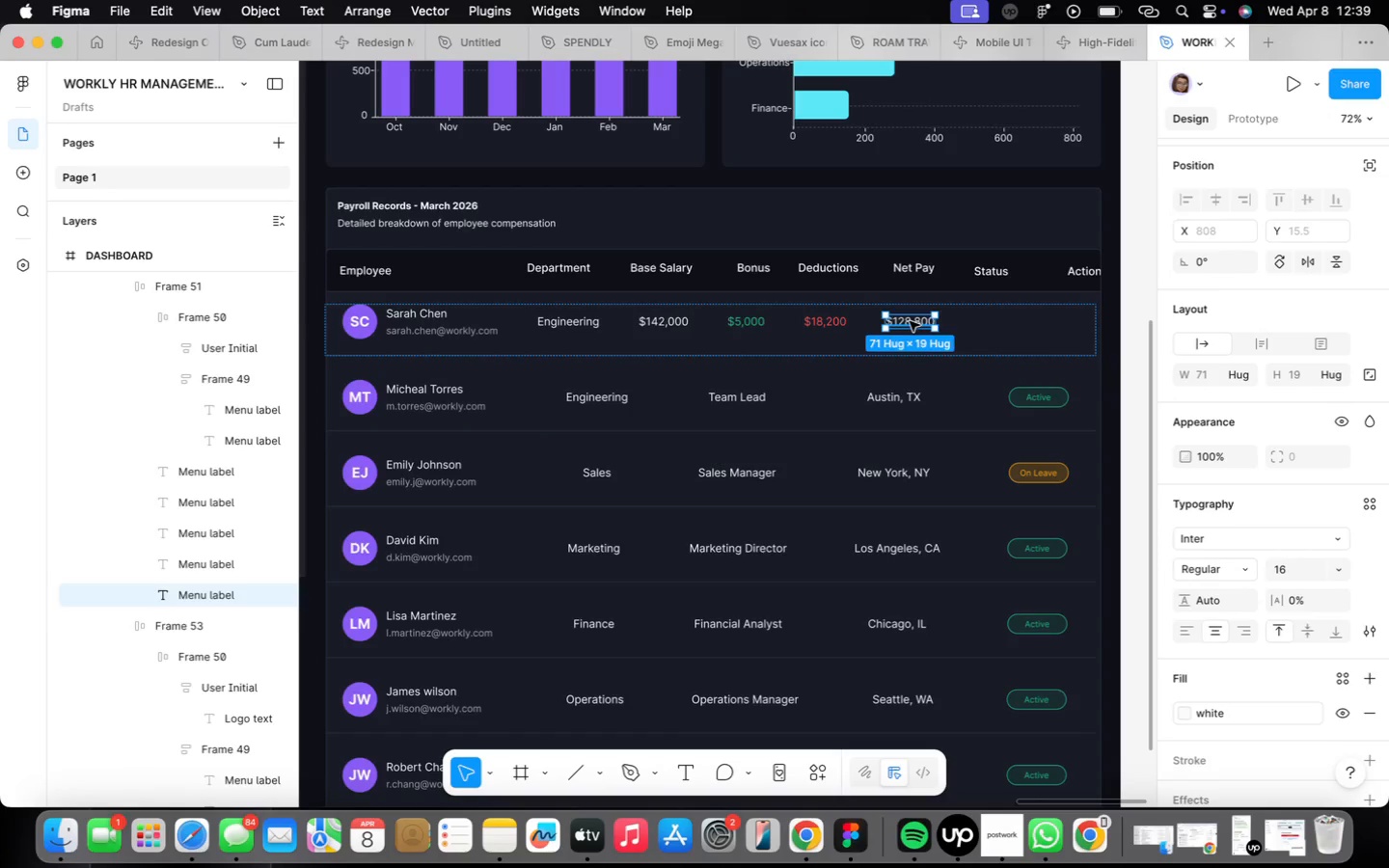 
key(Meta+D)
 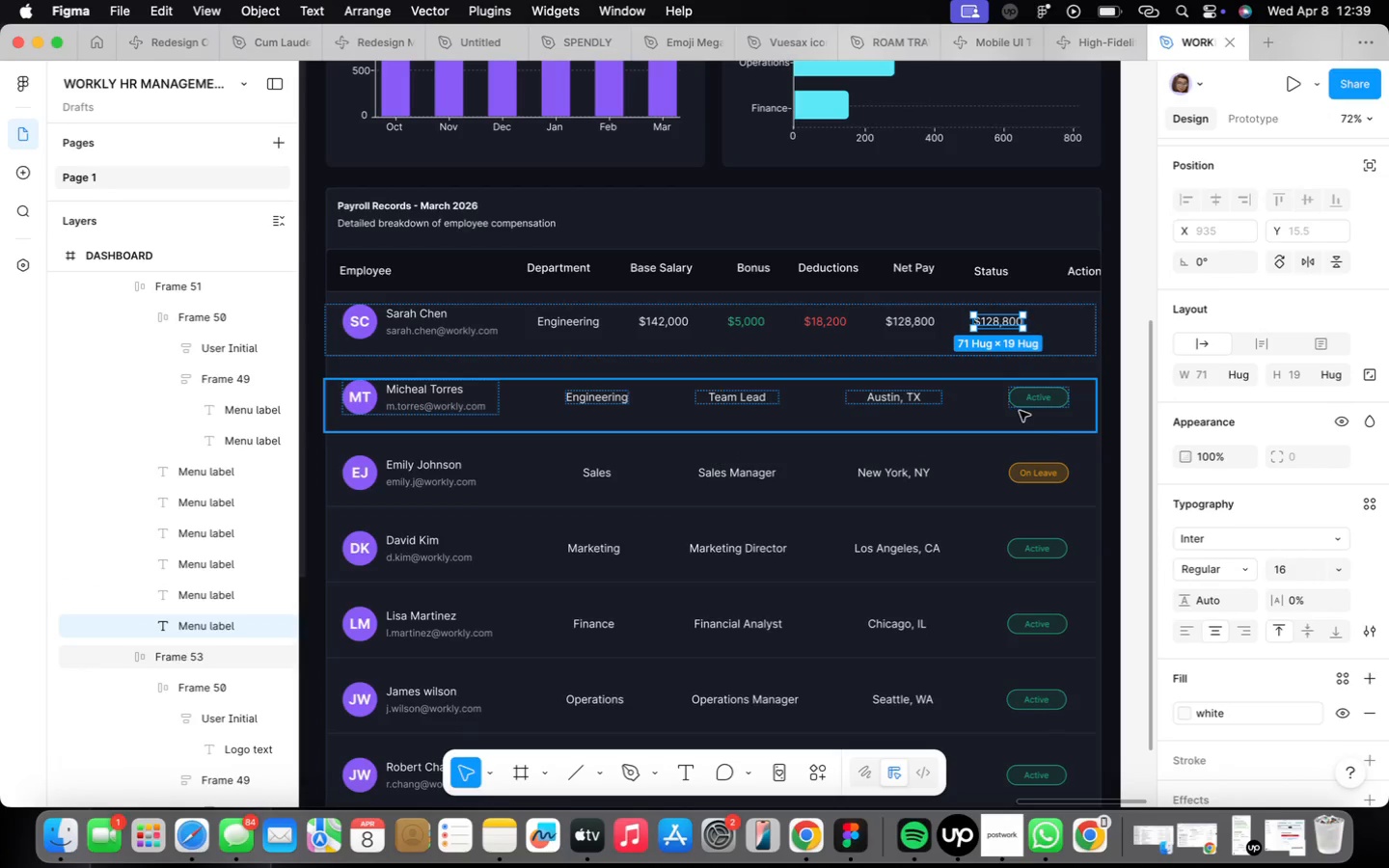 
double_click([1024, 406])
 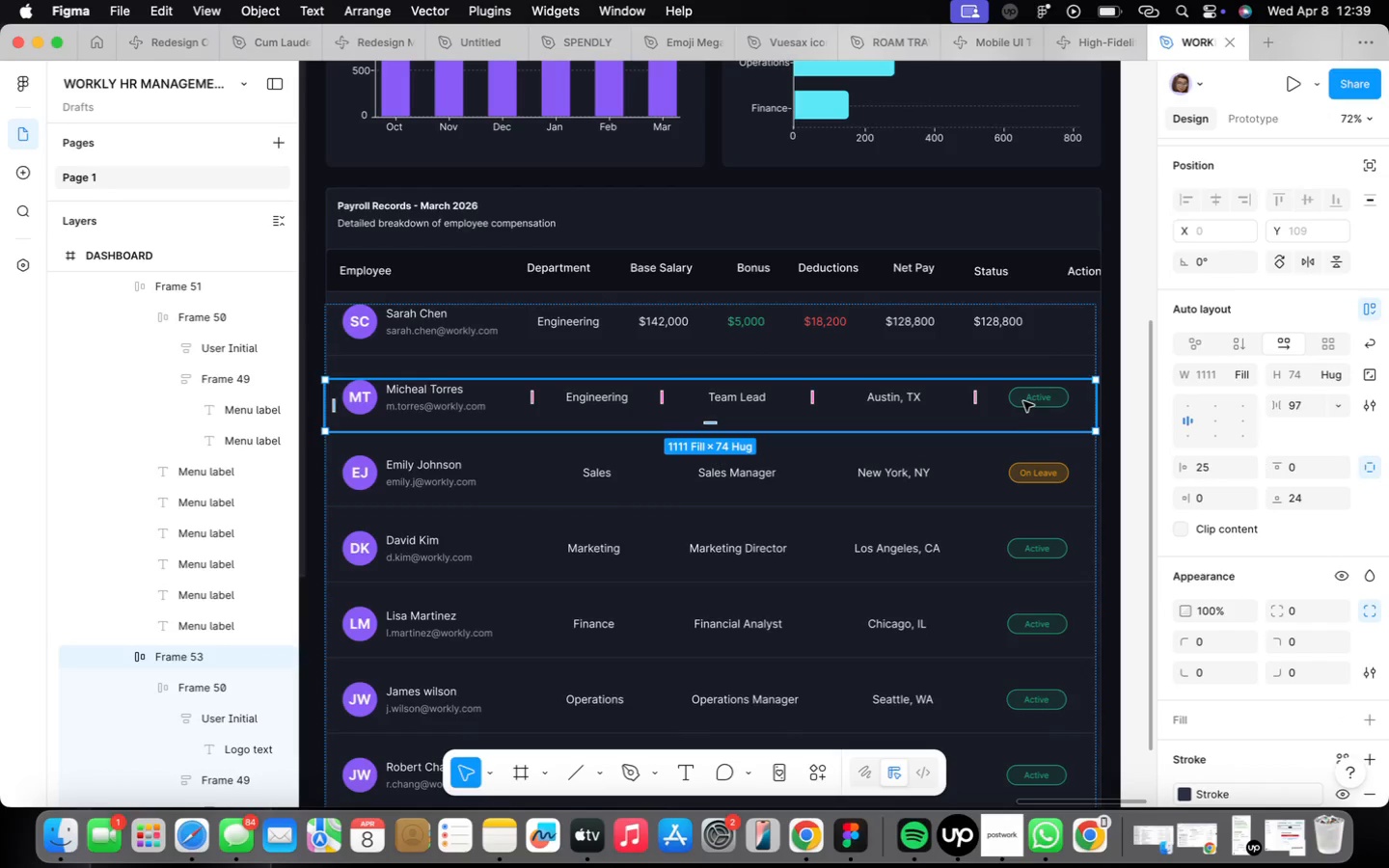 
left_click([1023, 399])
 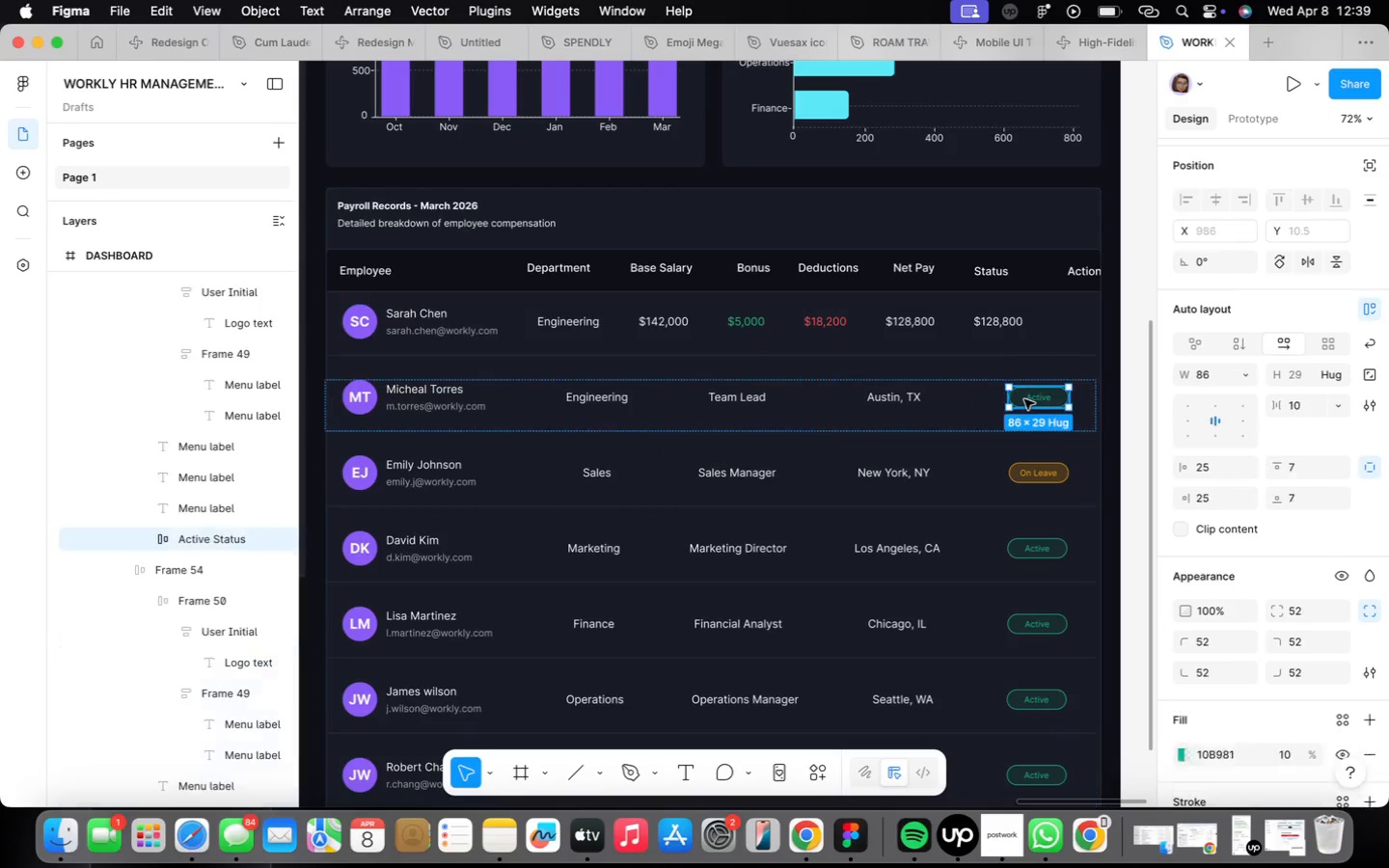 
right_click([1024, 399])
 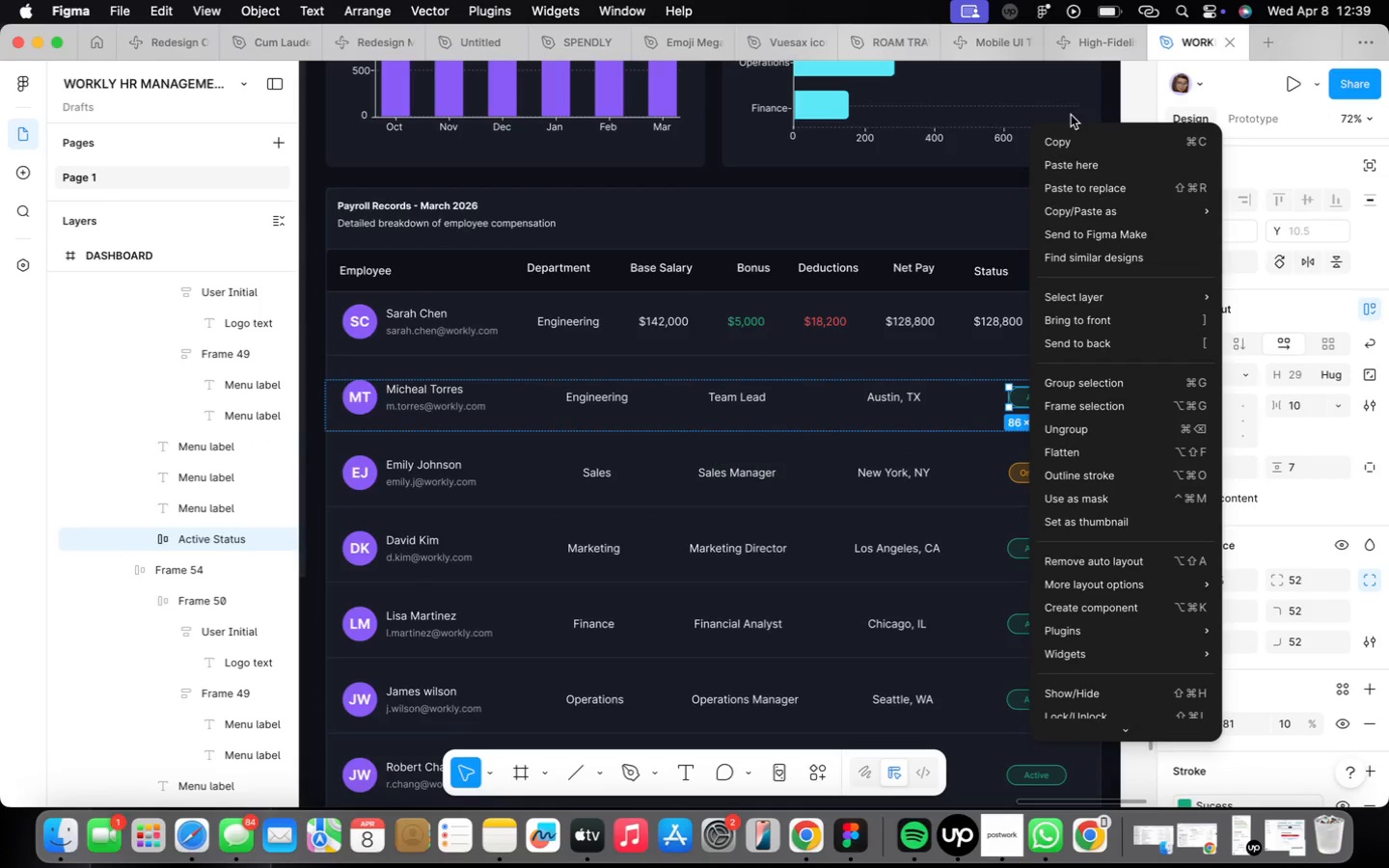 
left_click([1072, 133])
 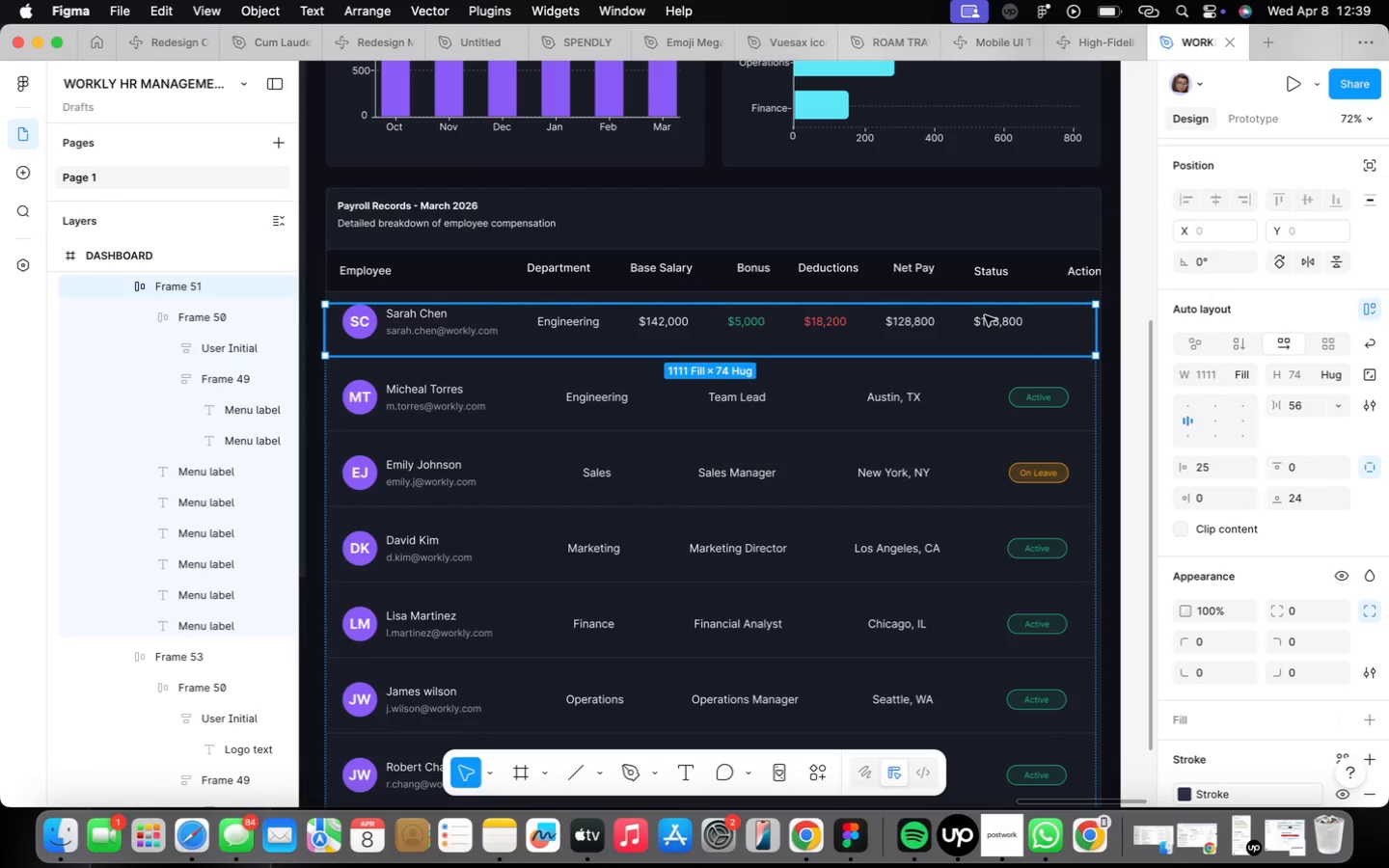 
right_click([985, 322])
 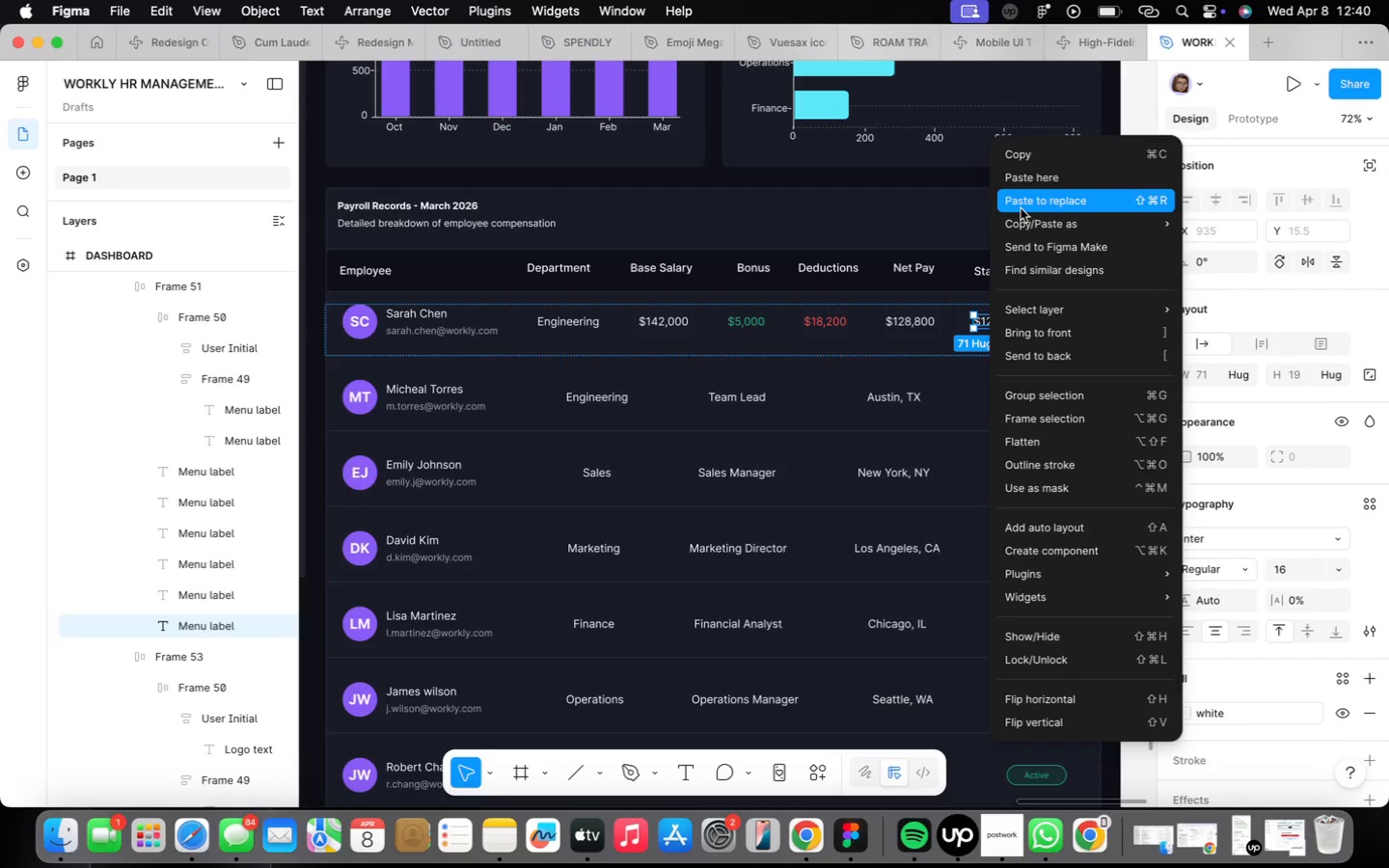 
left_click([1021, 208])
 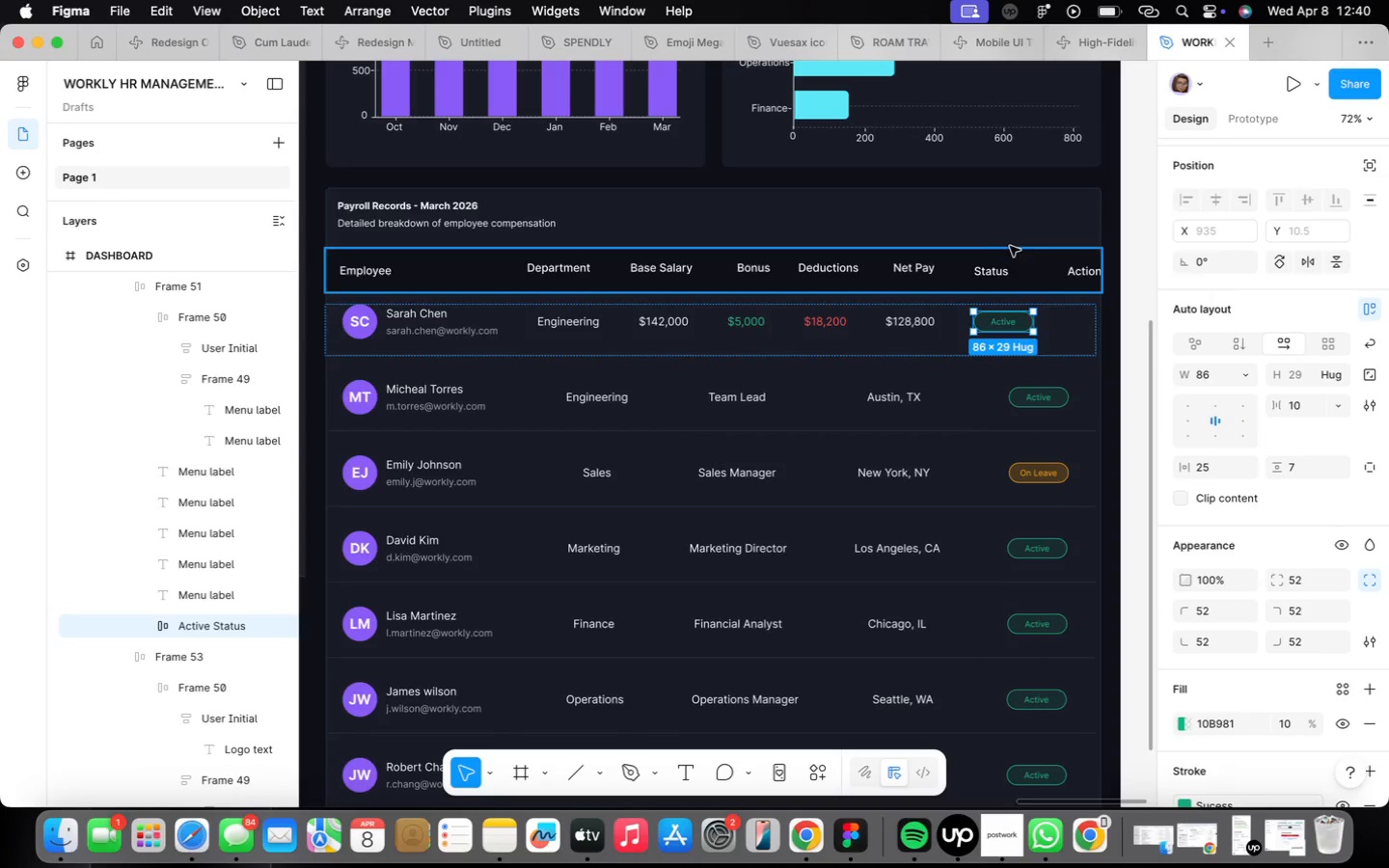 
left_click([1001, 275])
 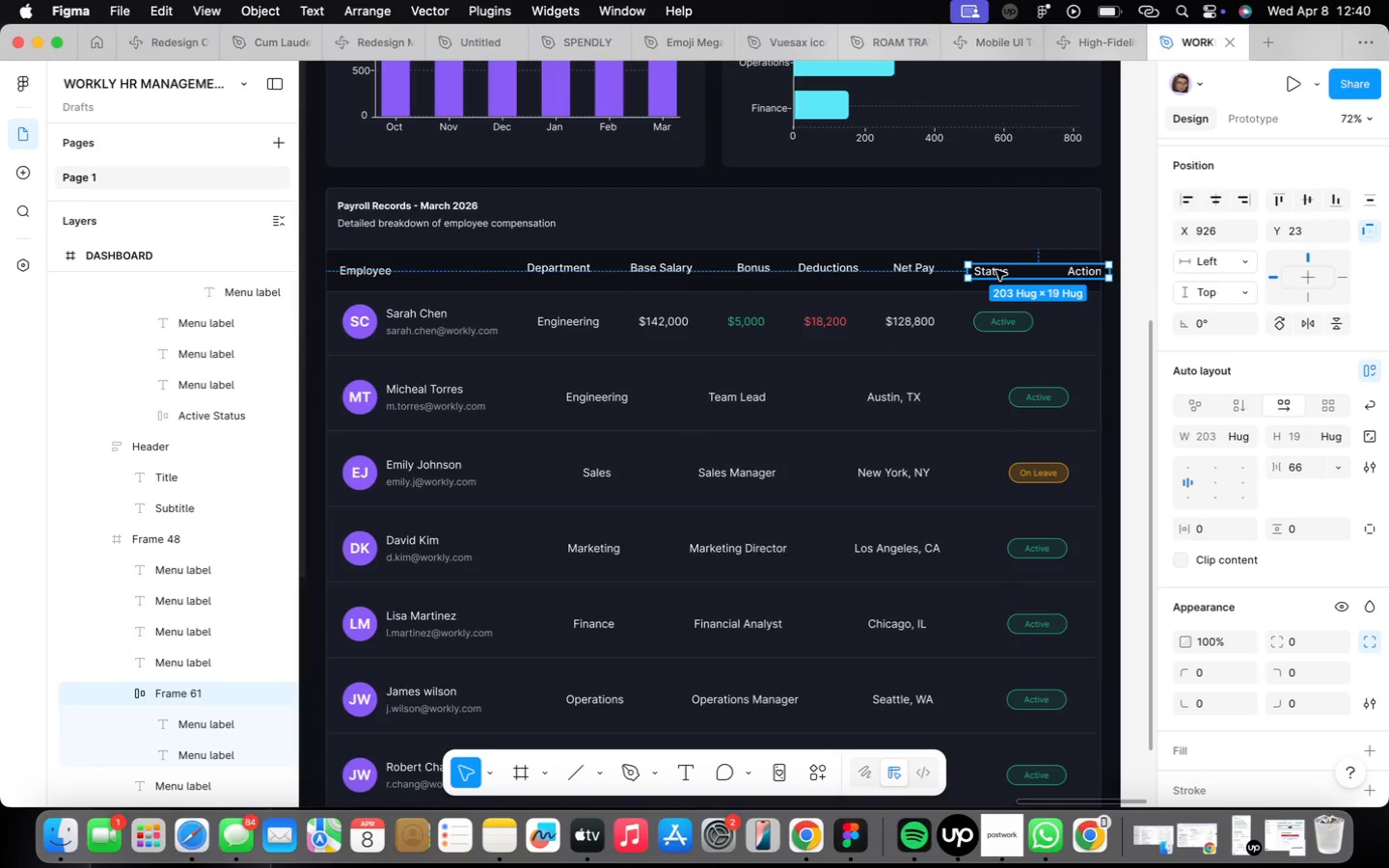 
right_click([996, 270])
 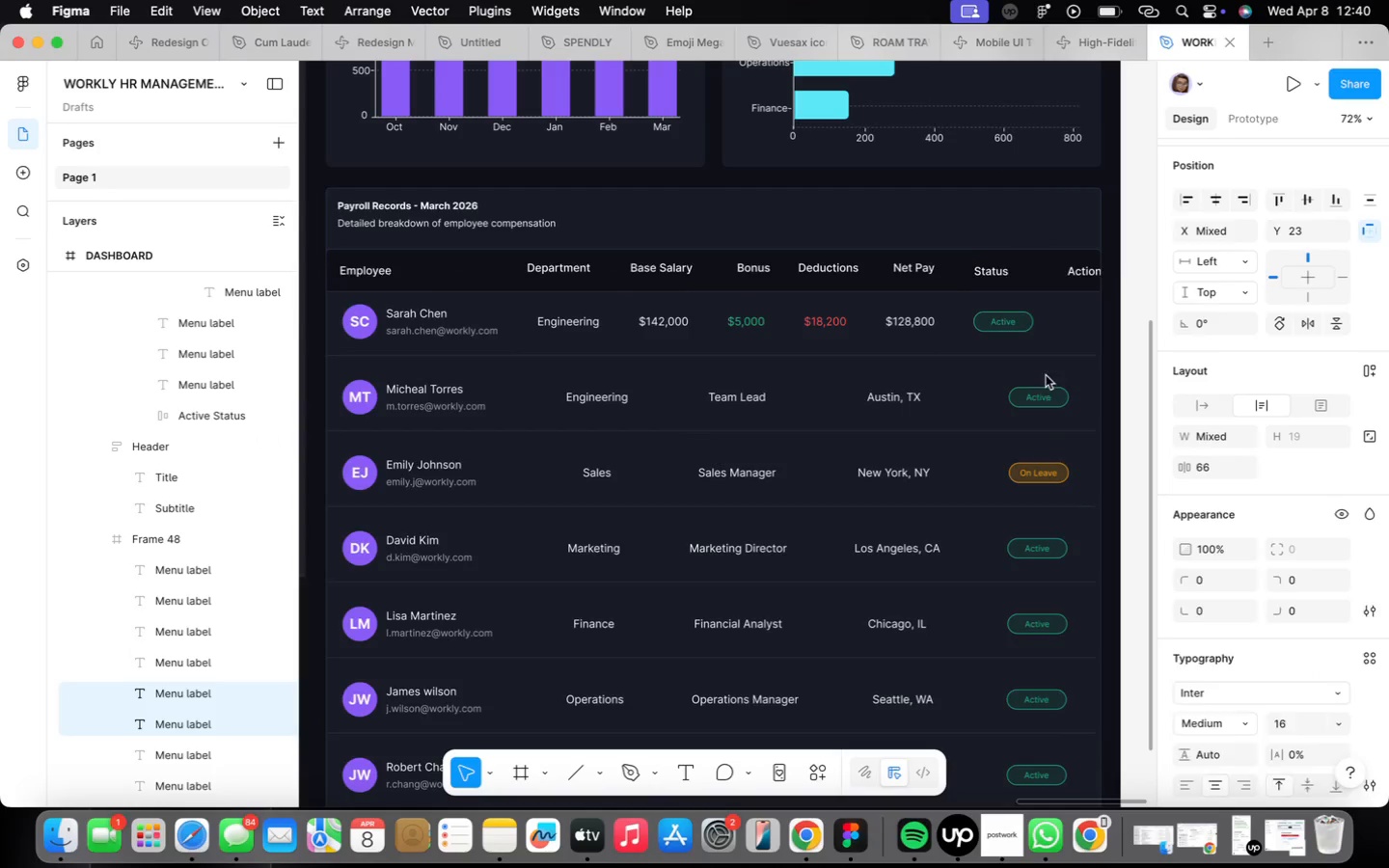 
left_click([1003, 277])
 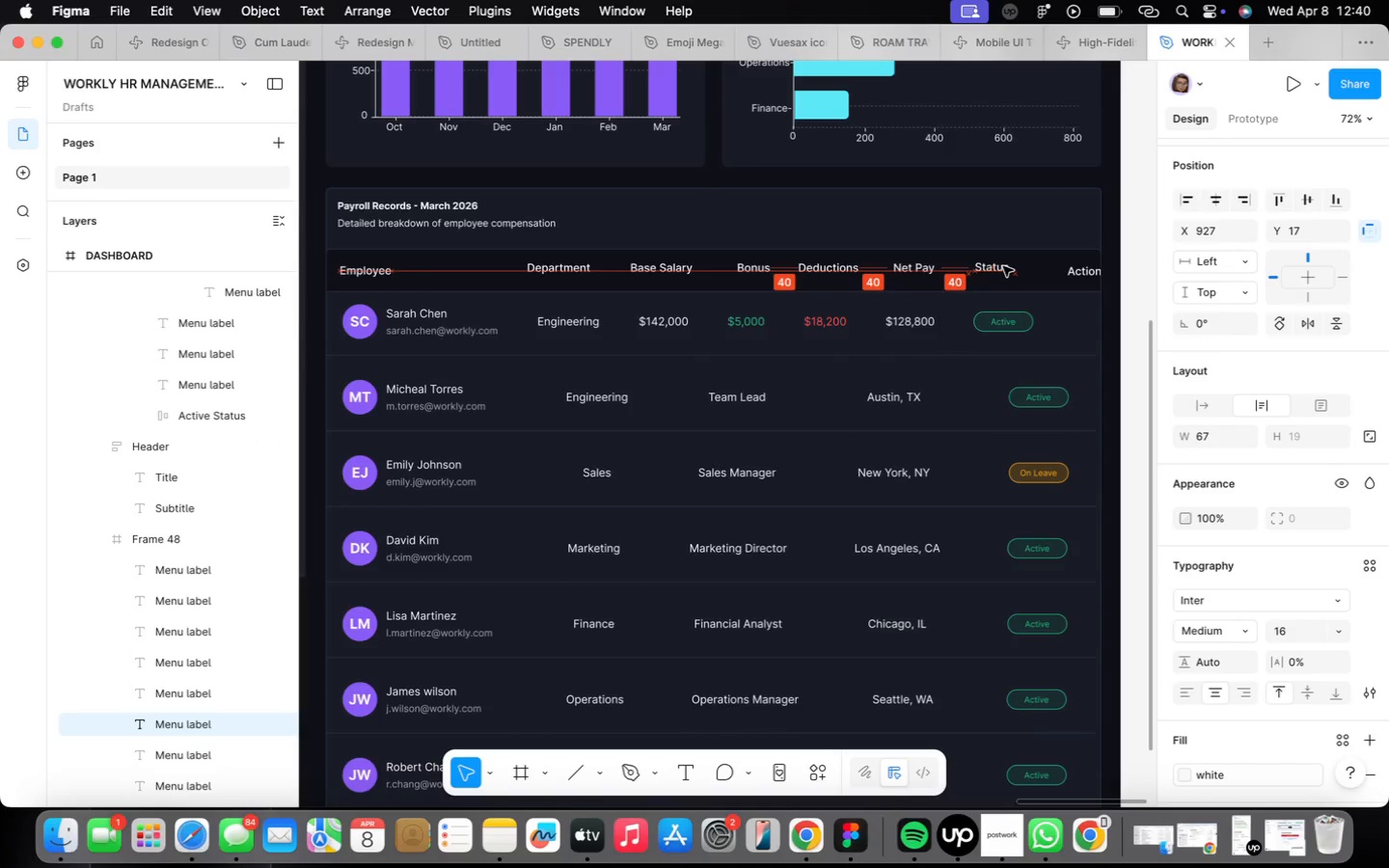 
double_click([1004, 323])
 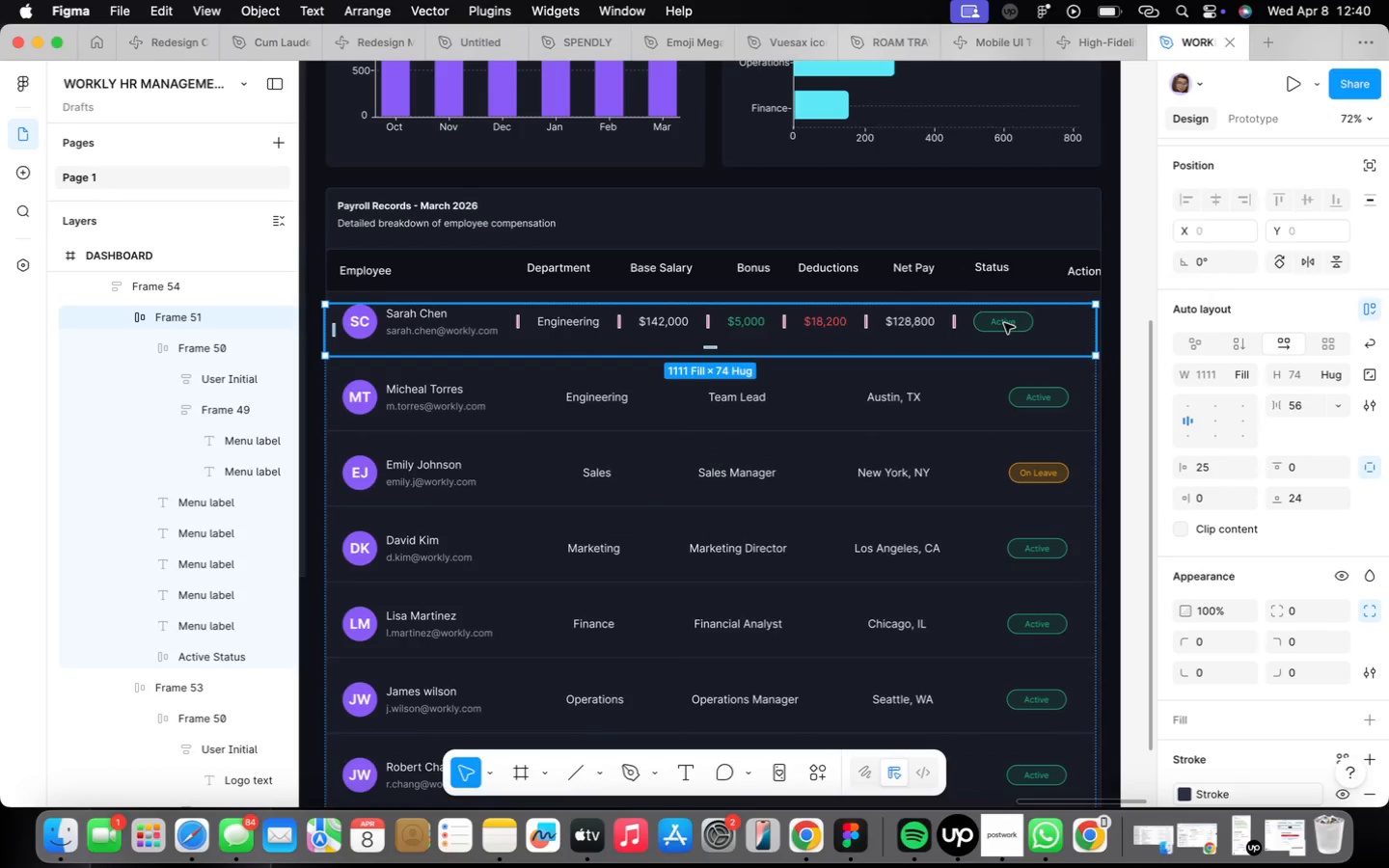 
left_click([1004, 323])
 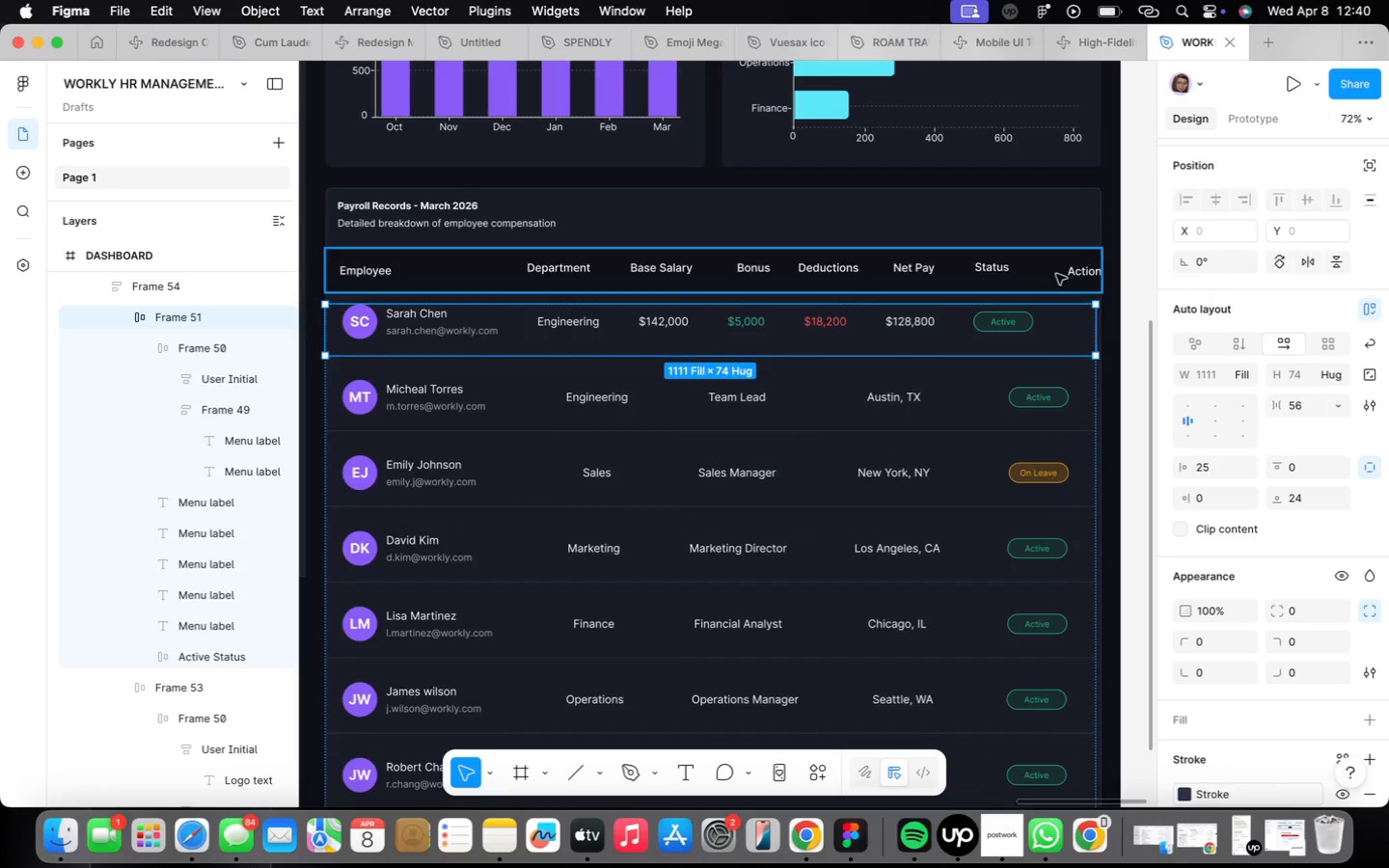 
double_click([1075, 271])
 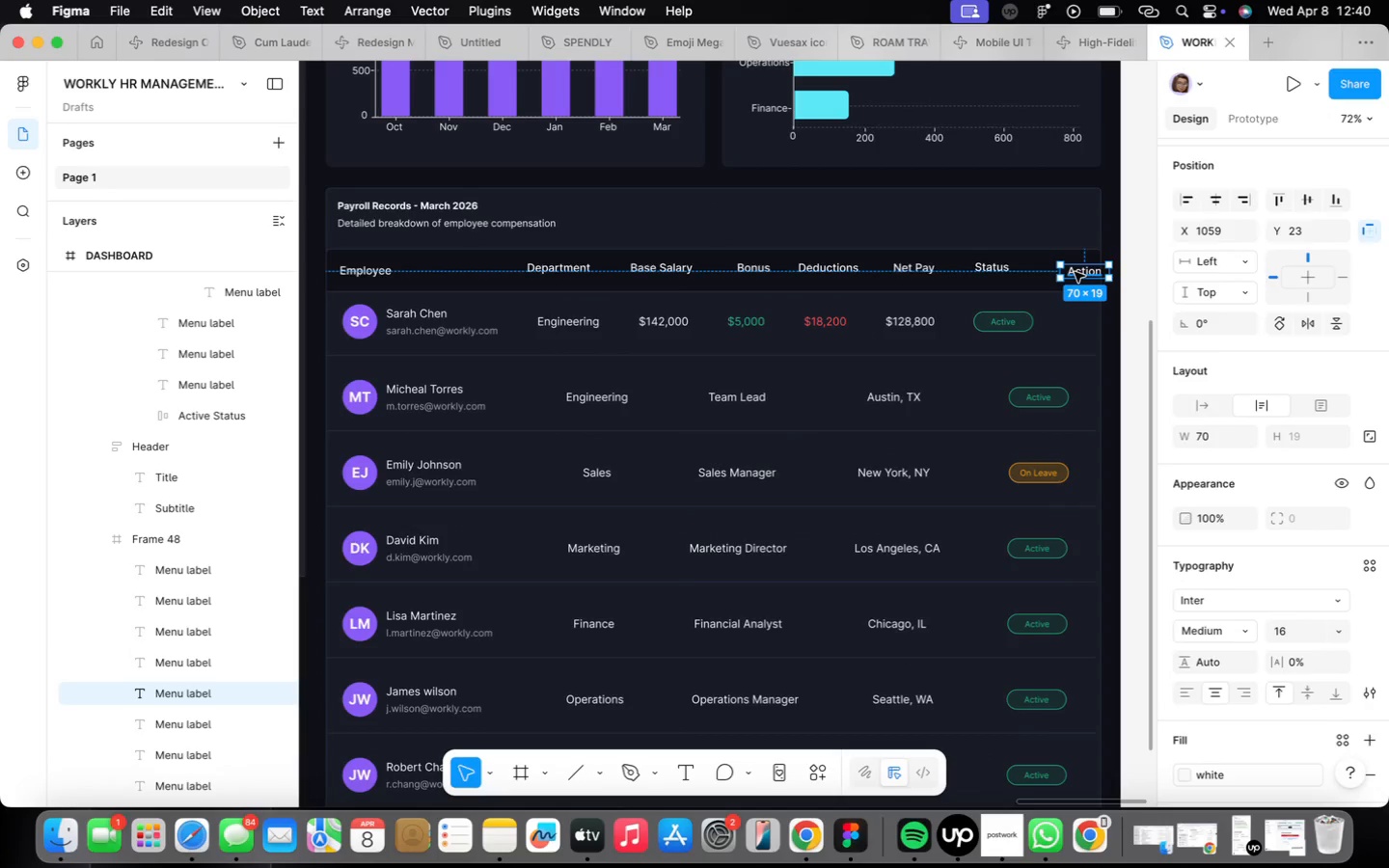 
left_click_drag(start_coordinate=[1076, 271], to_coordinate=[1062, 268])
 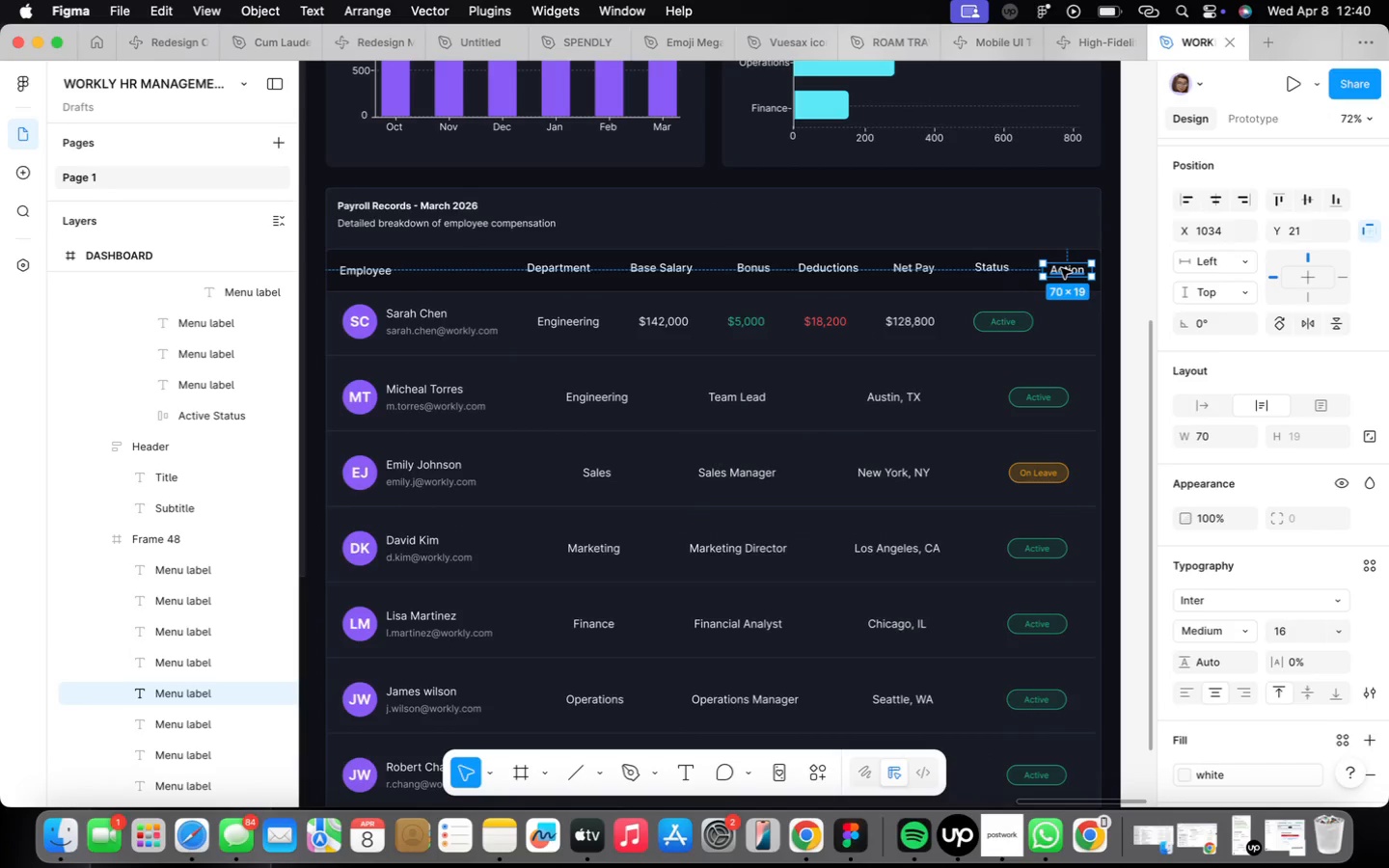 
key(ArrowUp)
 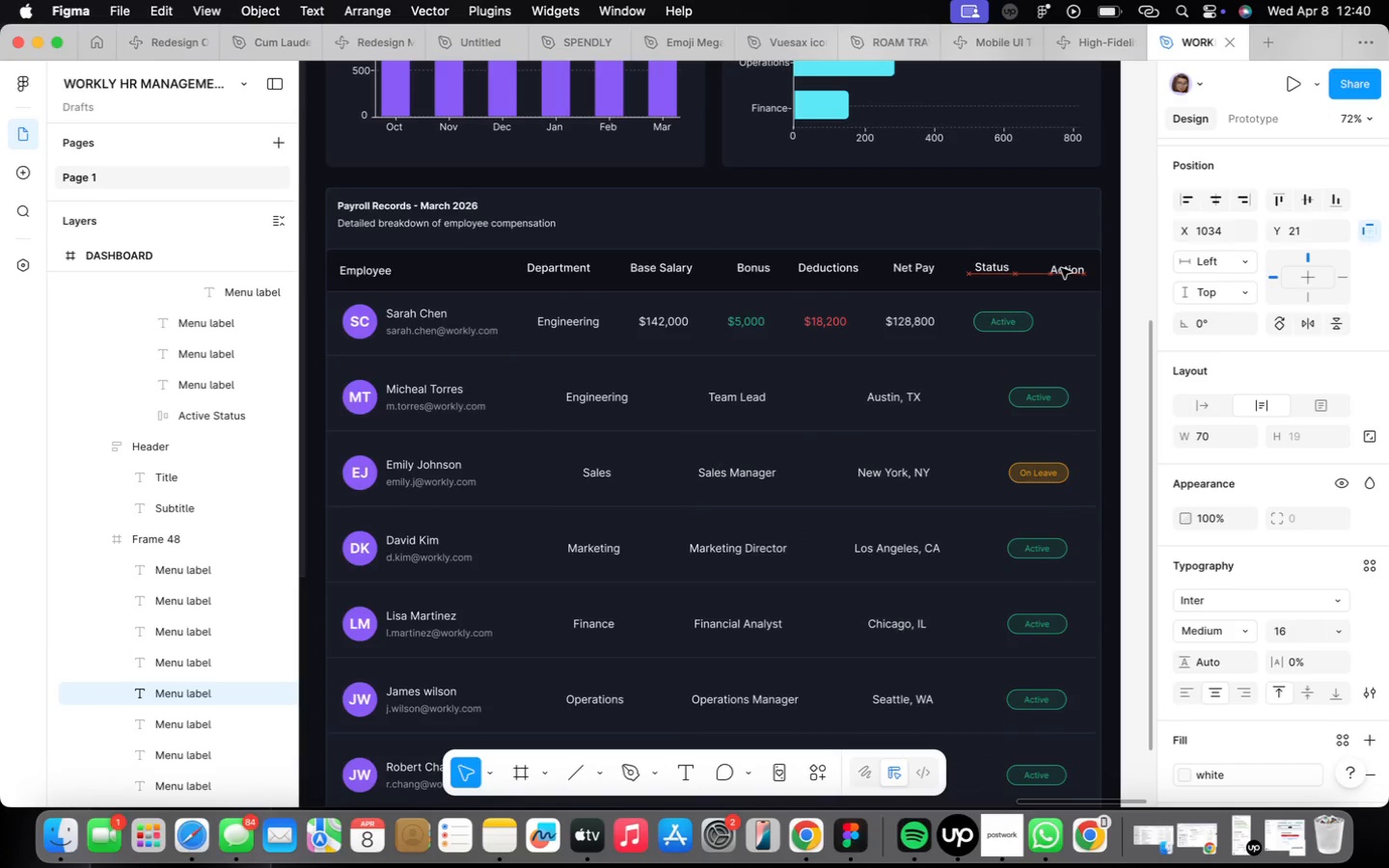 
key(ArrowDown)
 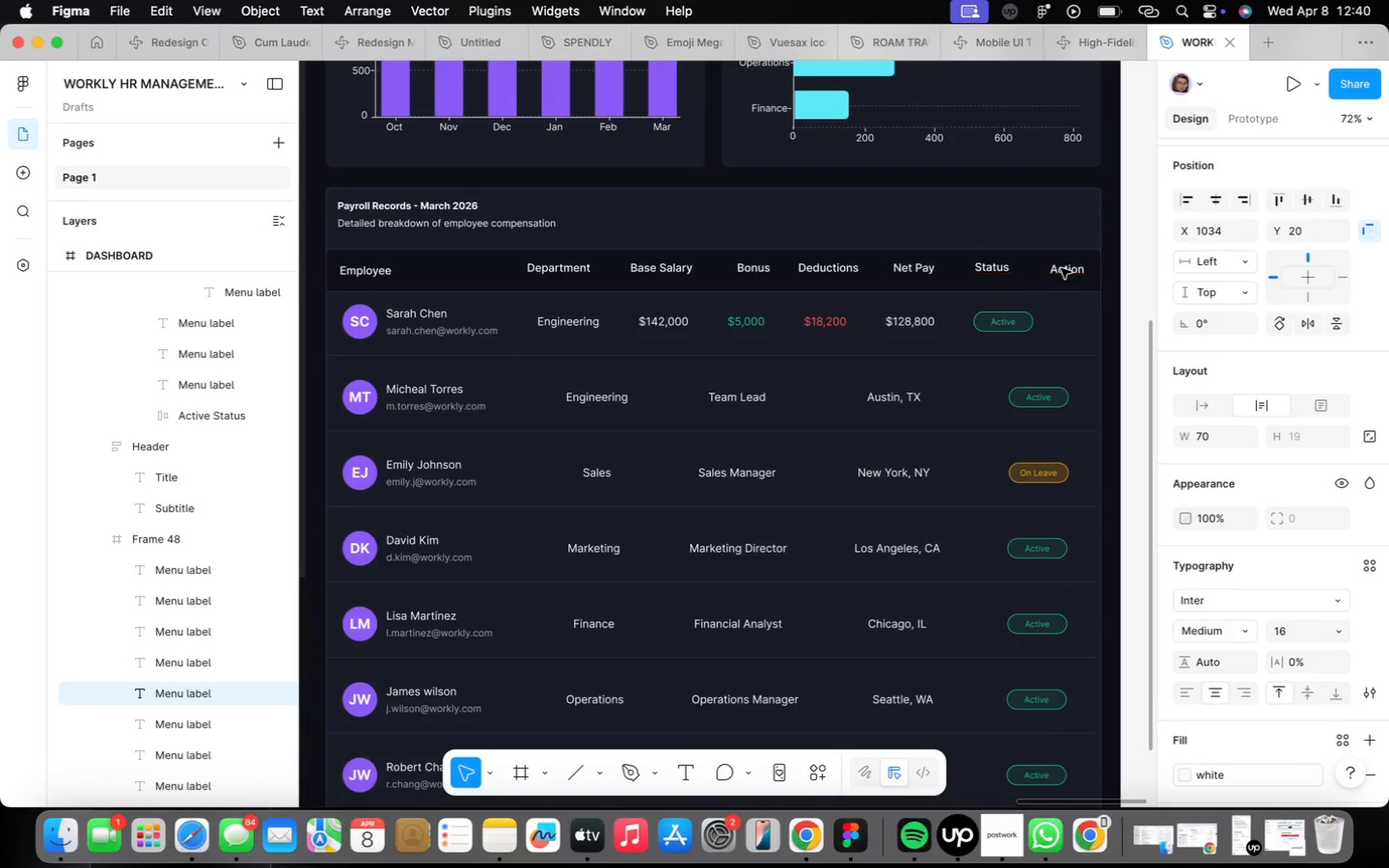 
key(ArrowUp)
 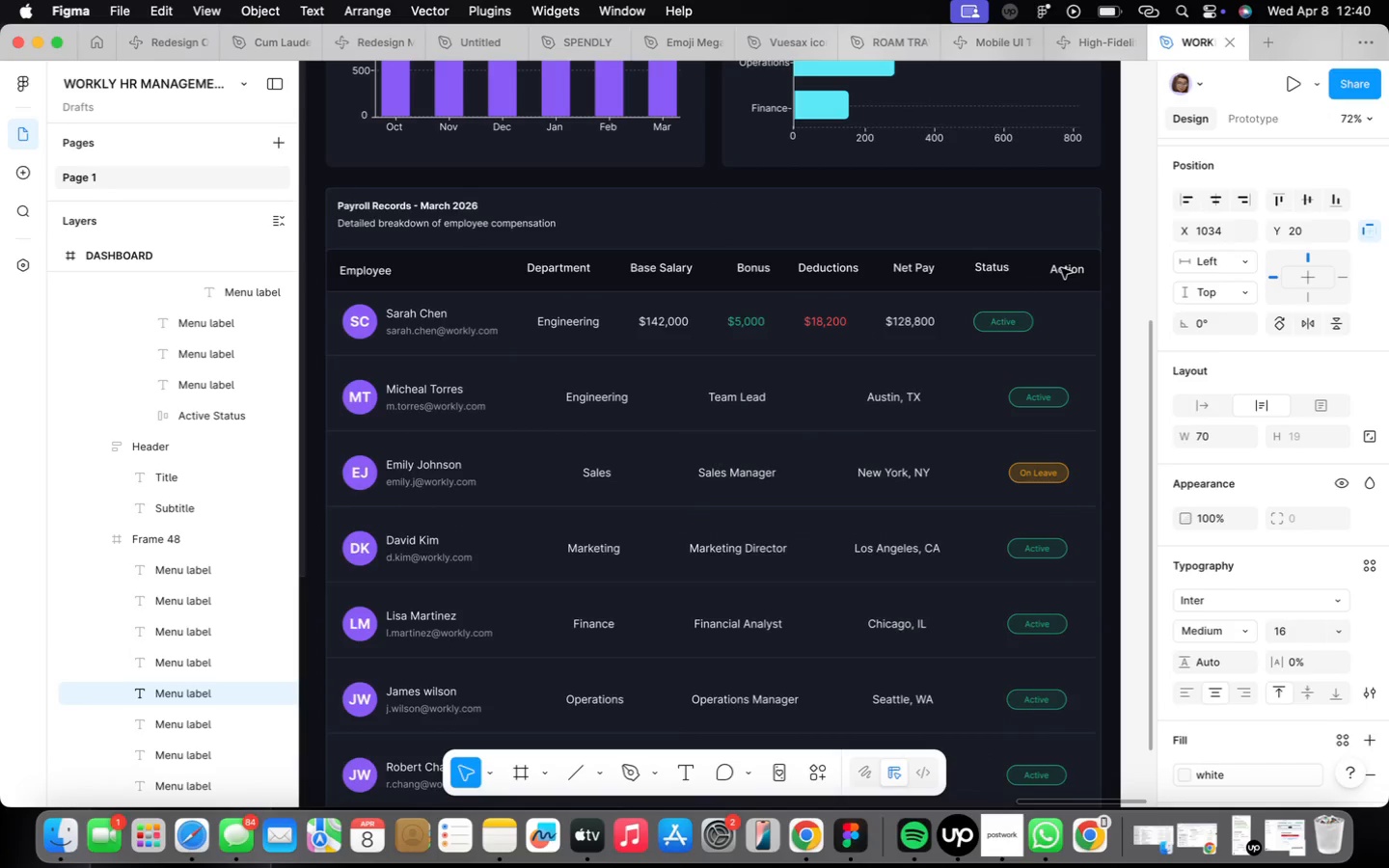 
key(ArrowUp)
 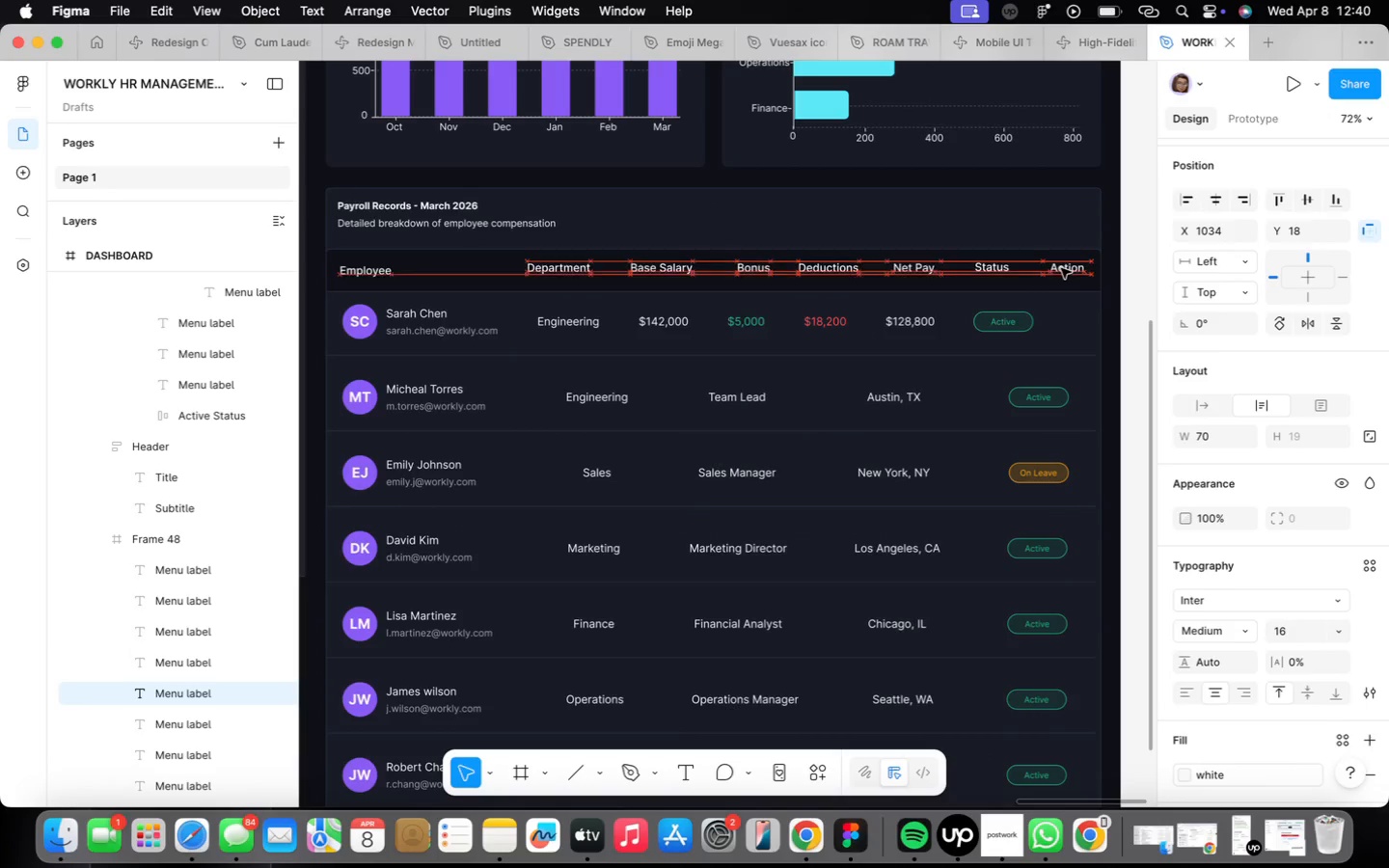 
key(ArrowUp)
 